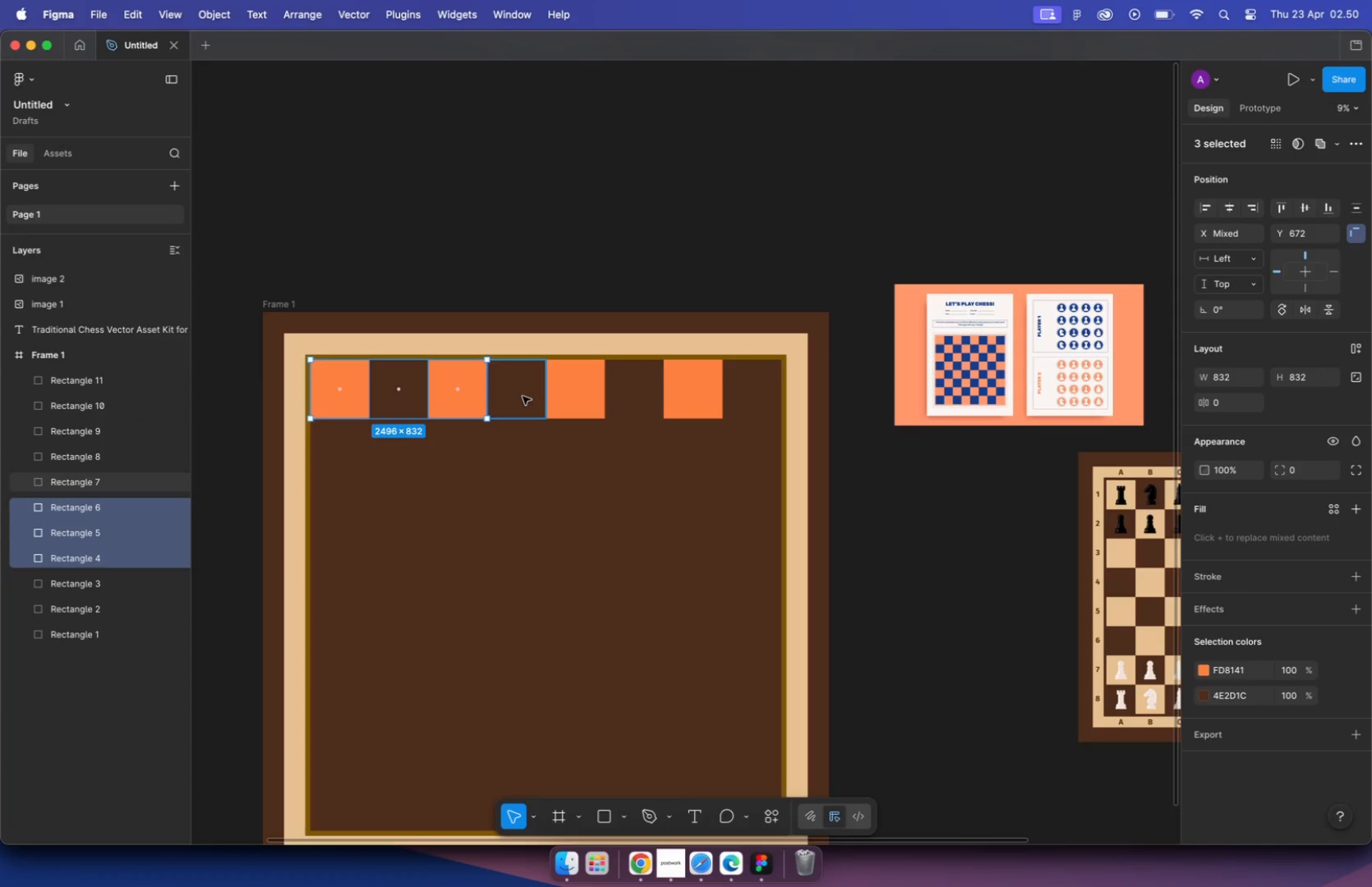 
left_click([523, 395])
 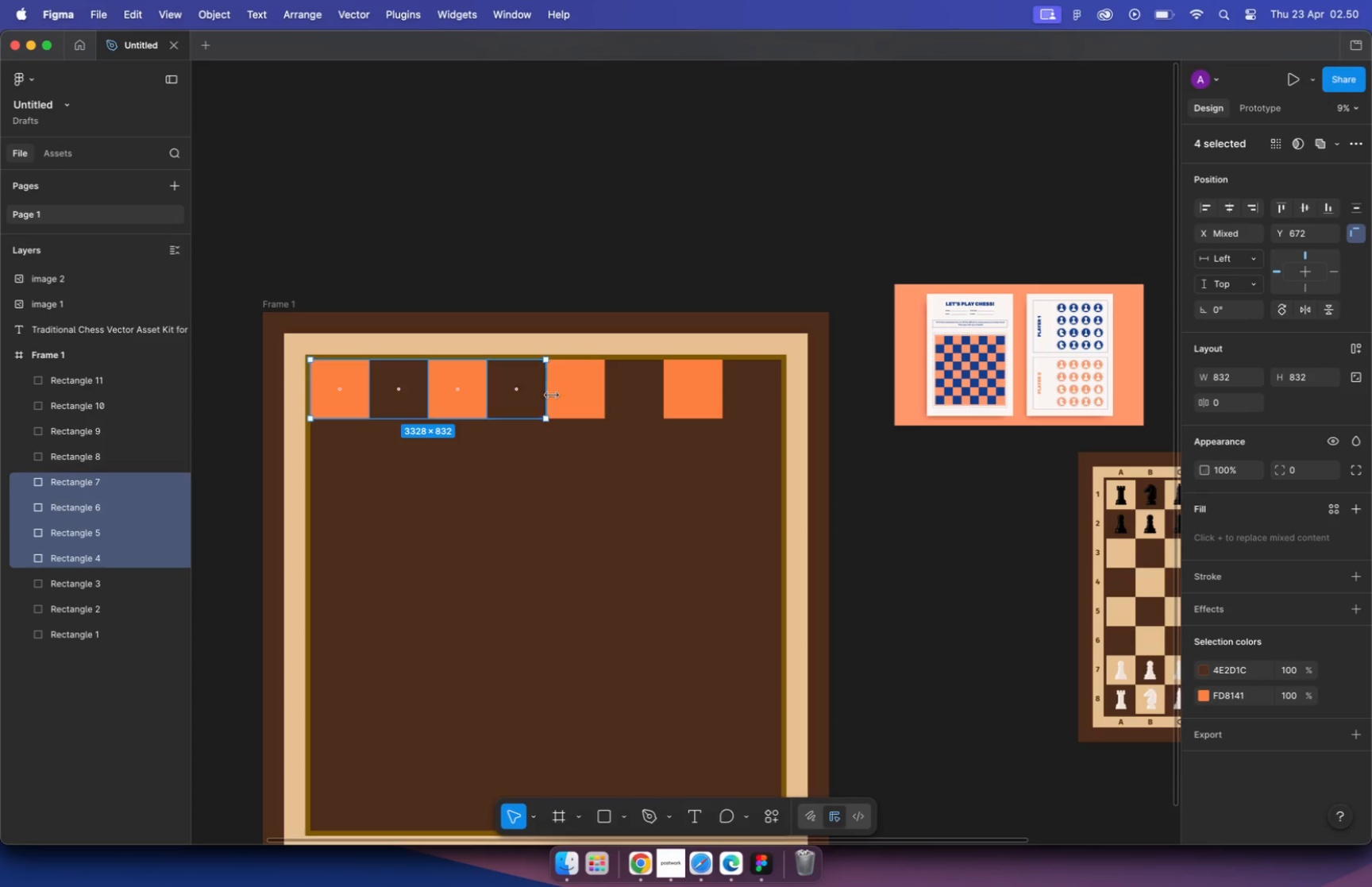 
left_click([572, 396])
 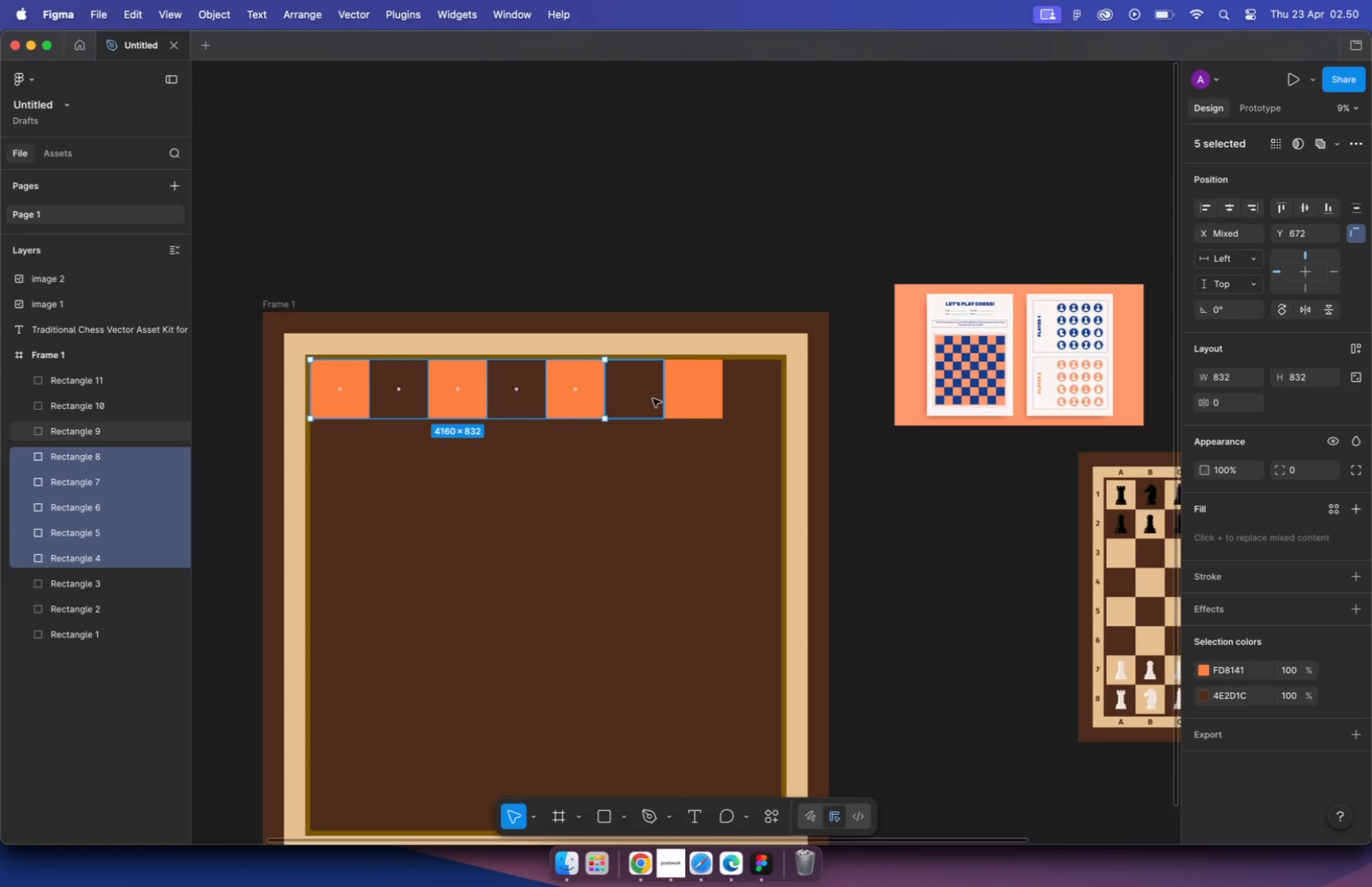 
left_click([653, 399])
 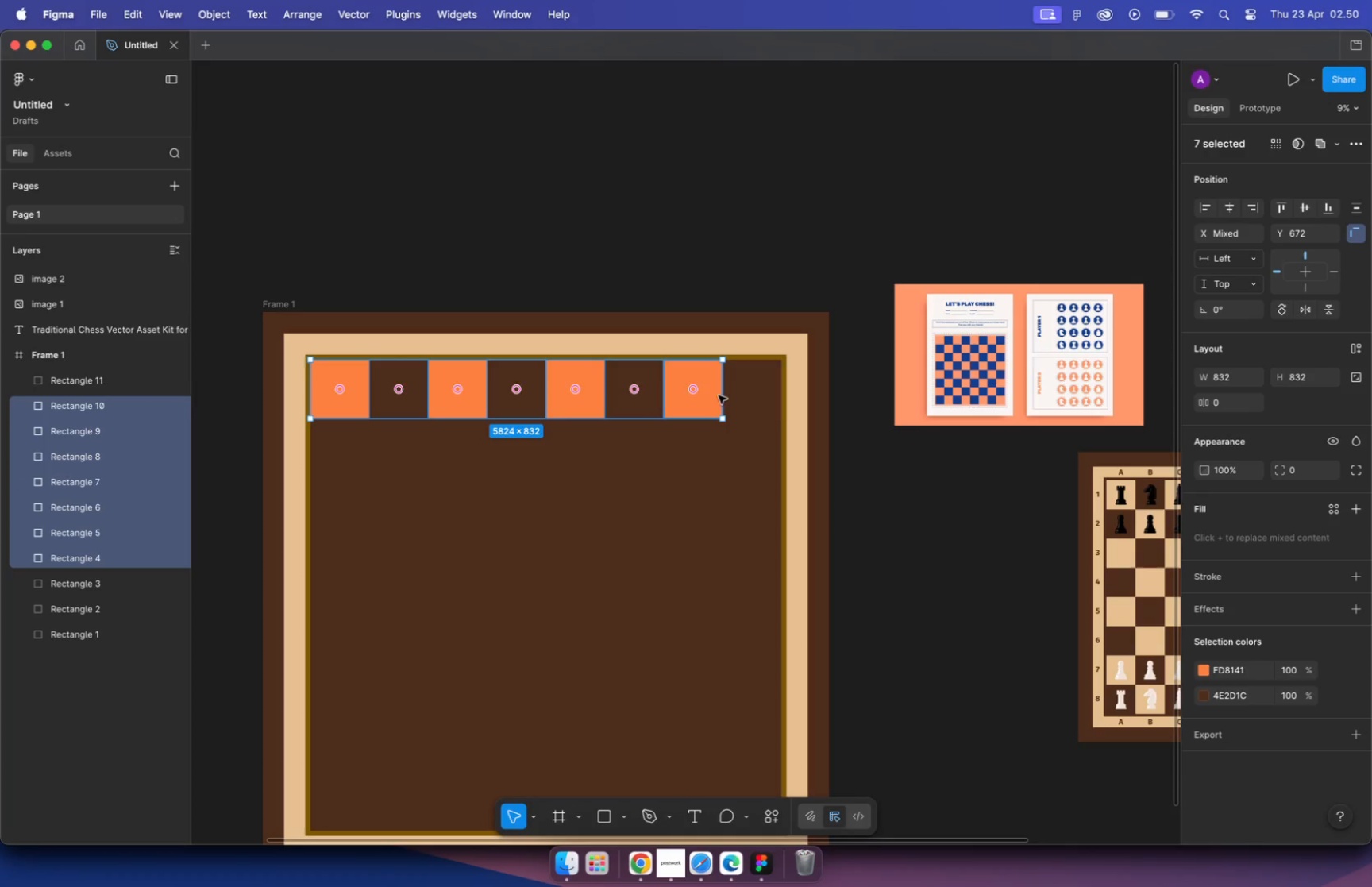 
double_click([762, 395])
 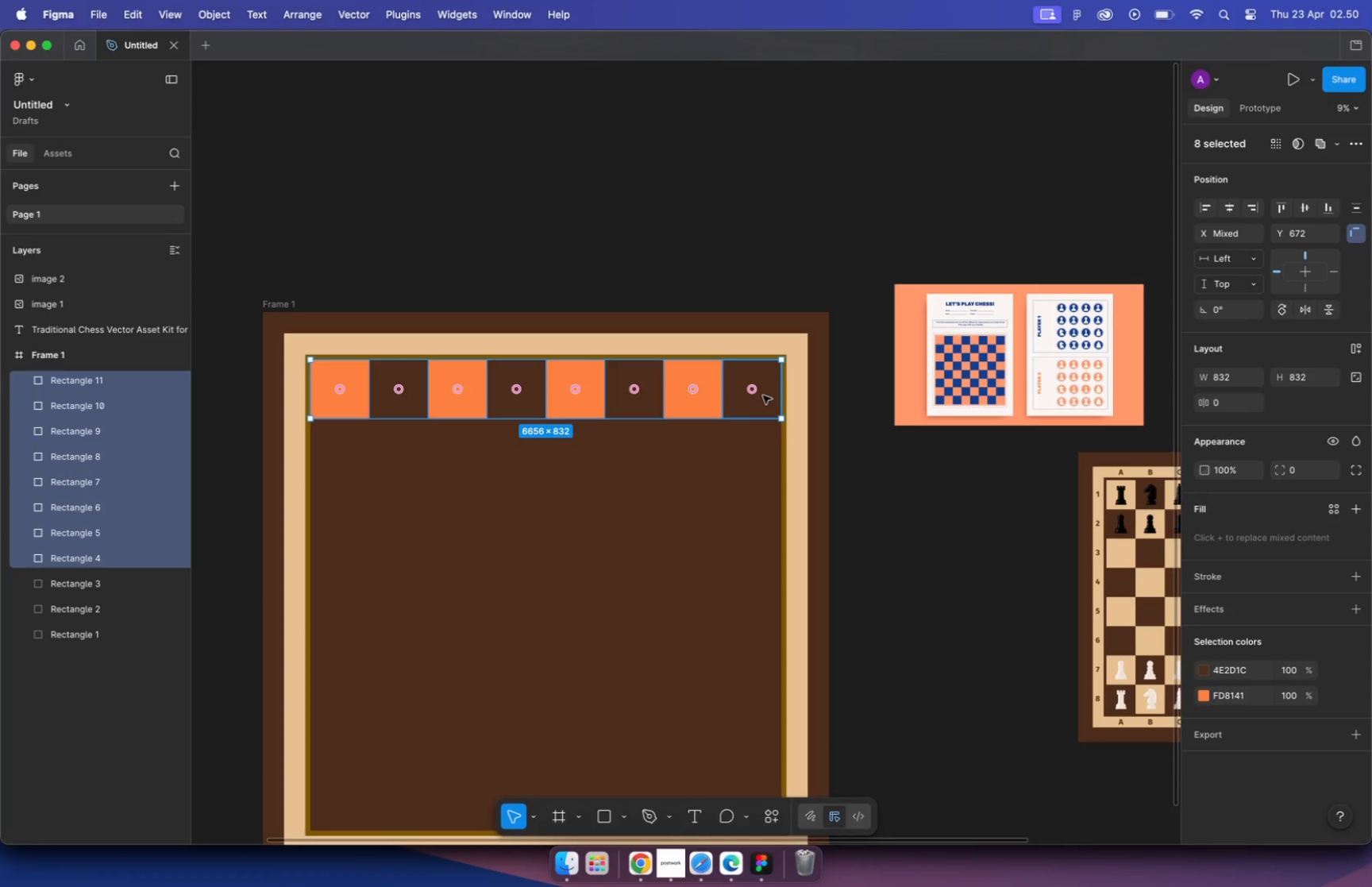 
key(Shift+A)
 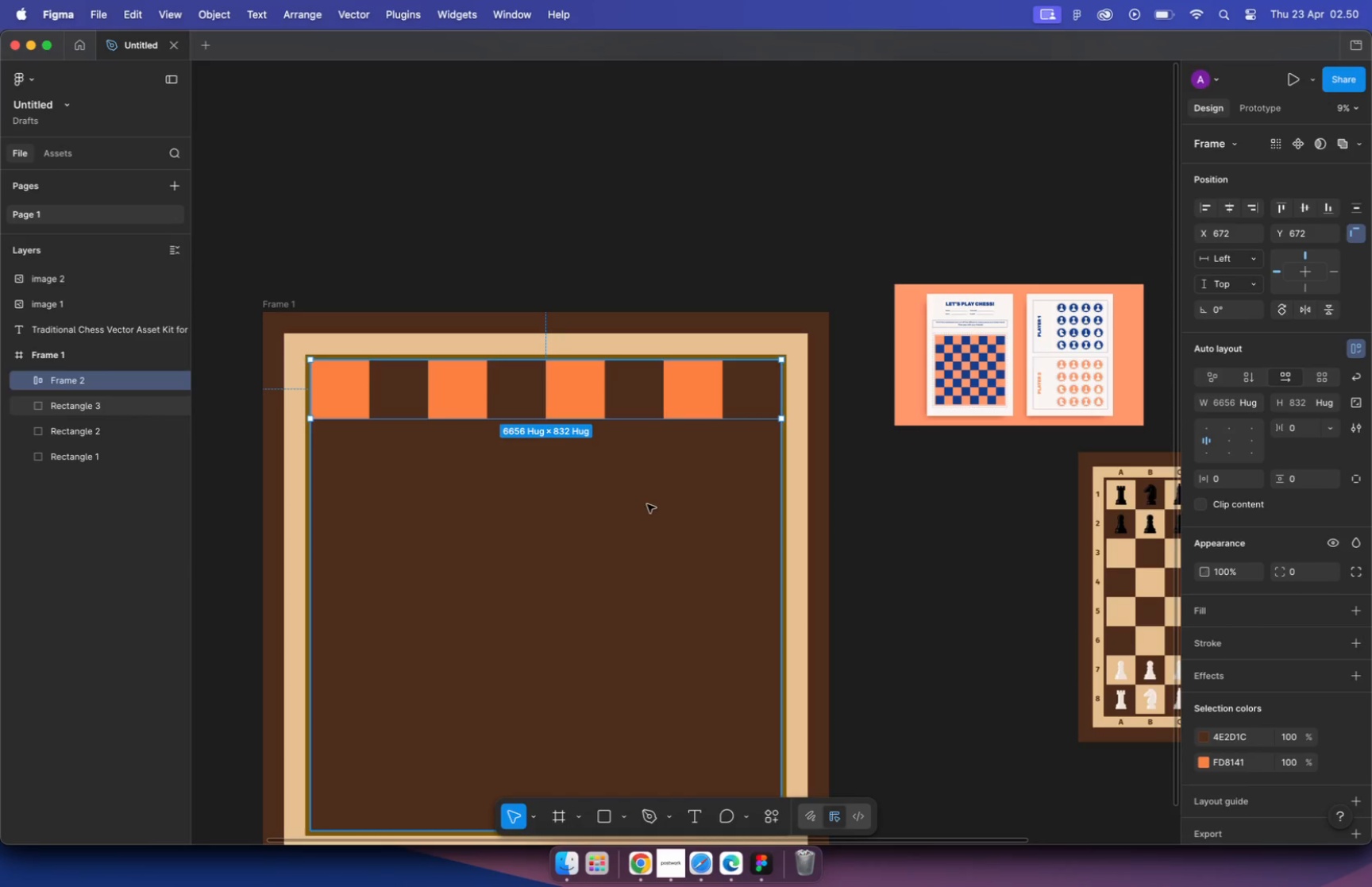 
left_click([644, 511])
 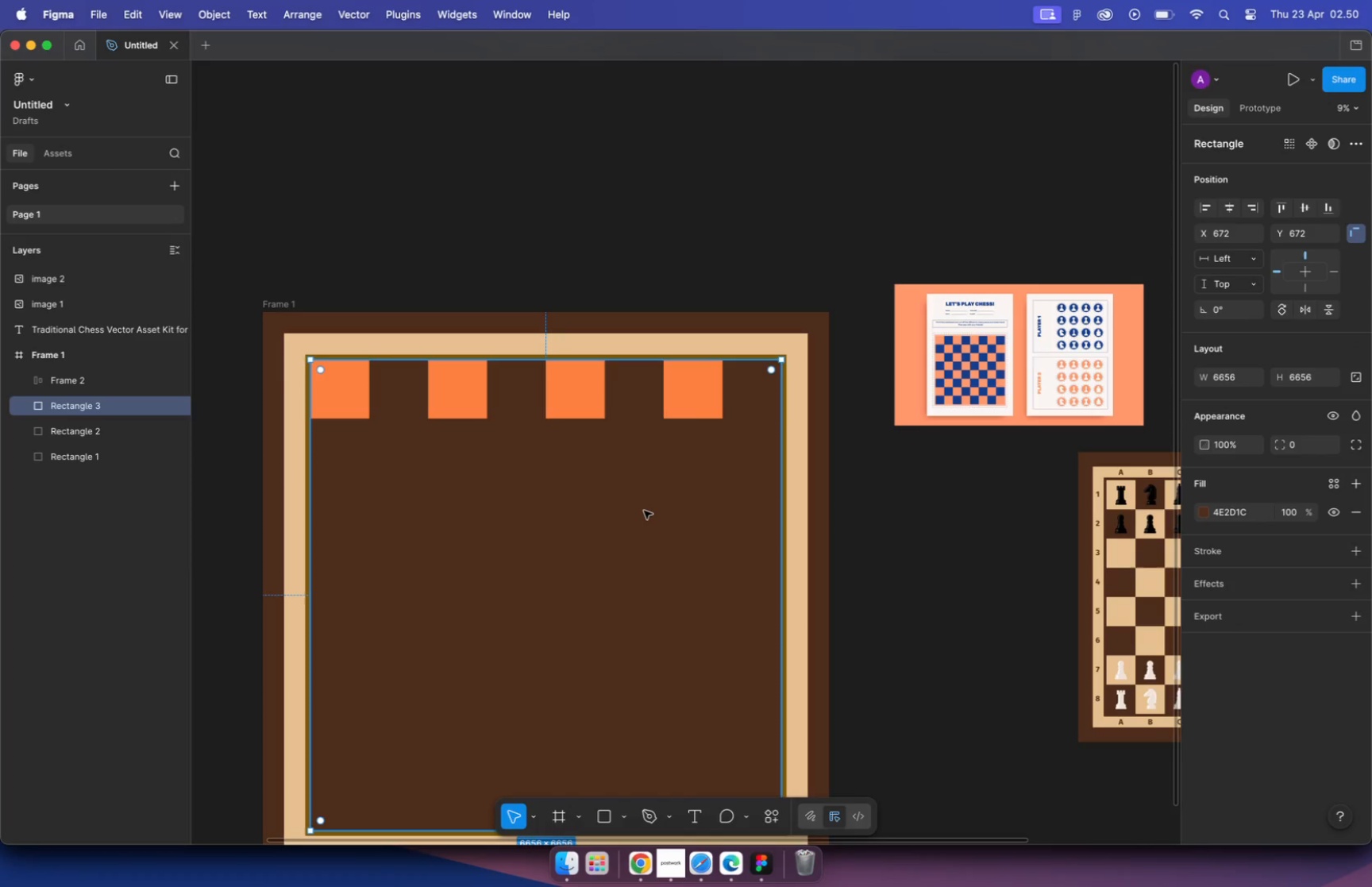 
key(Backspace)
 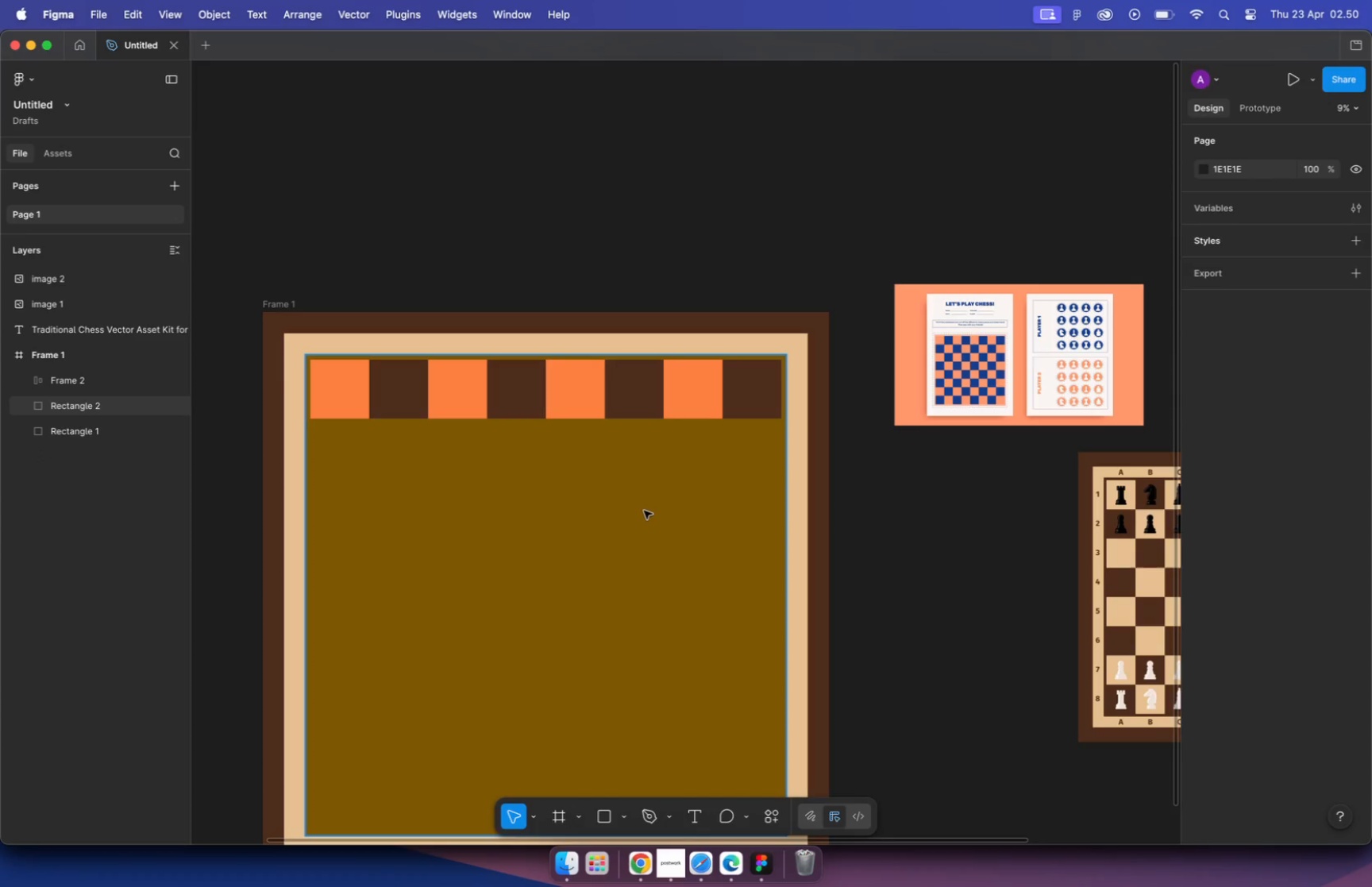 
left_click_drag(start_coordinate=[383, 399], to_coordinate=[376, 458])
 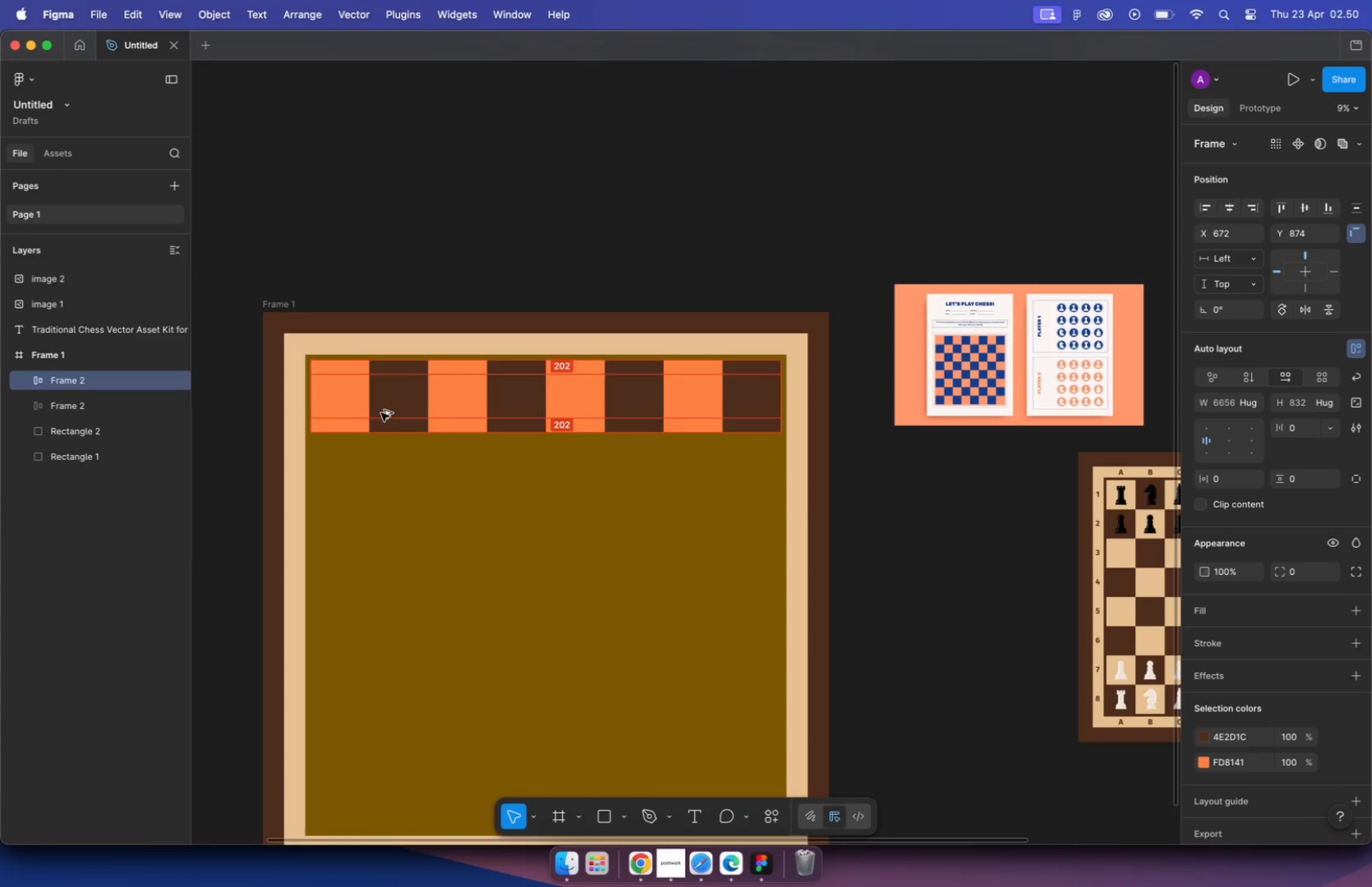 
hold_key(key=ShiftLeft, duration=2.52)
 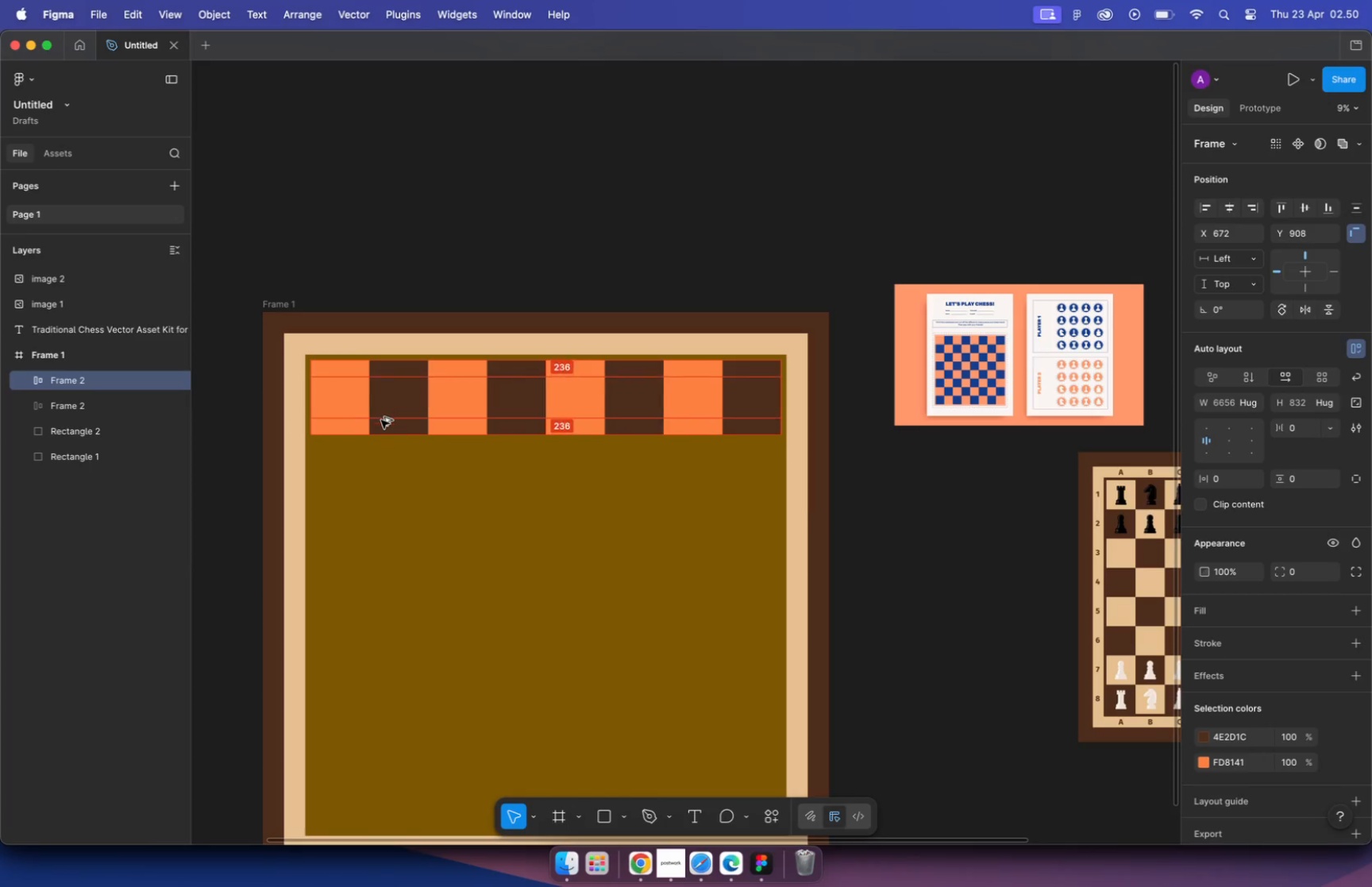 
hold_key(key=OptionLeft, duration=2.28)
 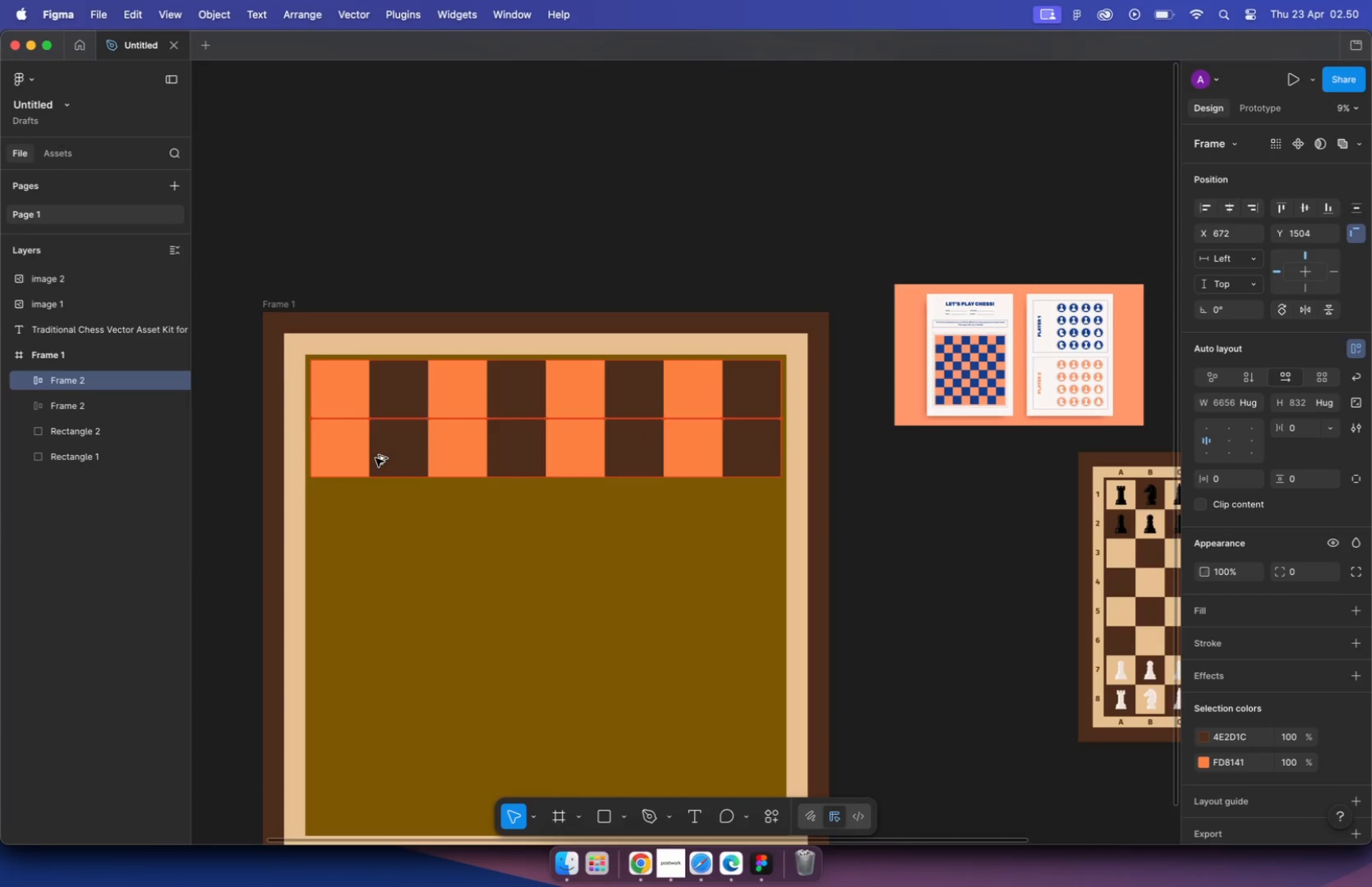 
left_click([399, 617])
 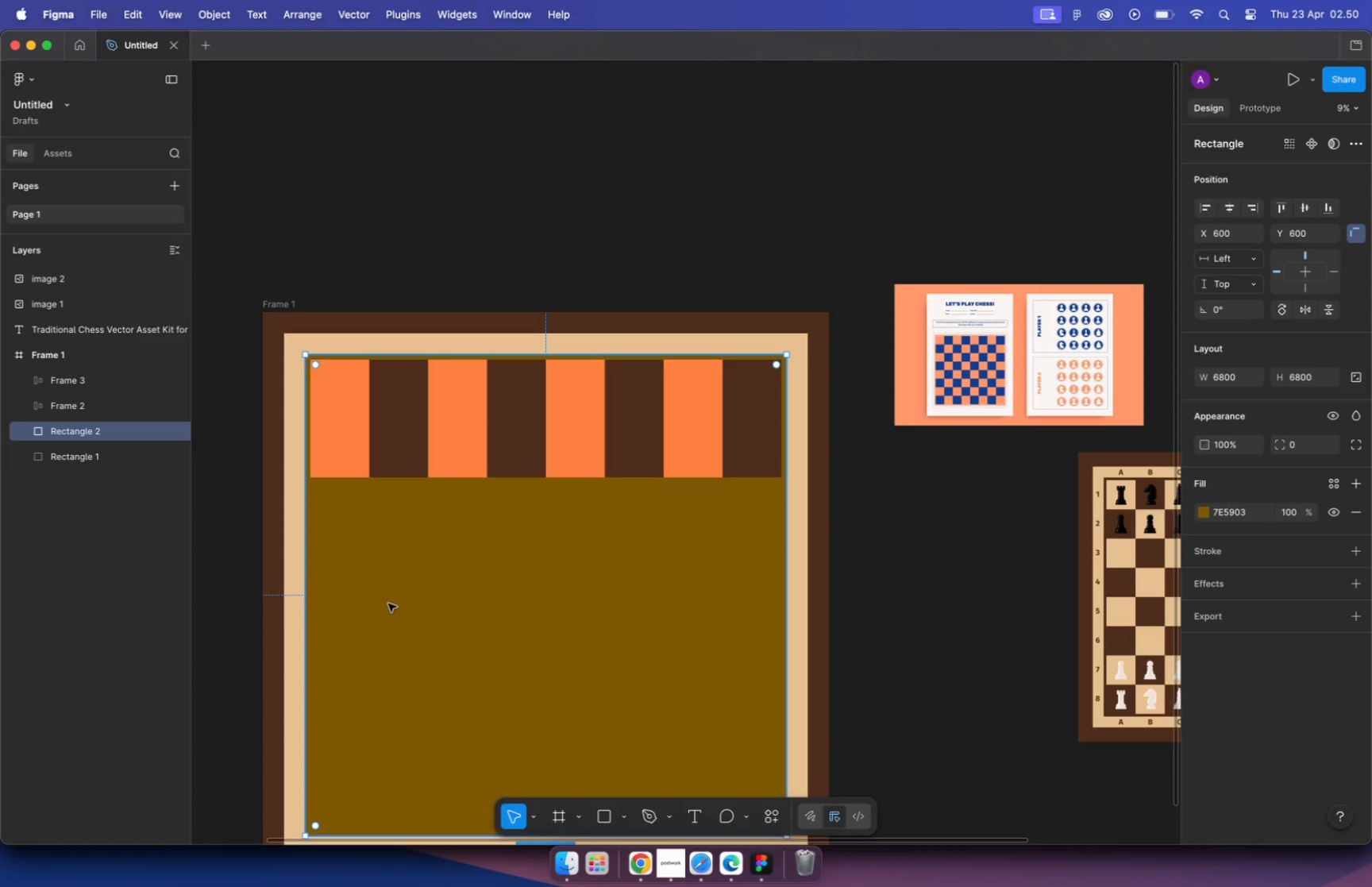 
wait(5.51)
 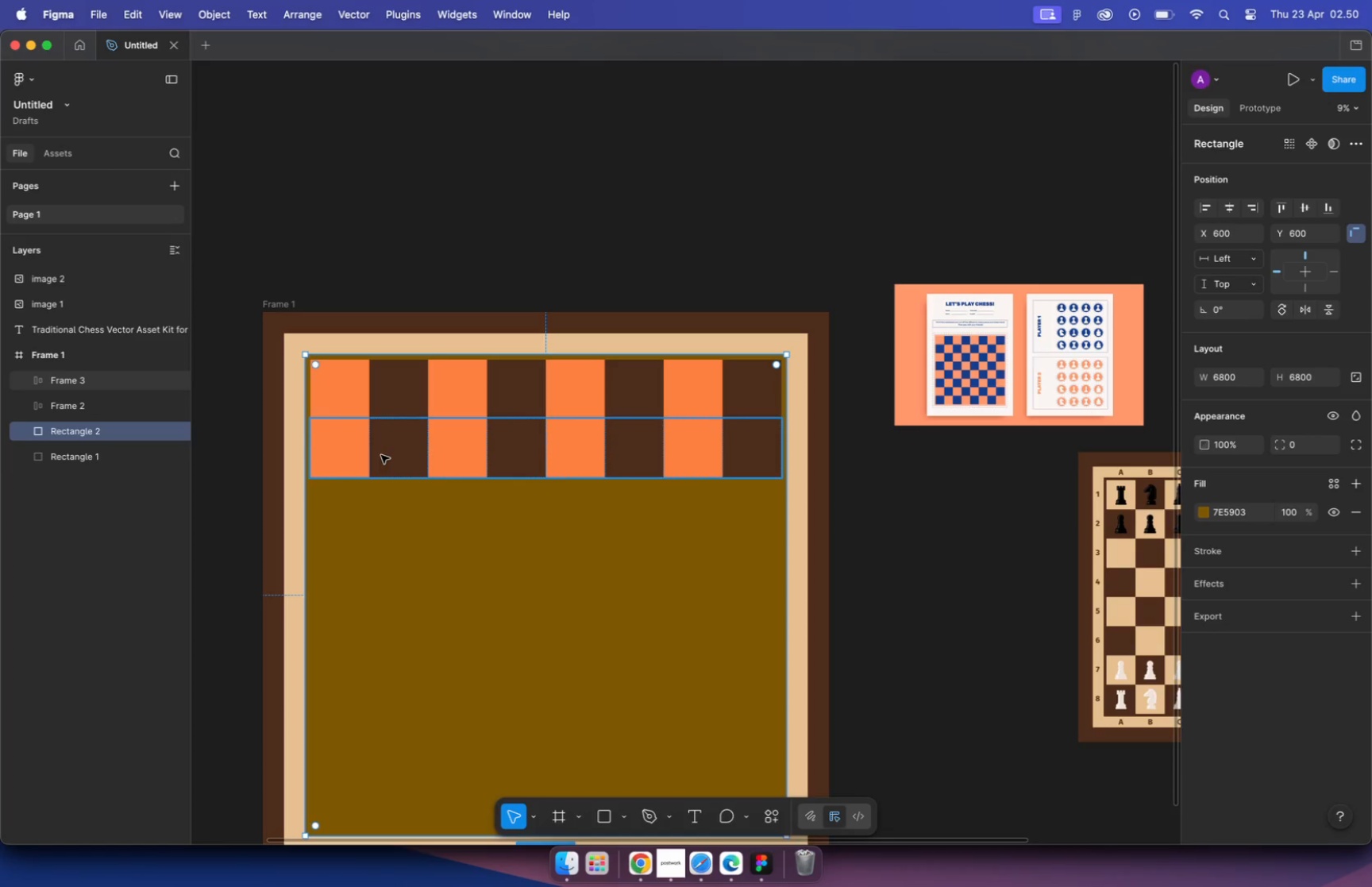 
left_click([381, 454])
 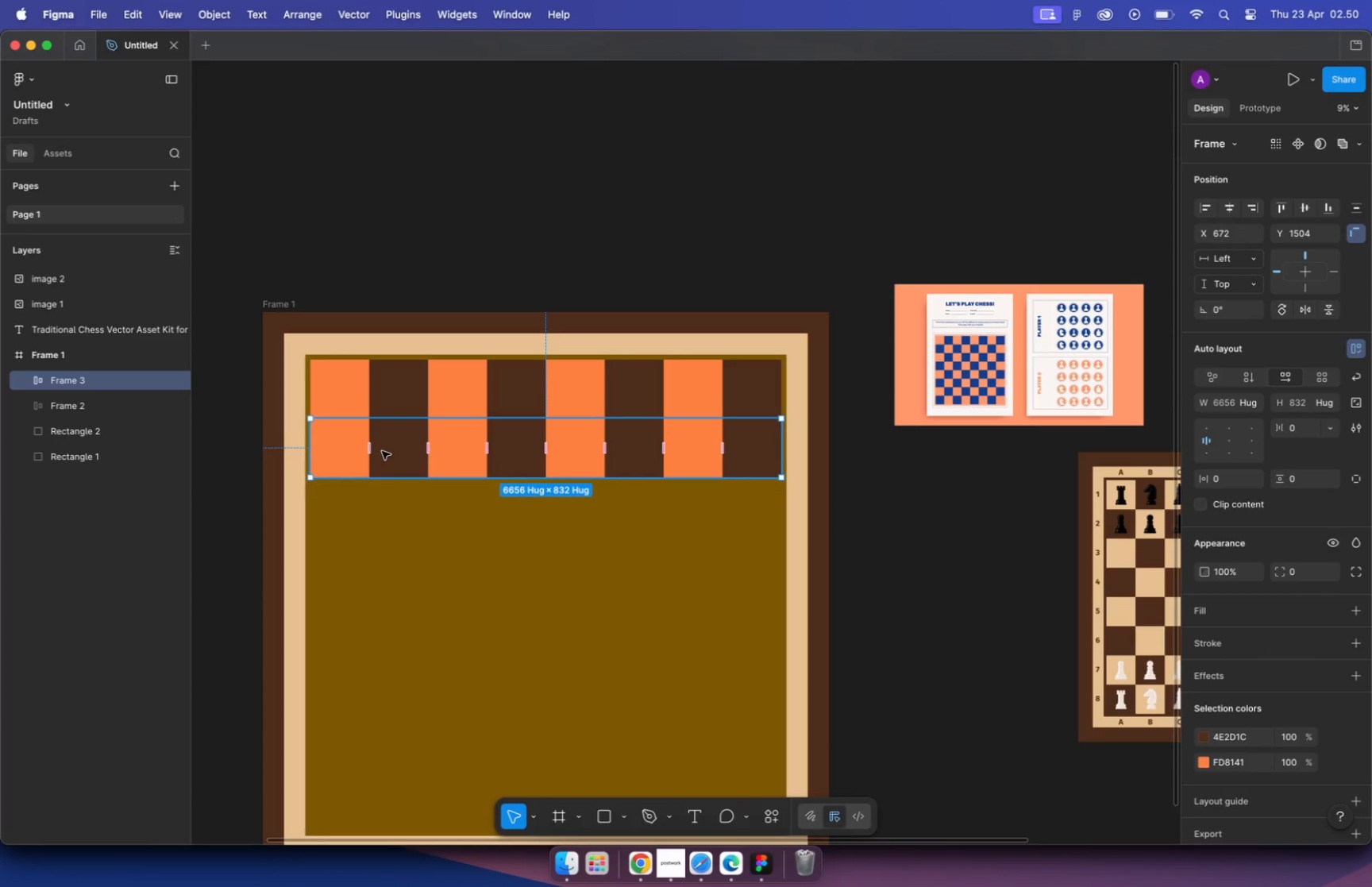 
hold_key(key=CommandLeft, duration=0.45)
 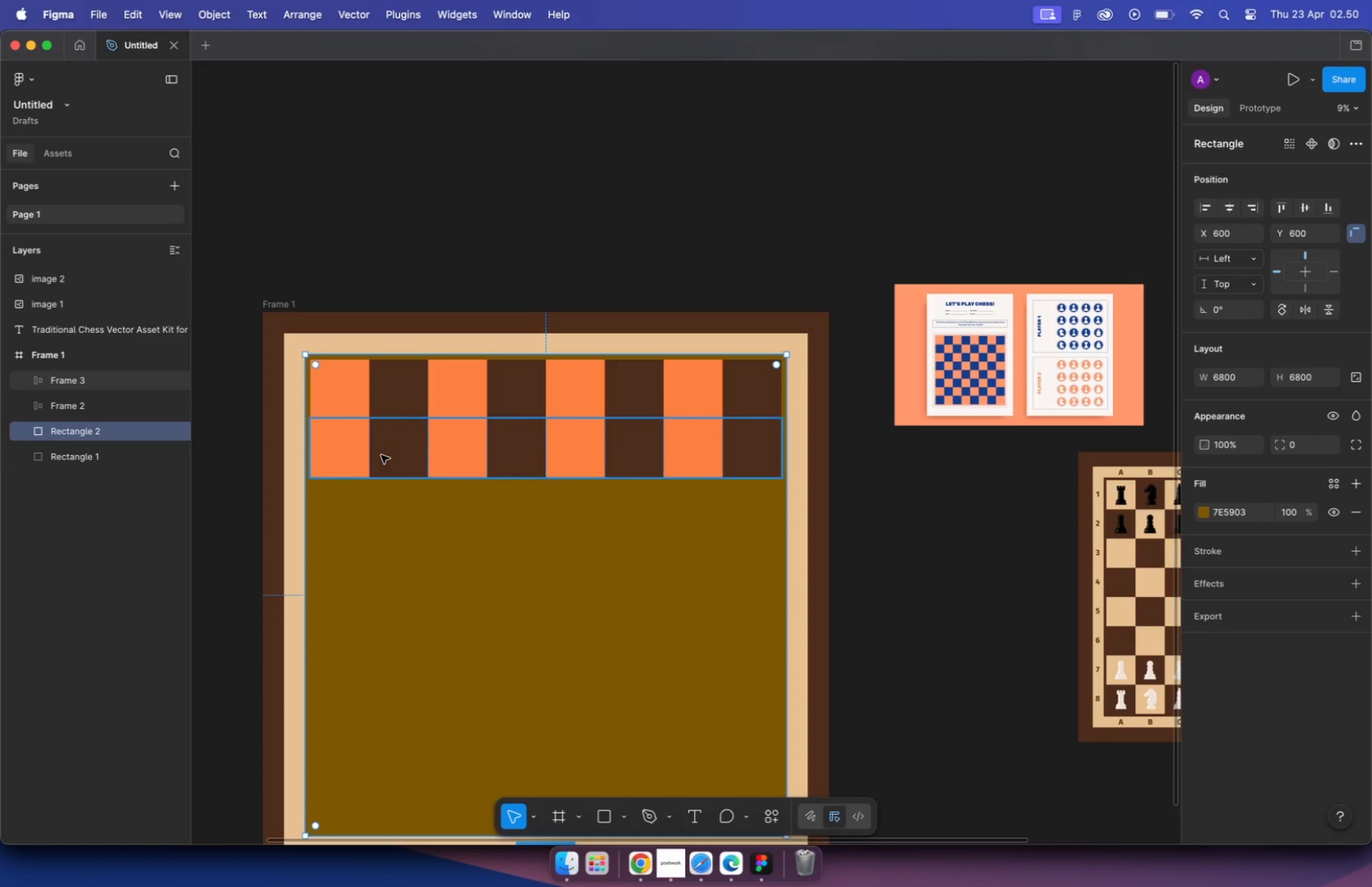 
double_click([411, 443])
 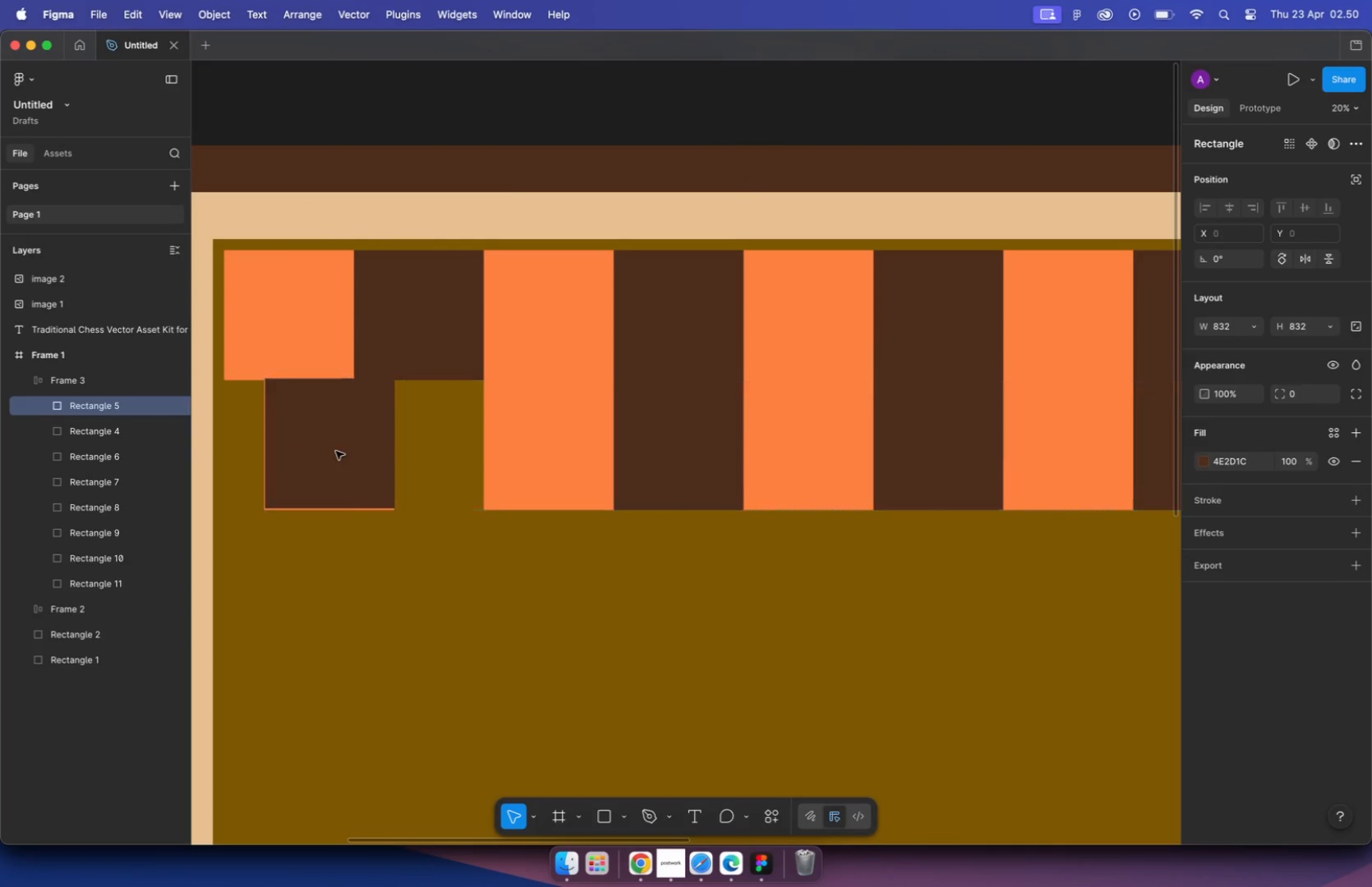 
left_click_drag(start_coordinate=[426, 452], to_coordinate=[333, 451])
 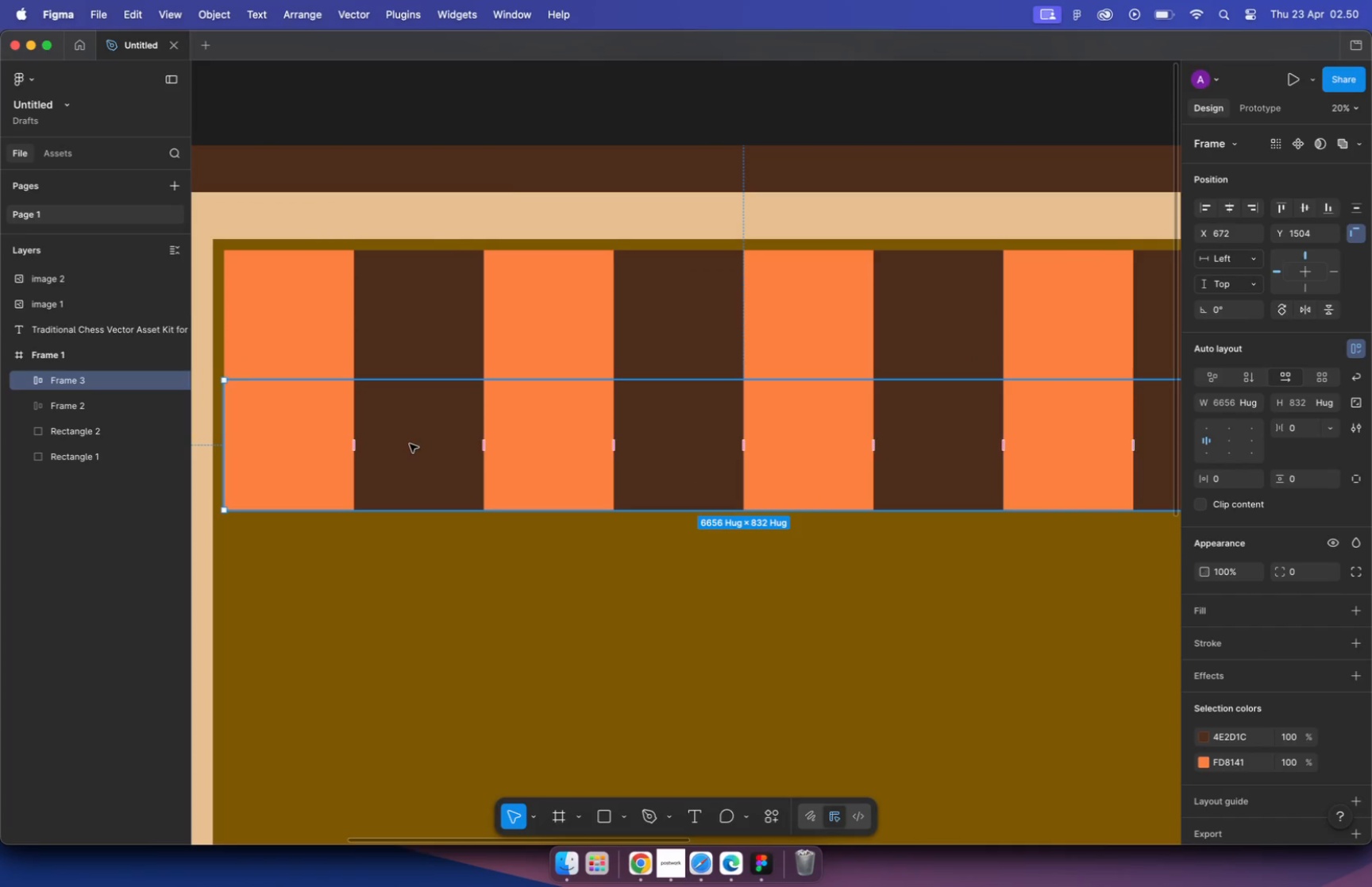 
double_click([651, 442])
 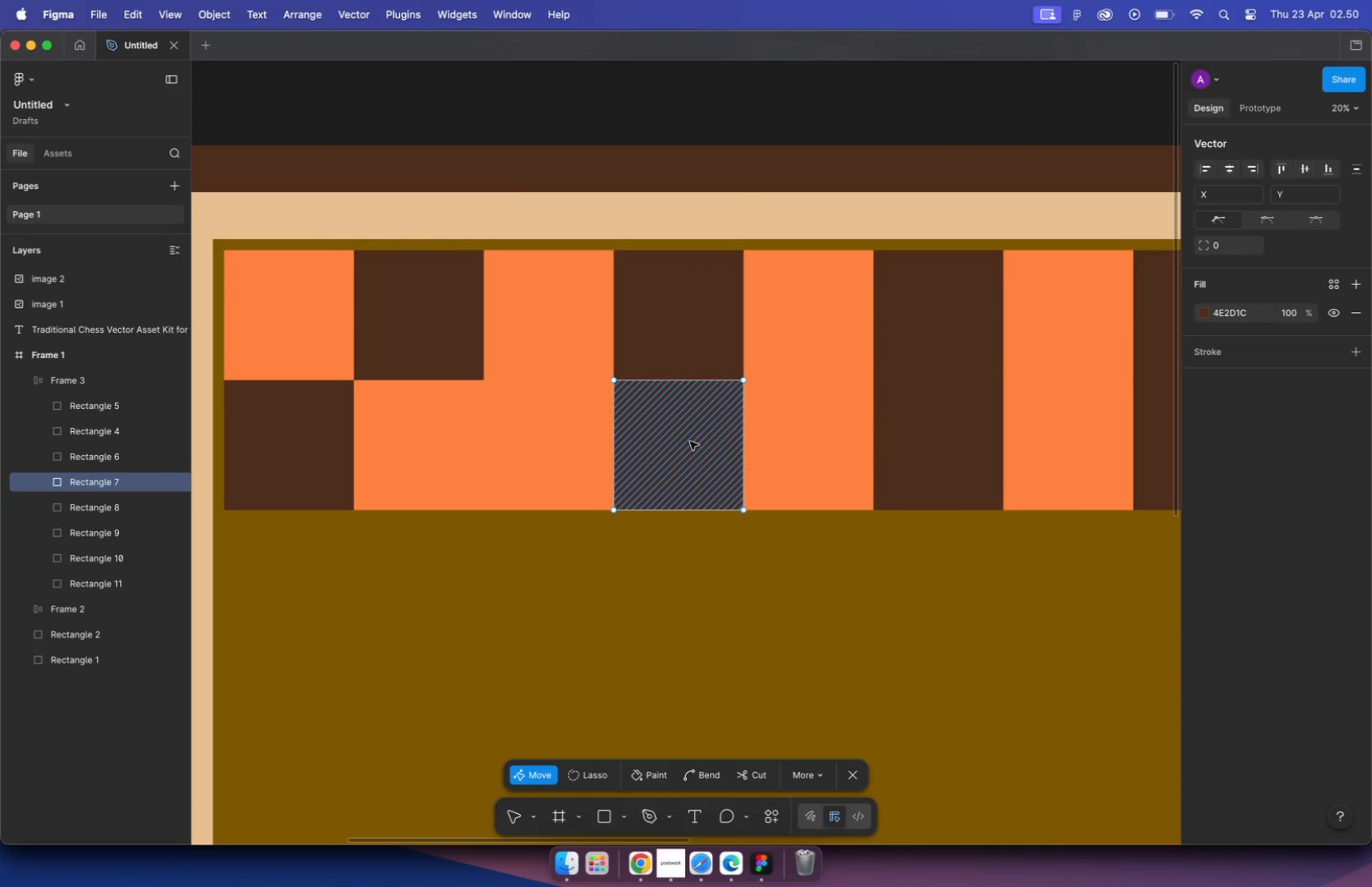 
key(Escape)
 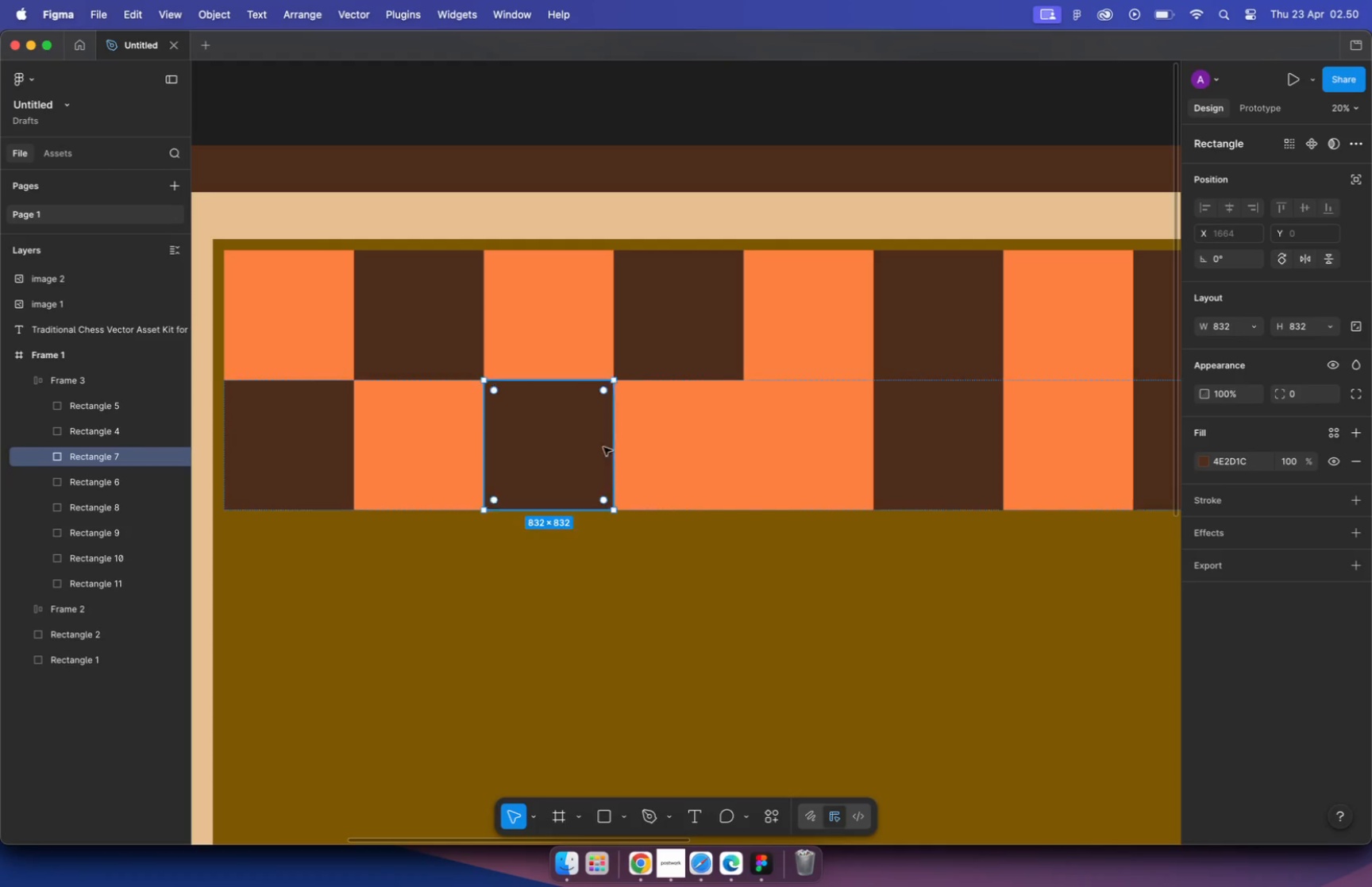 
left_click_drag(start_coordinate=[693, 446], to_coordinate=[591, 445])
 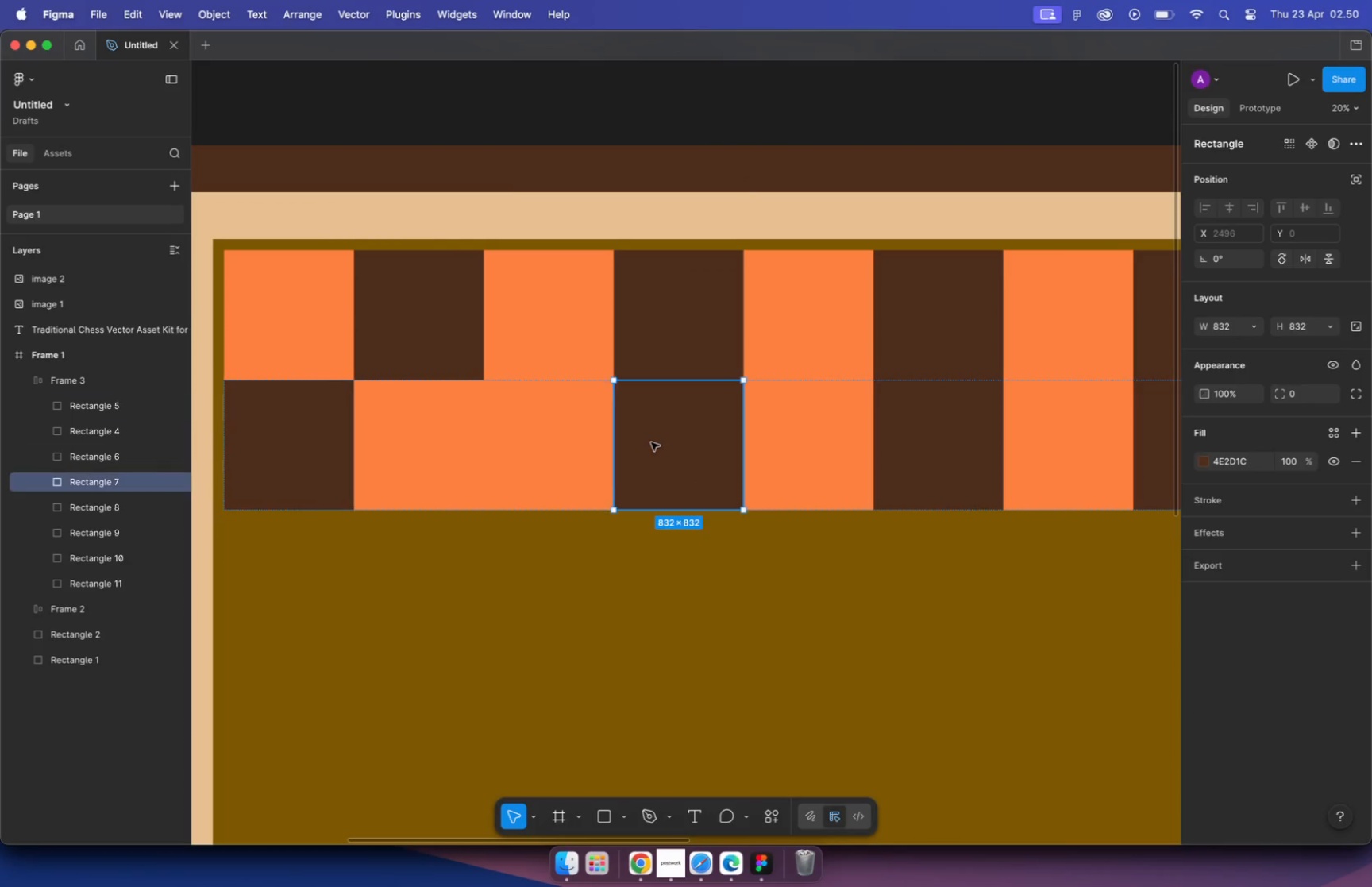 
double_click([905, 442])
 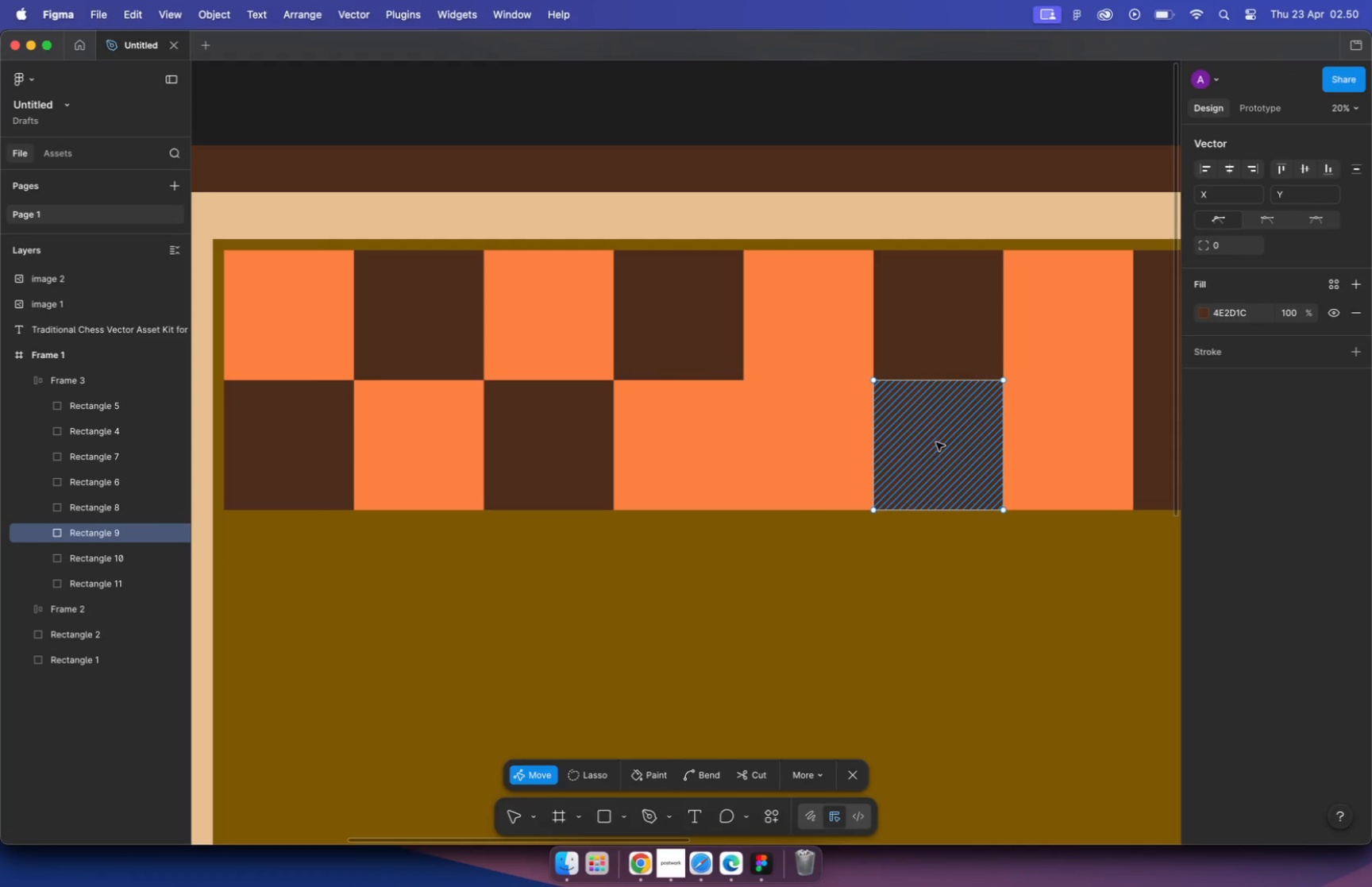 
key(Escape)
 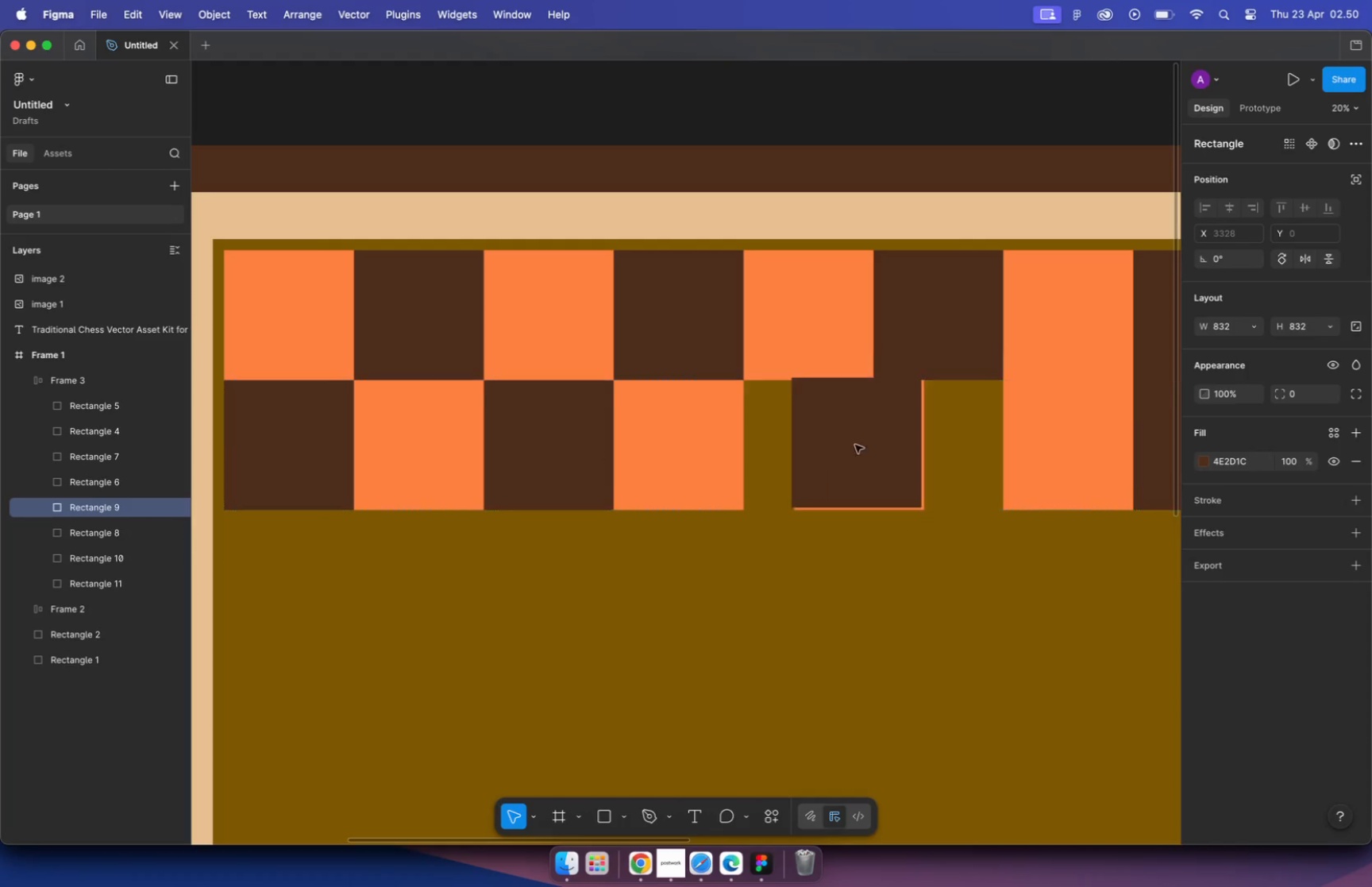 
left_click_drag(start_coordinate=[943, 448], to_coordinate=[840, 443])
 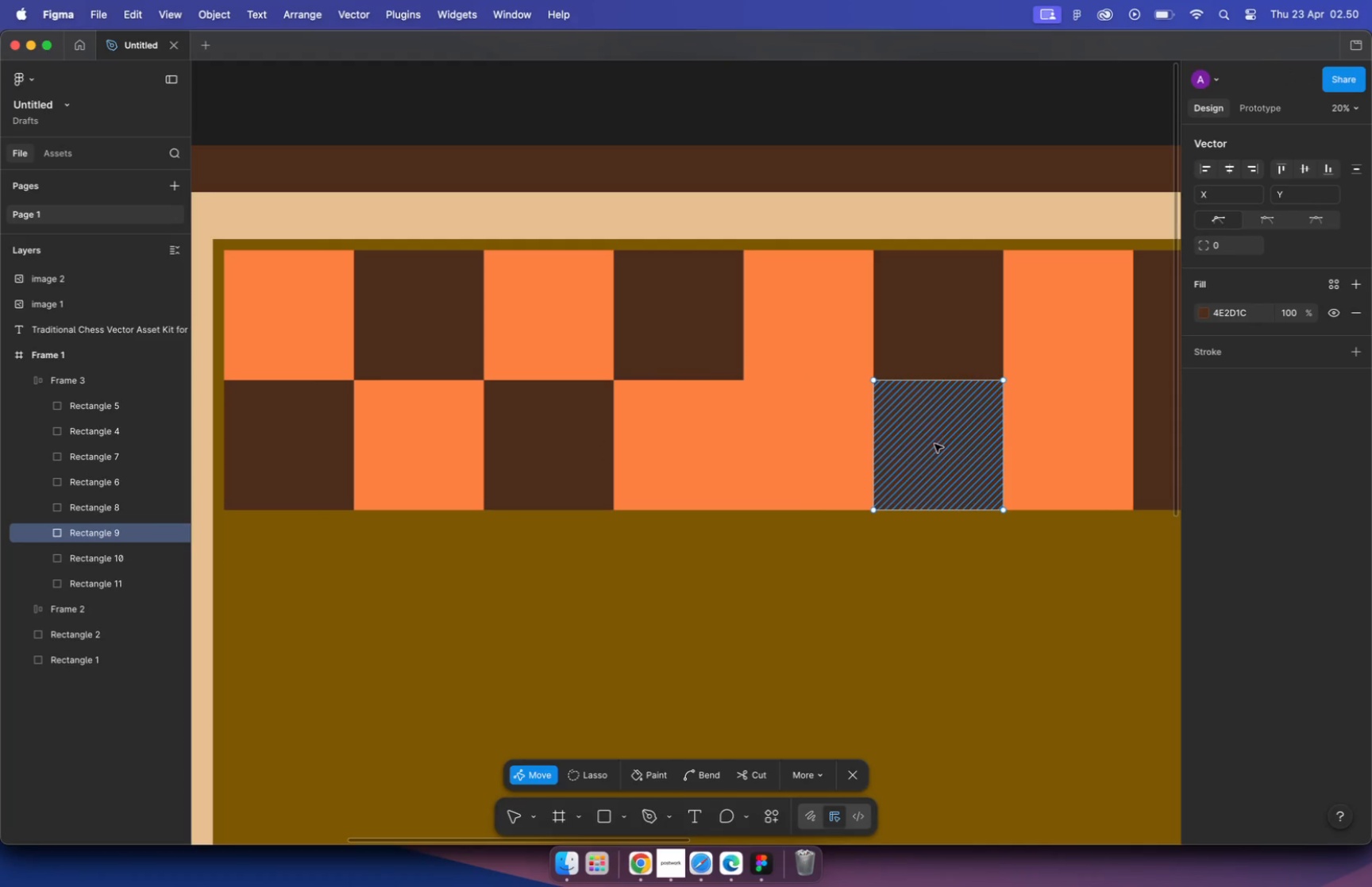 
hold_key(key=CommandLeft, duration=0.47)
scroll: coordinate [694, 466], scroll_direction: down, amount: 2.0
 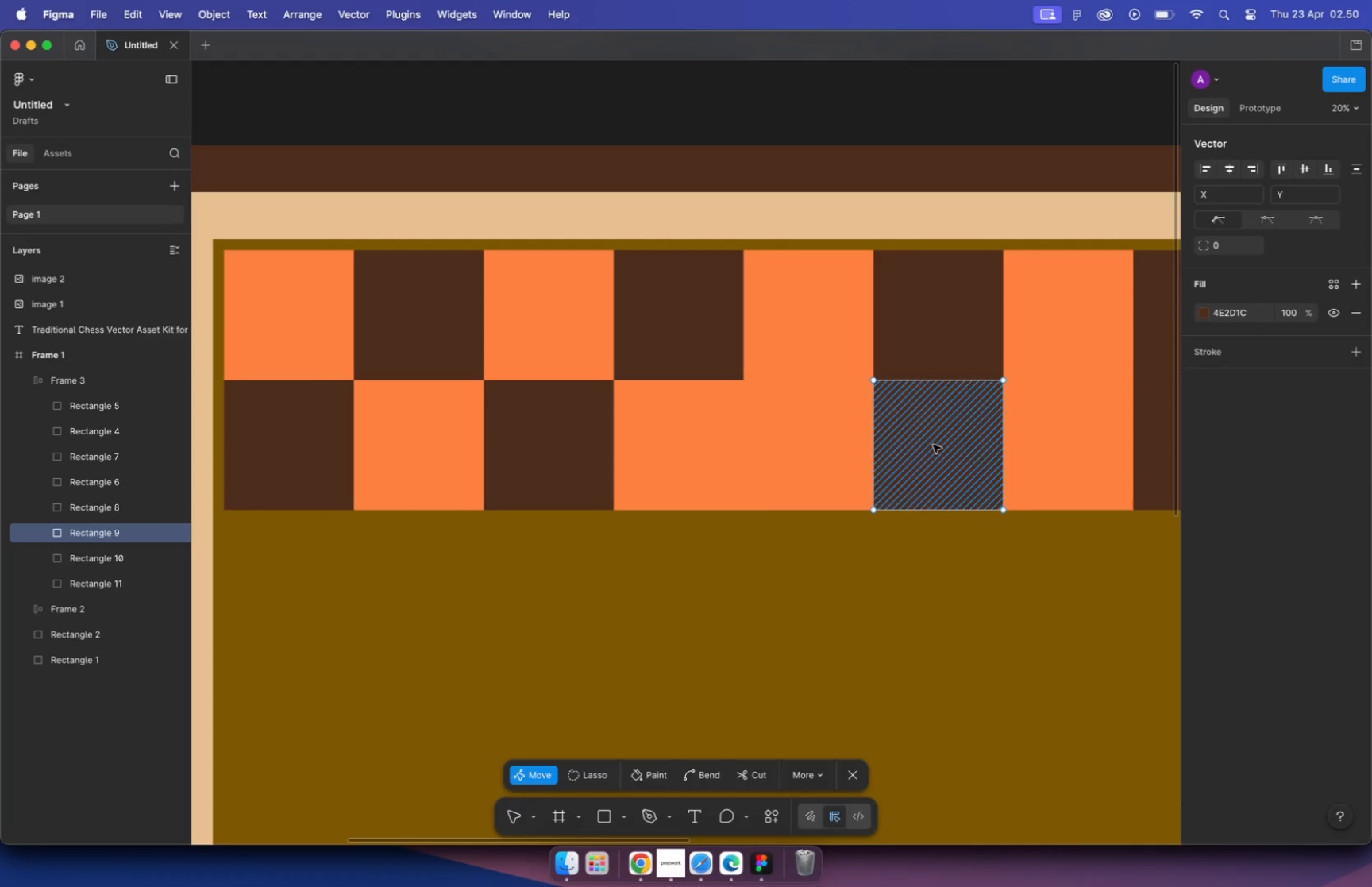 
left_click_drag(start_coordinate=[1136, 444], to_coordinate=[1065, 444])
 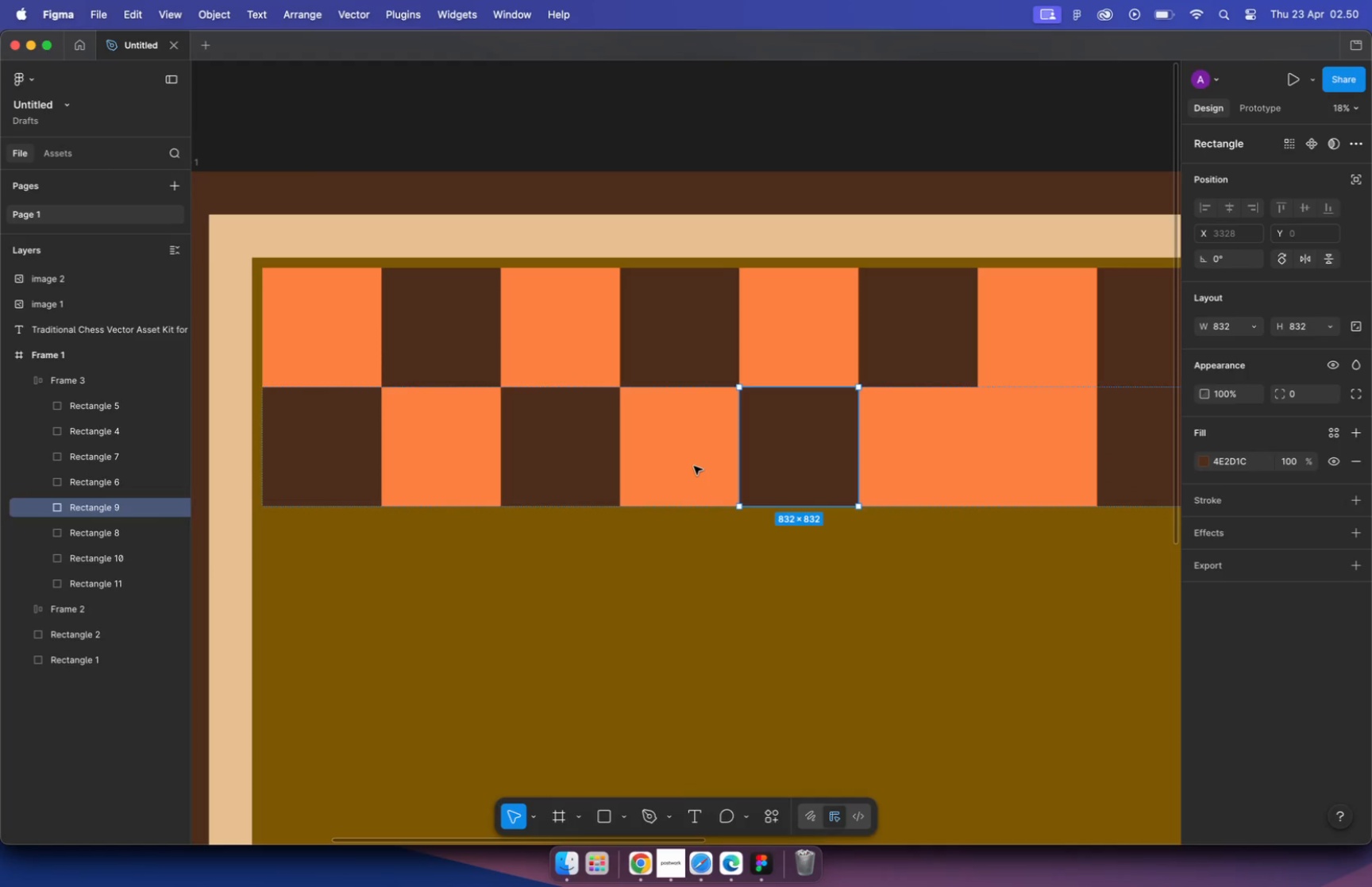 
hold_key(key=CommandLeft, duration=0.72)
scroll: coordinate [783, 479], scroll_direction: down, amount: 10.0
 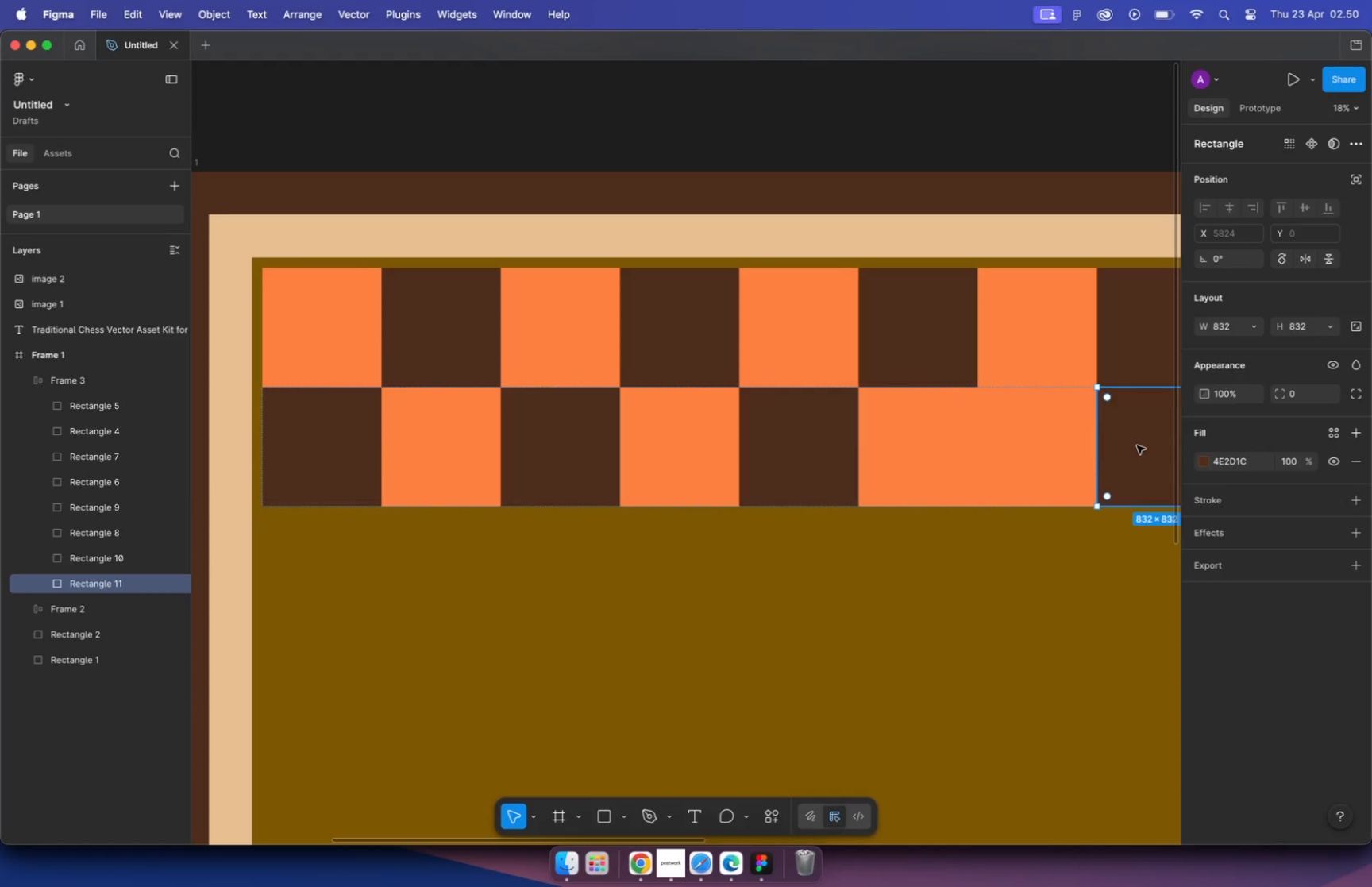 
left_click([1055, 485])
 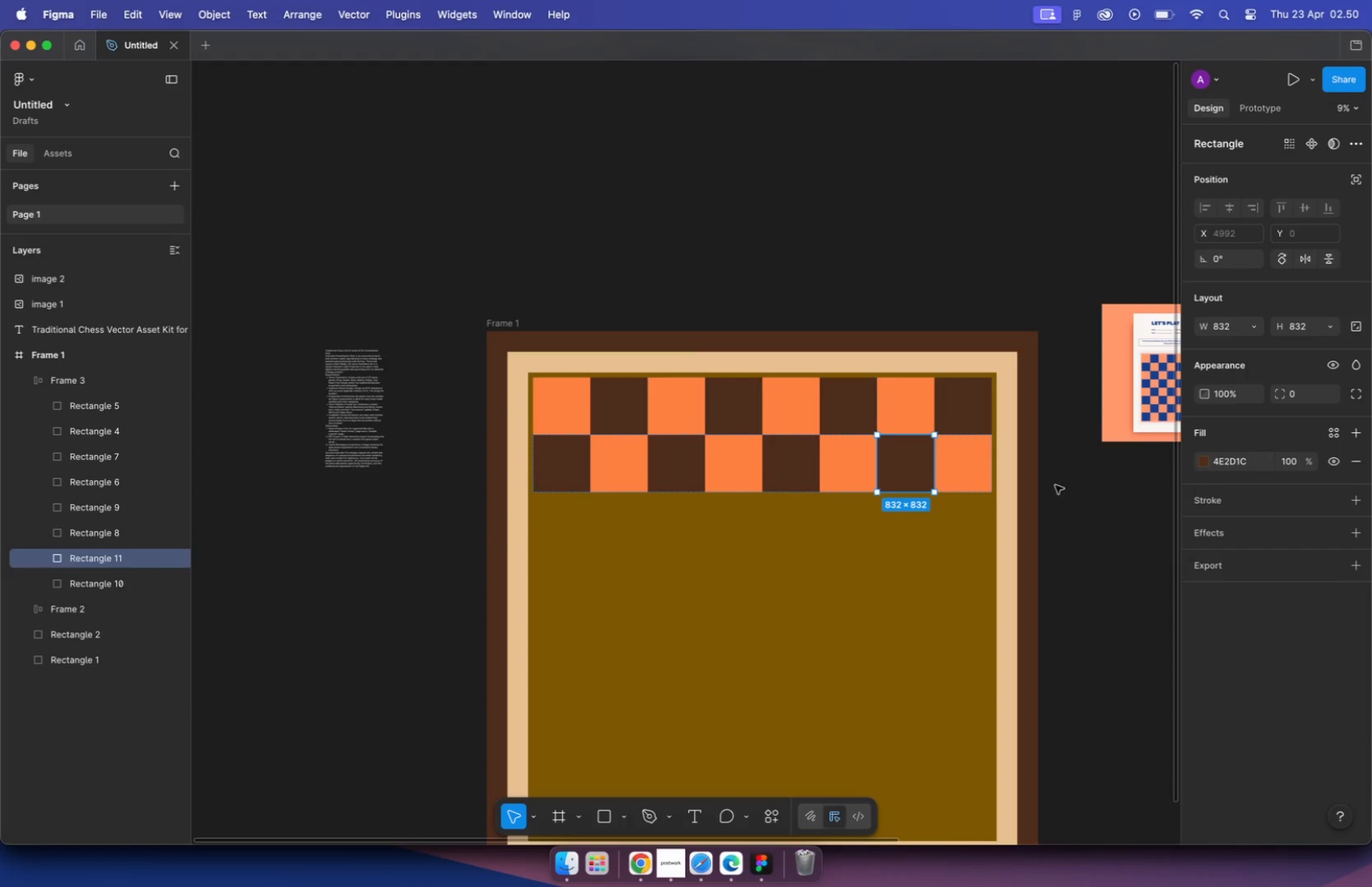 
hold_key(key=CommandLeft, duration=2.09)
scroll: coordinate [783, 468], scroll_direction: down, amount: 6.0
 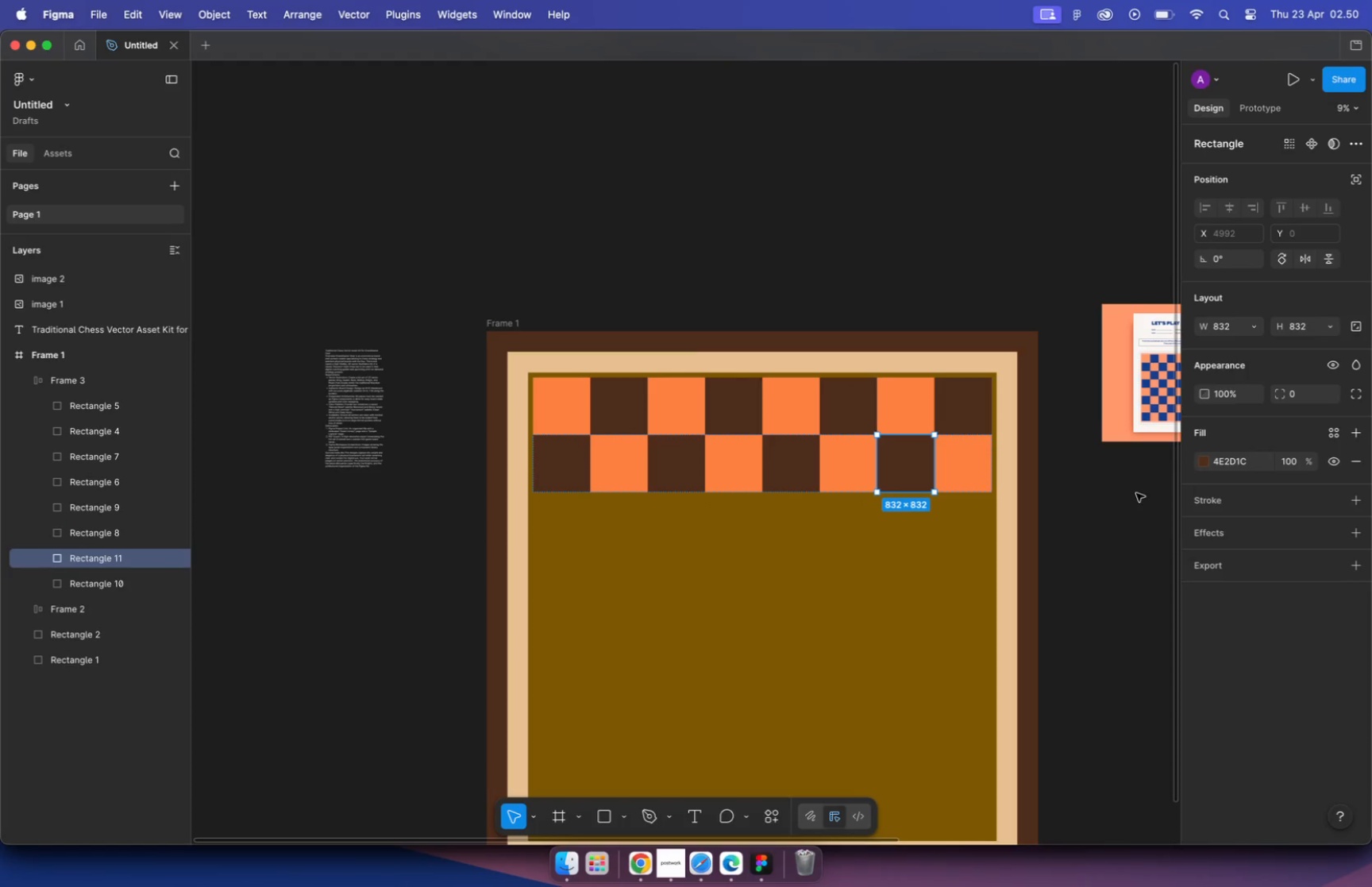 
scroll: coordinate [782, 469], scroll_direction: up, amount: 5.0
 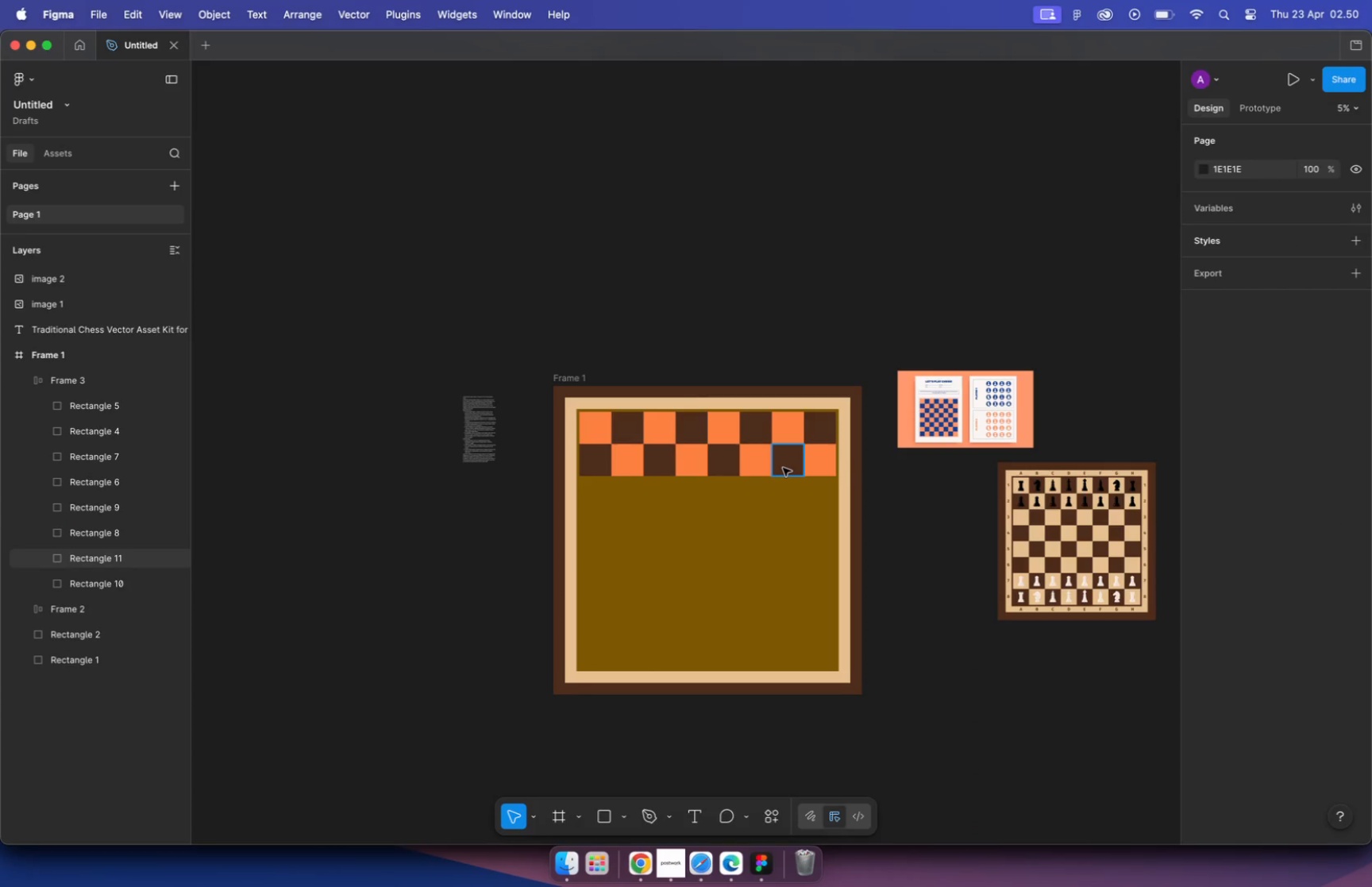 
double_click([784, 464])
 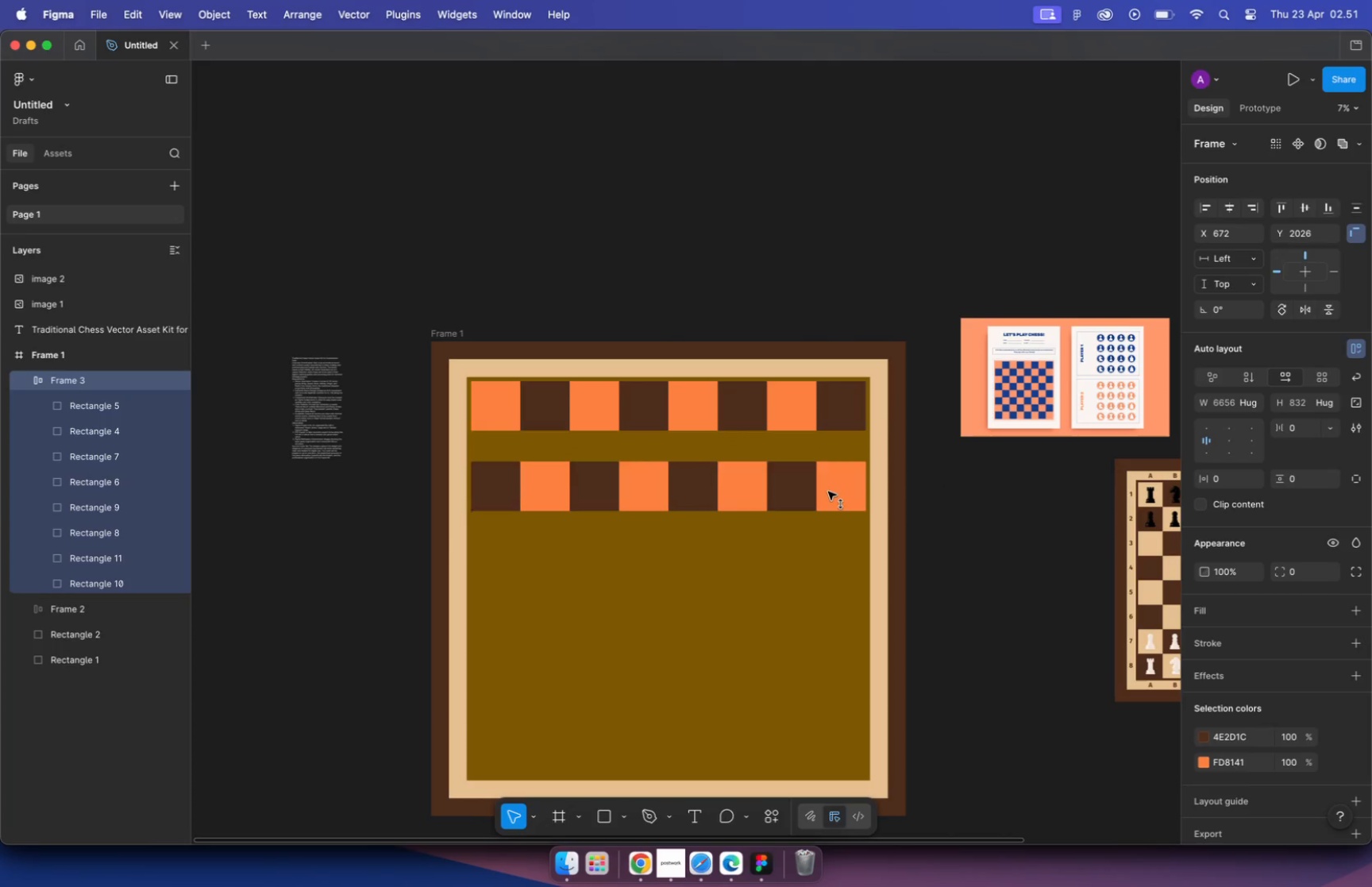 
left_click_drag(start_coordinate=[823, 458], to_coordinate=[832, 507])
 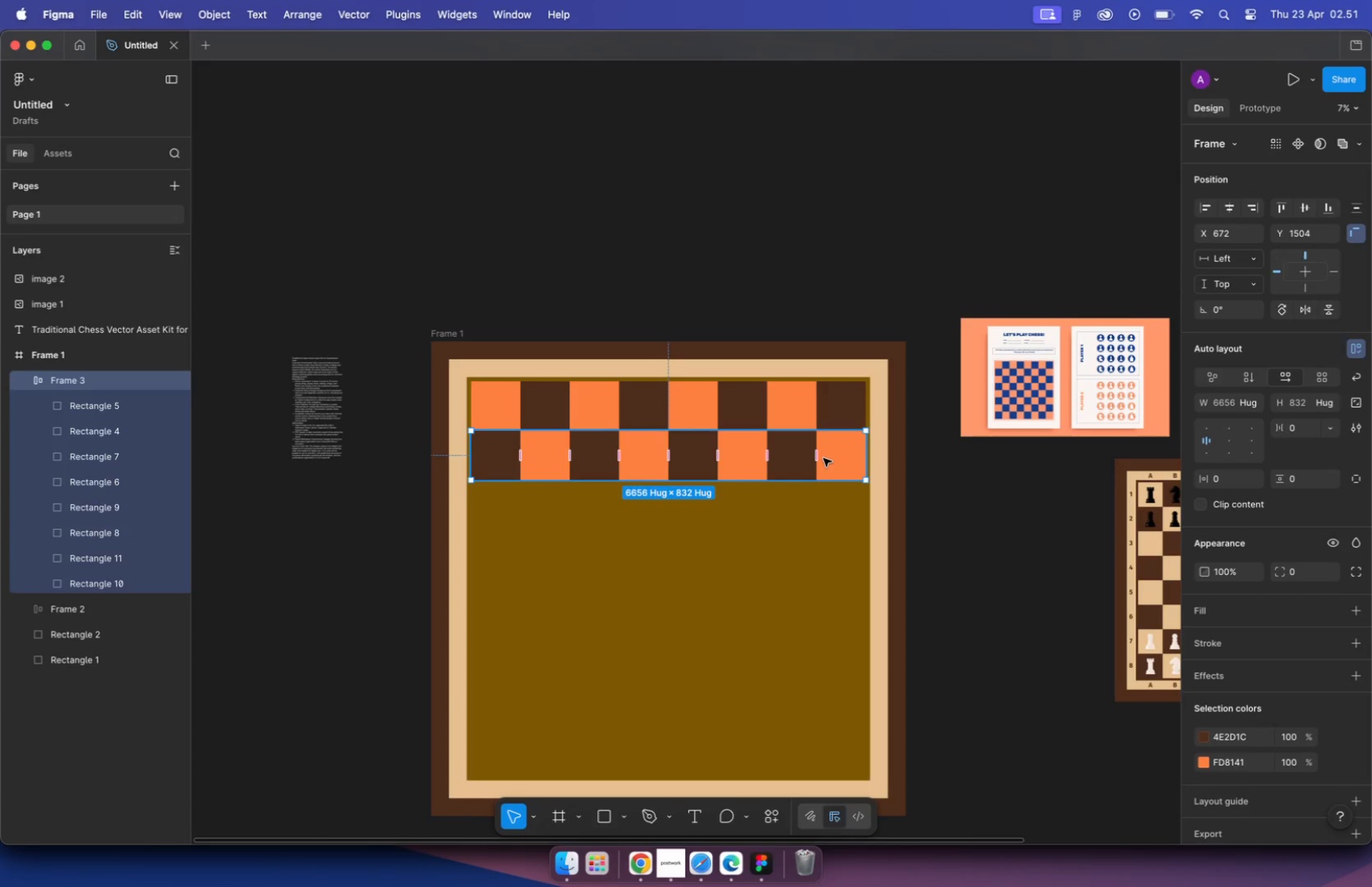 
hold_key(key=ShiftLeft, duration=1.68)
 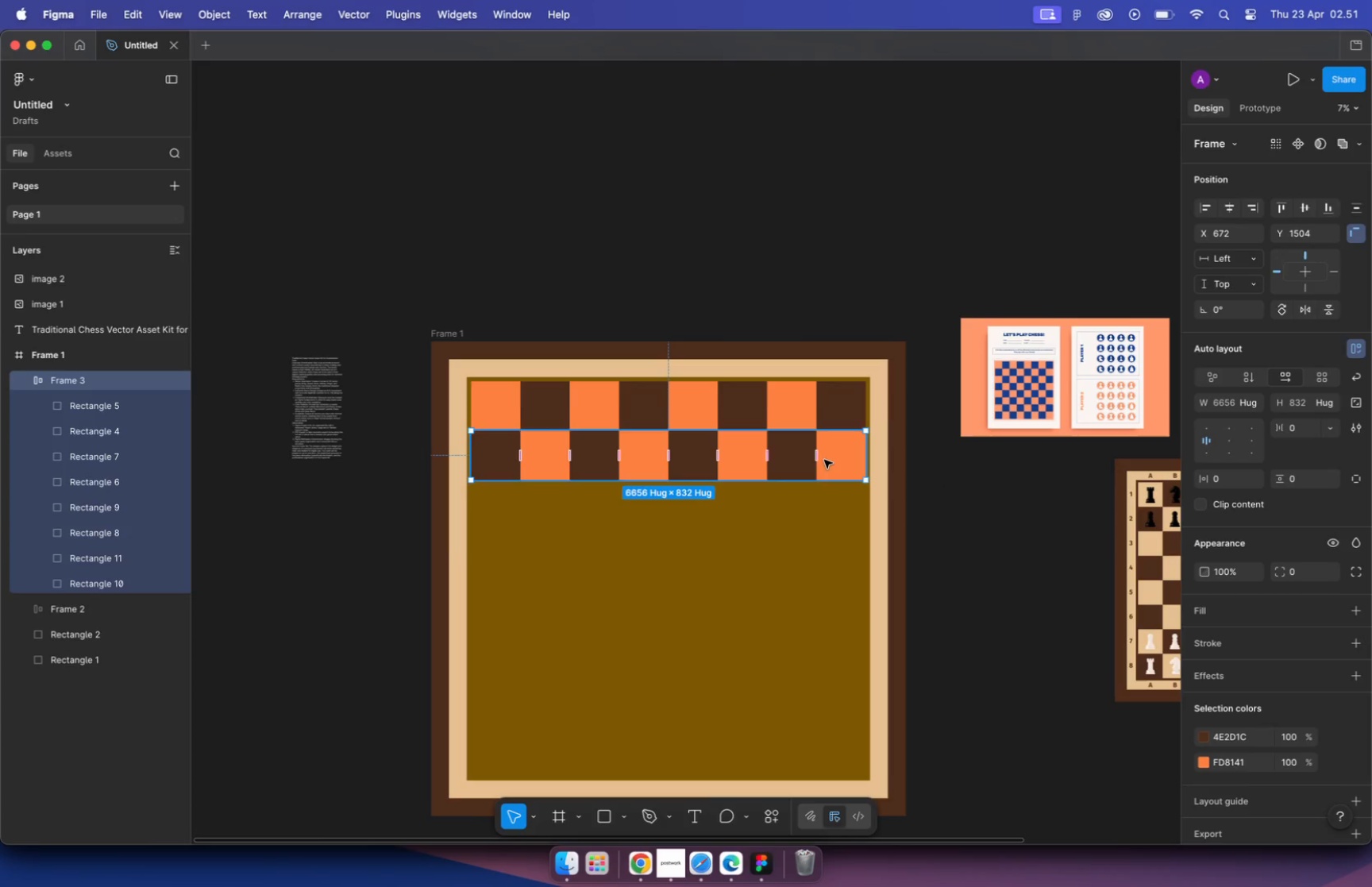 
hold_key(key=OptionLeft, duration=1.33)
 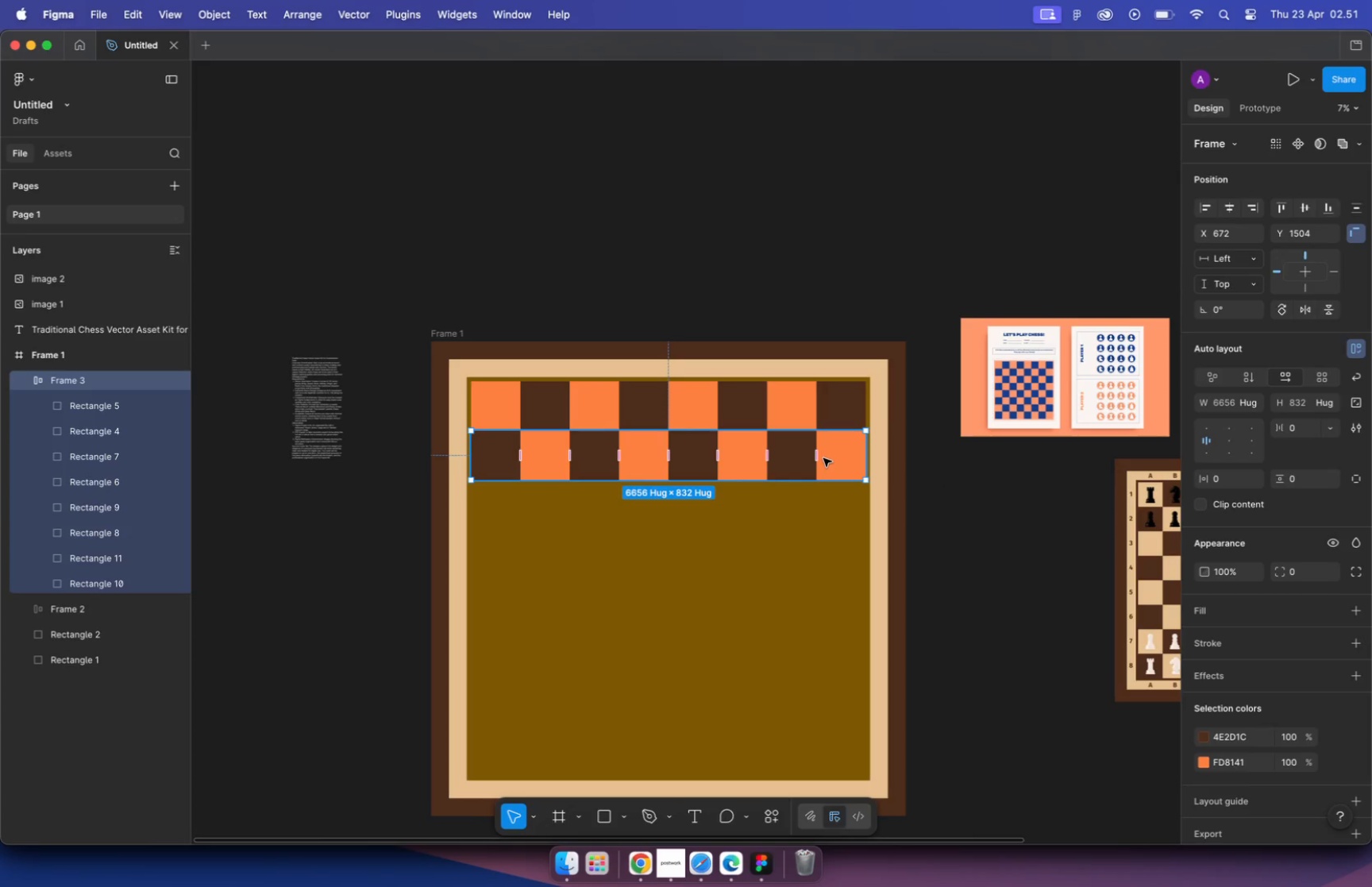 
key(Meta+CommandLeft)
 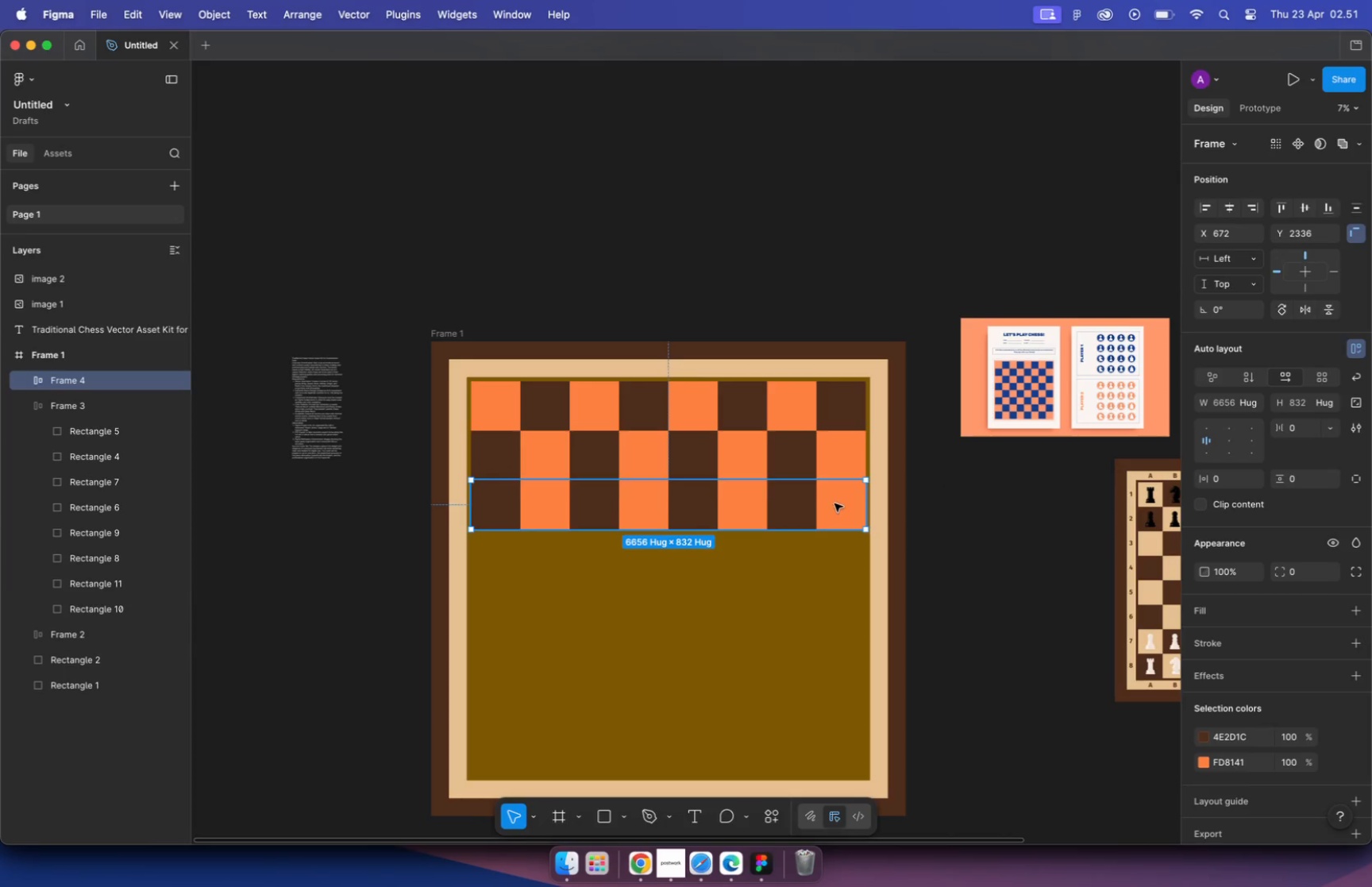 
key(Meta+Z)
 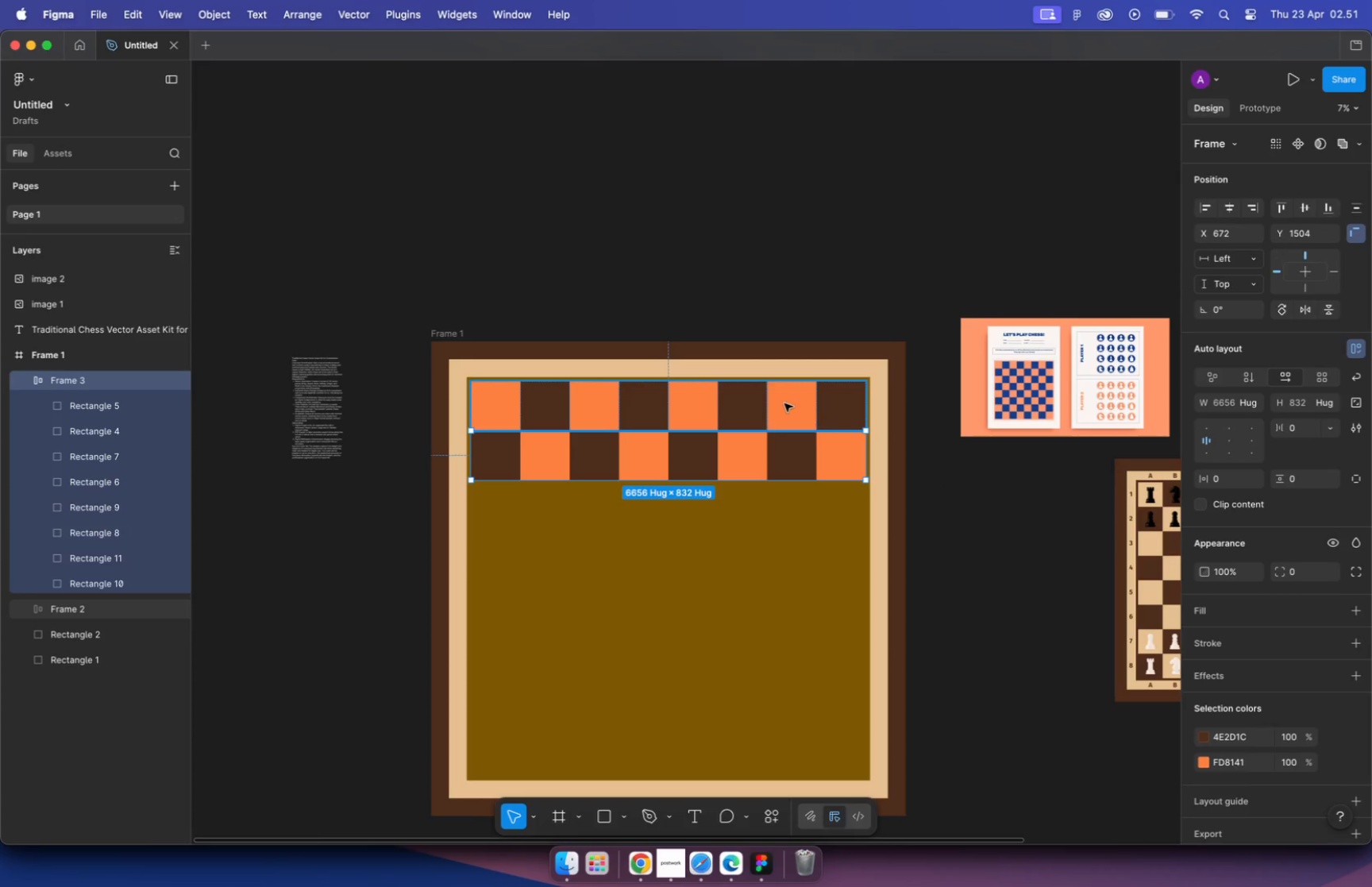 
hold_key(key=ShiftLeft, duration=0.4)
left_click([787, 456])
 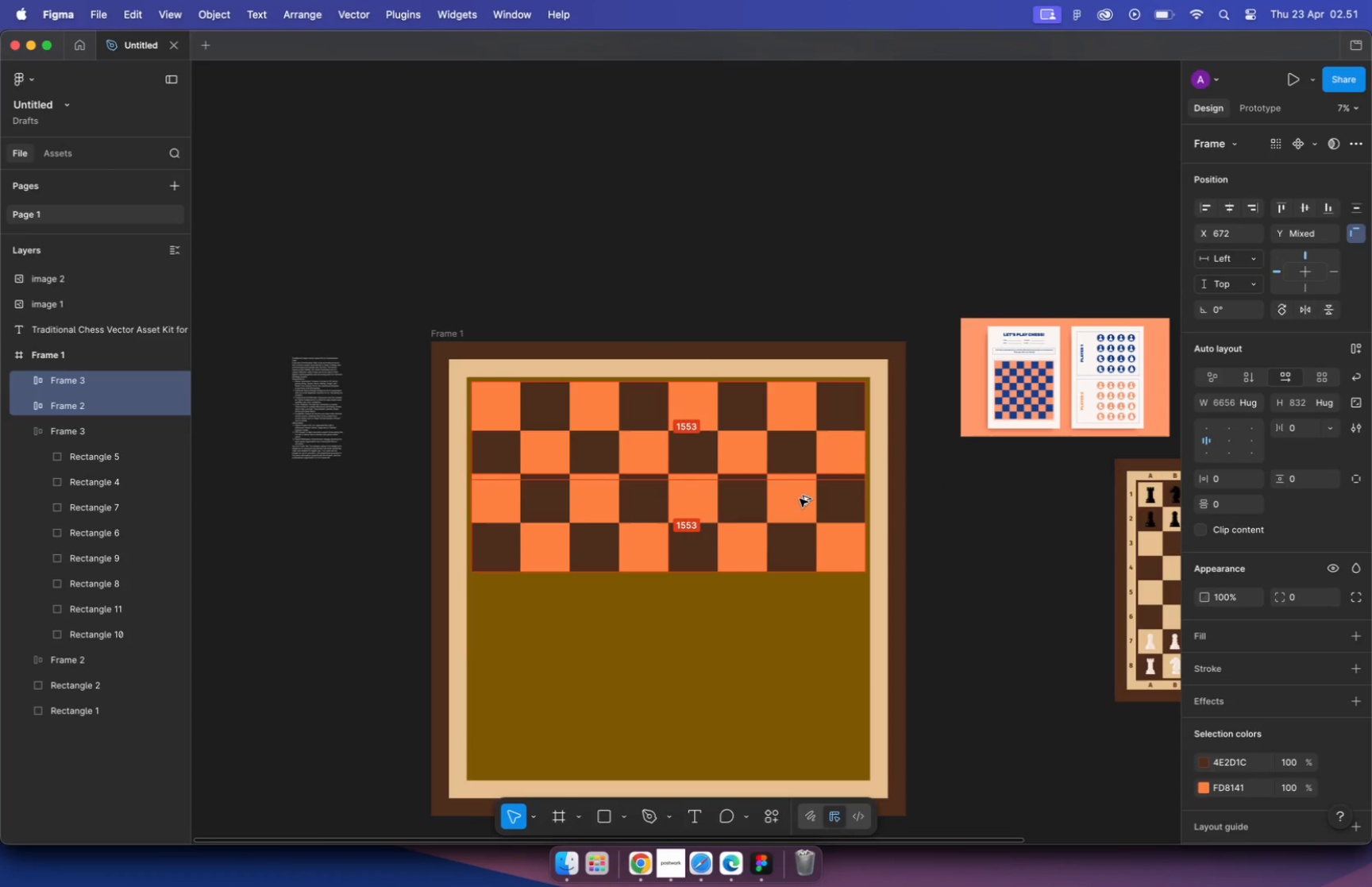 
left_click_drag(start_coordinate=[792, 407], to_coordinate=[800, 504])
 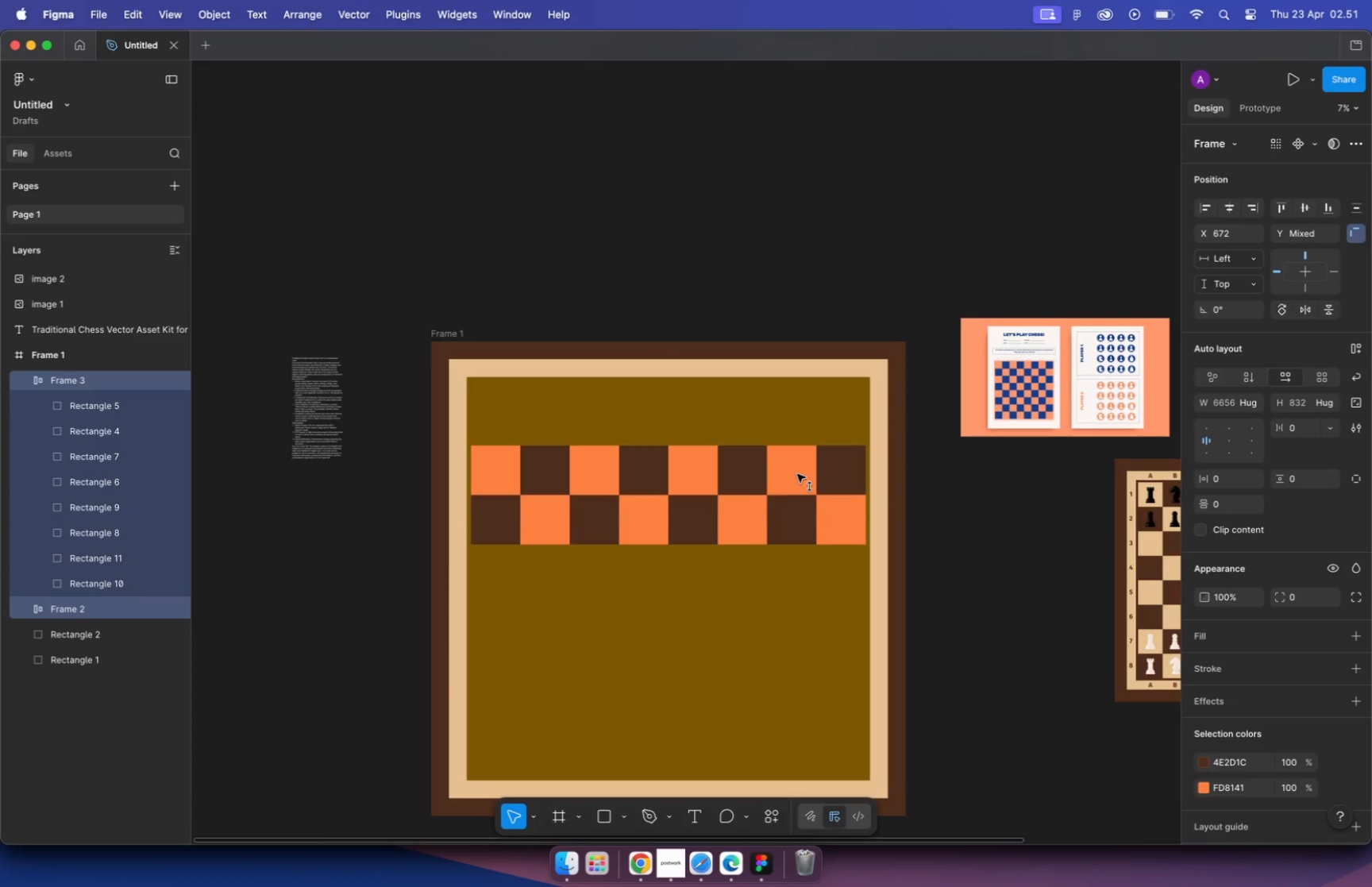 
hold_key(key=ShiftLeft, duration=2.11)
 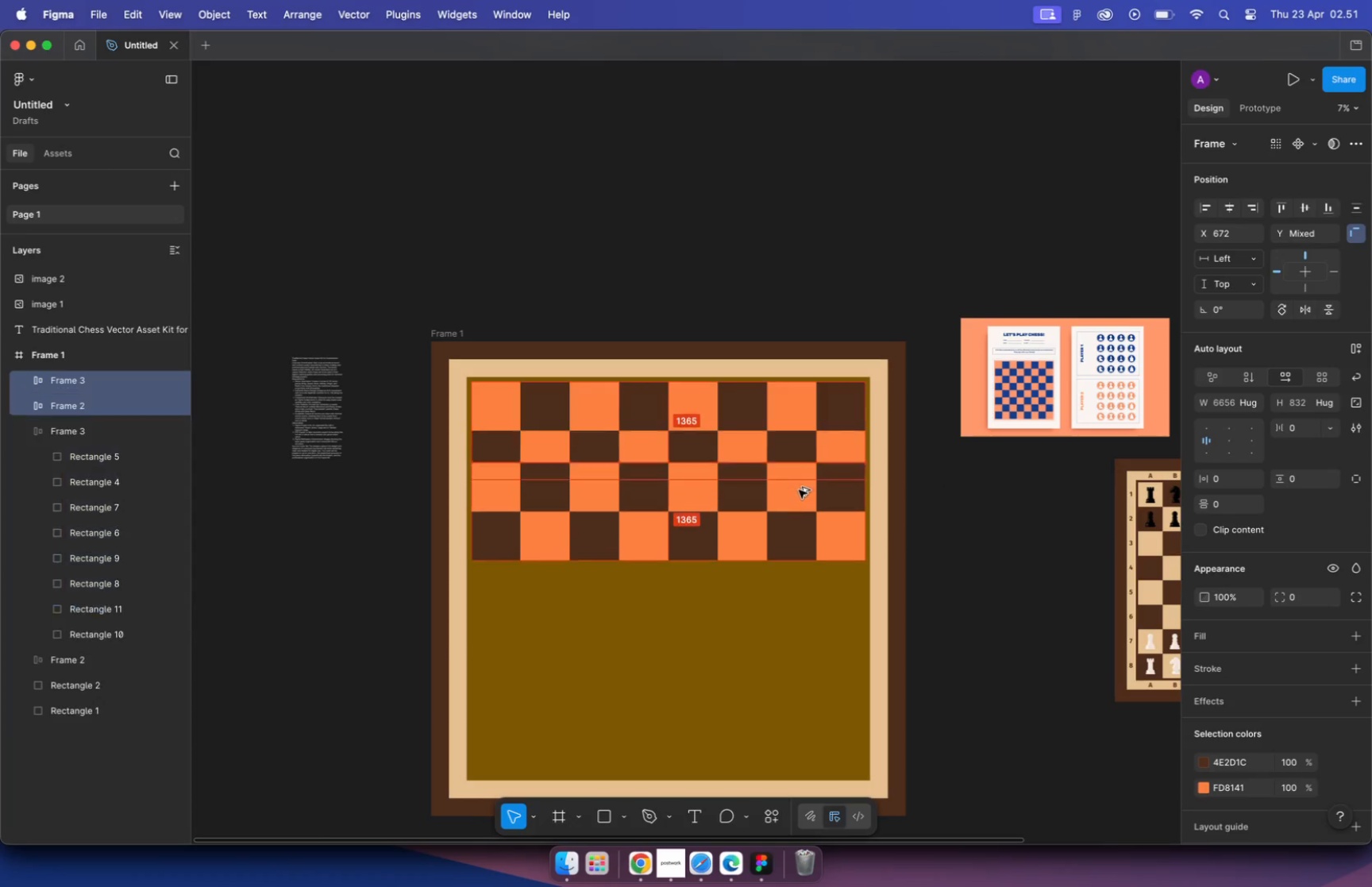 
hold_key(key=OptionLeft, duration=1.75)
 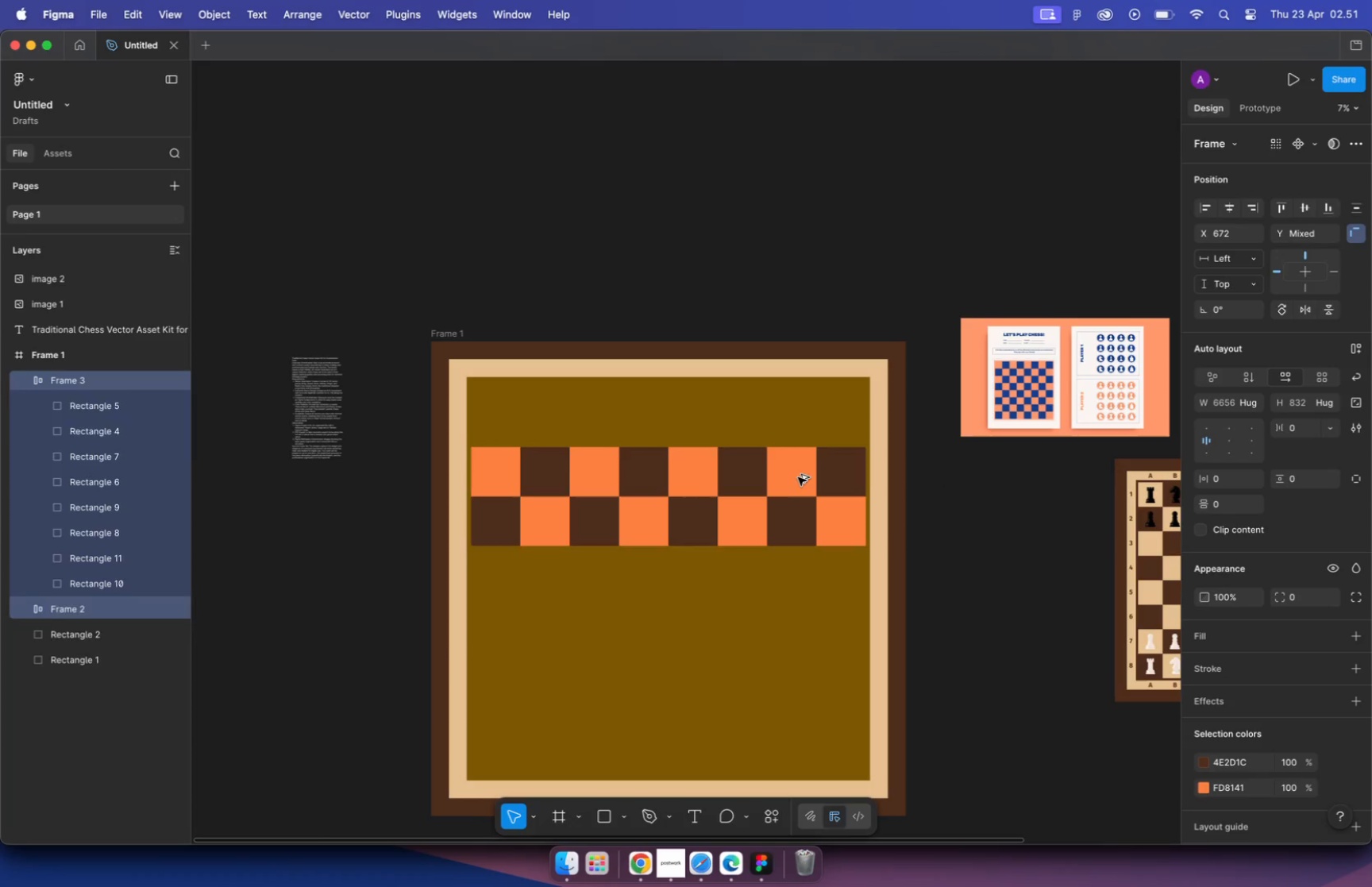 
hold_key(key=ShiftLeft, duration=2.93)
left_click_drag(start_coordinate=[800, 509], to_coordinate=[792, 605])
 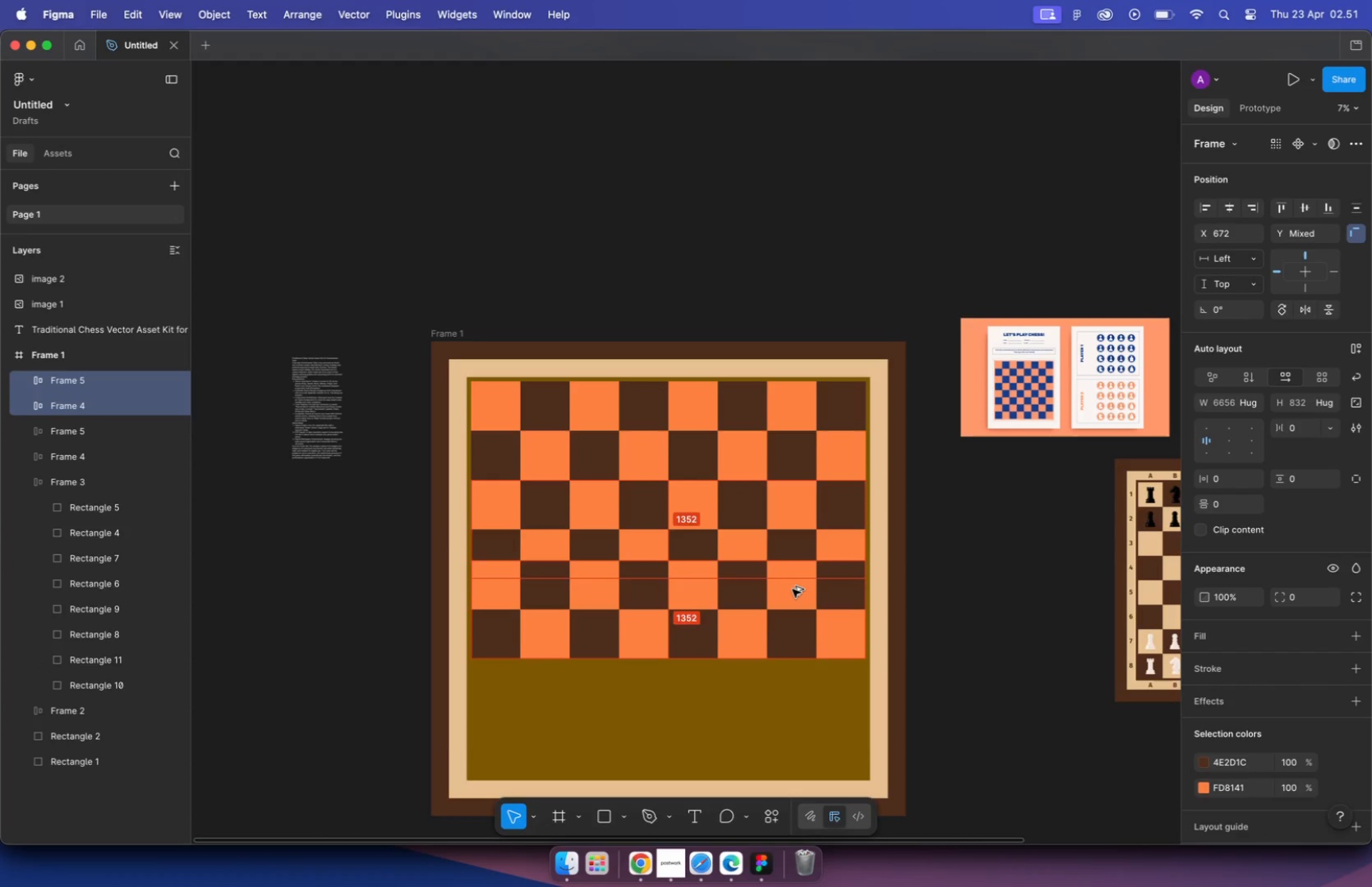 
hold_key(key=OptionLeft, duration=2.68)
 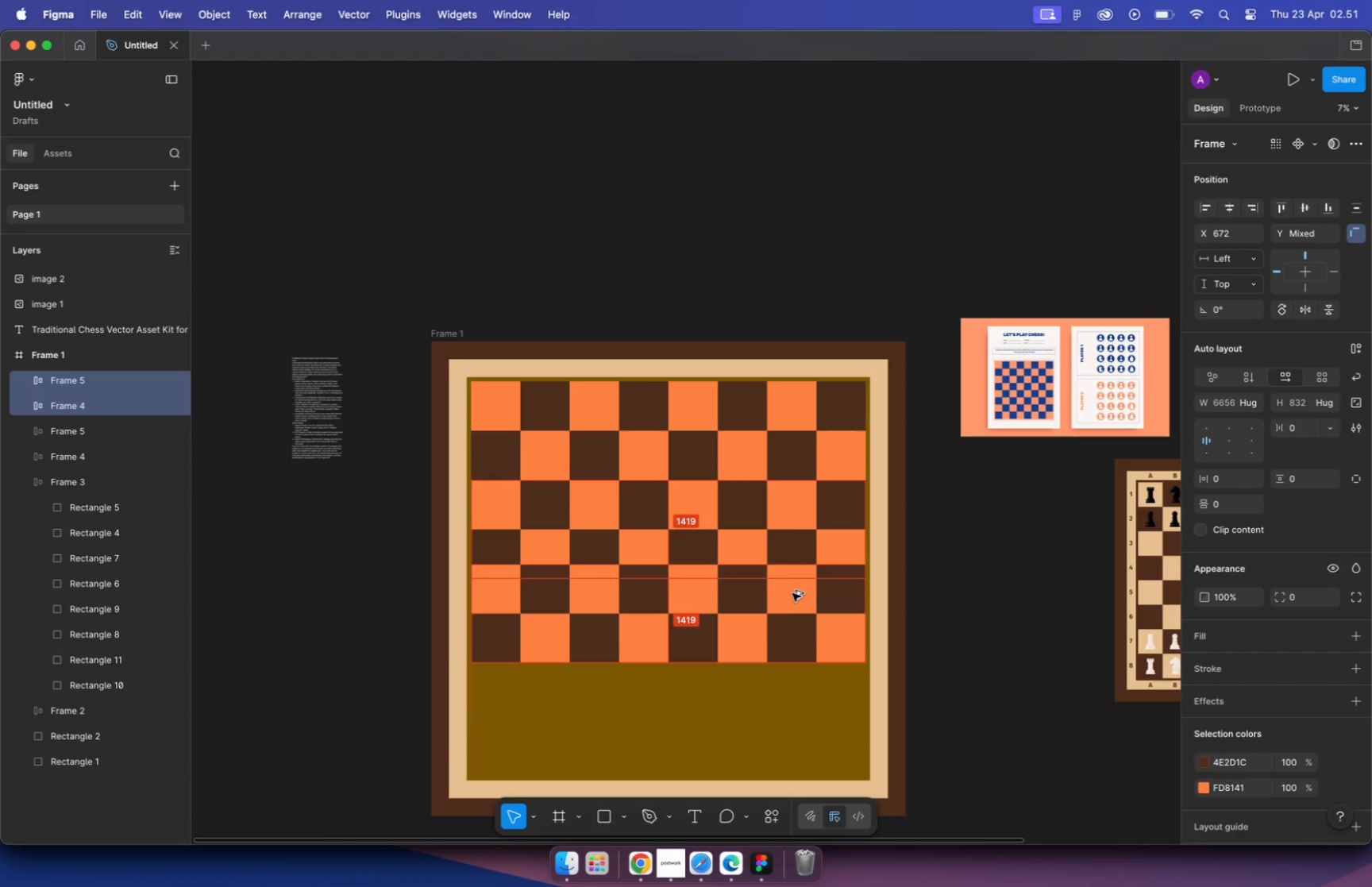 
hold_key(key=ShiftLeft, duration=1.89)
left_click_drag(start_coordinate=[777, 600], to_coordinate=[777, 698])
 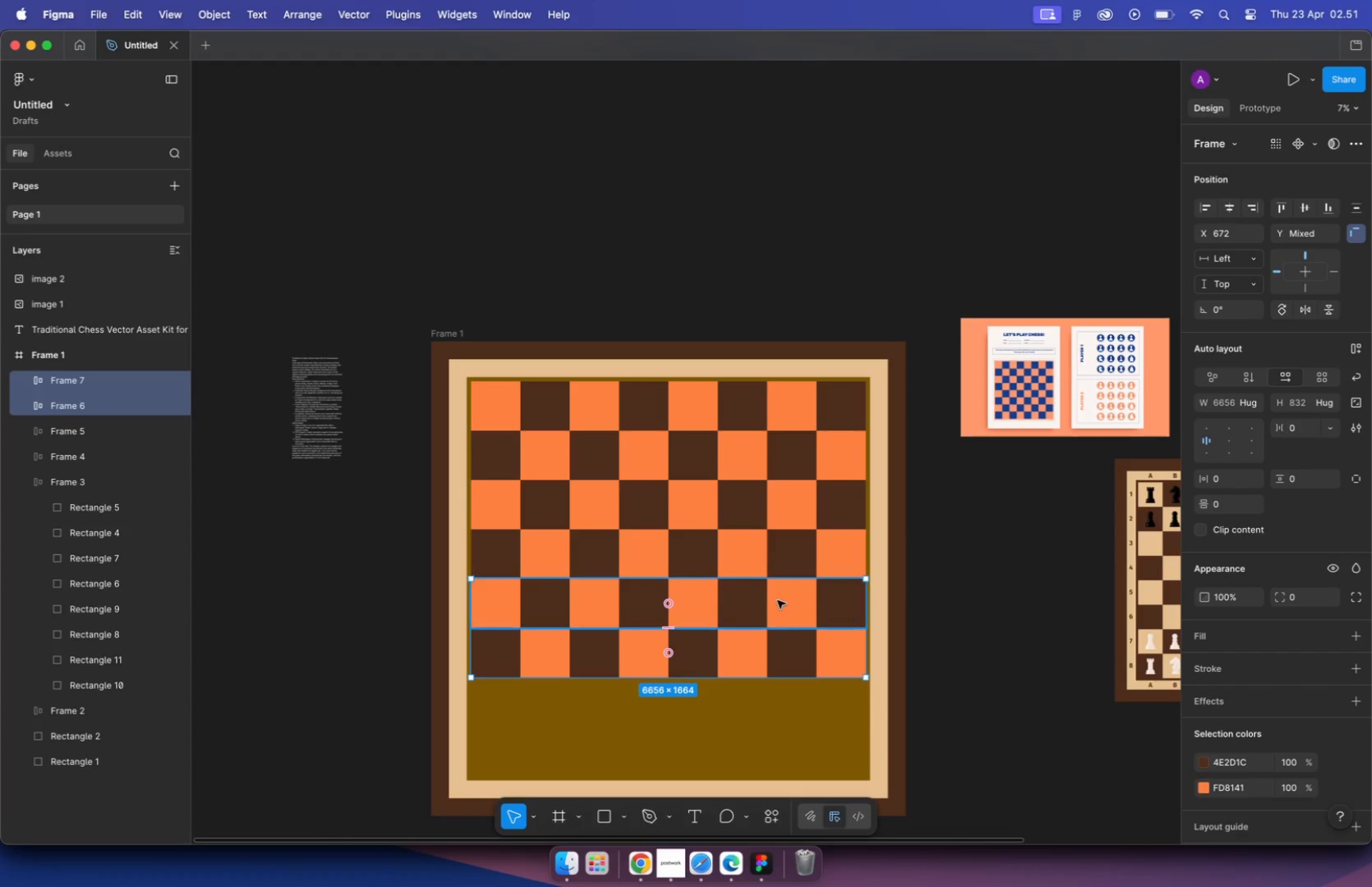 
hold_key(key=OptionLeft, duration=1.76)
 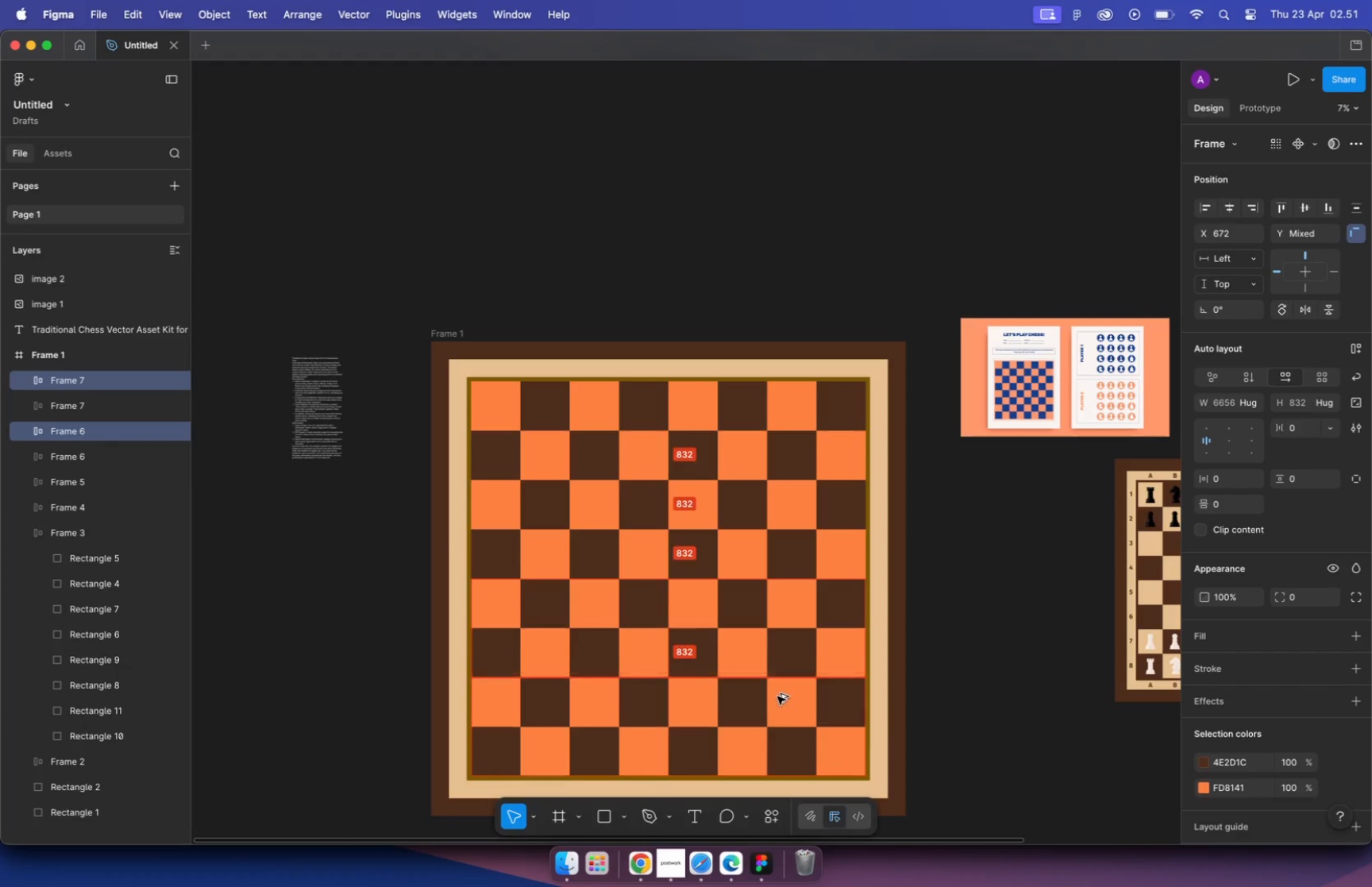 
left_click([1049, 693])
 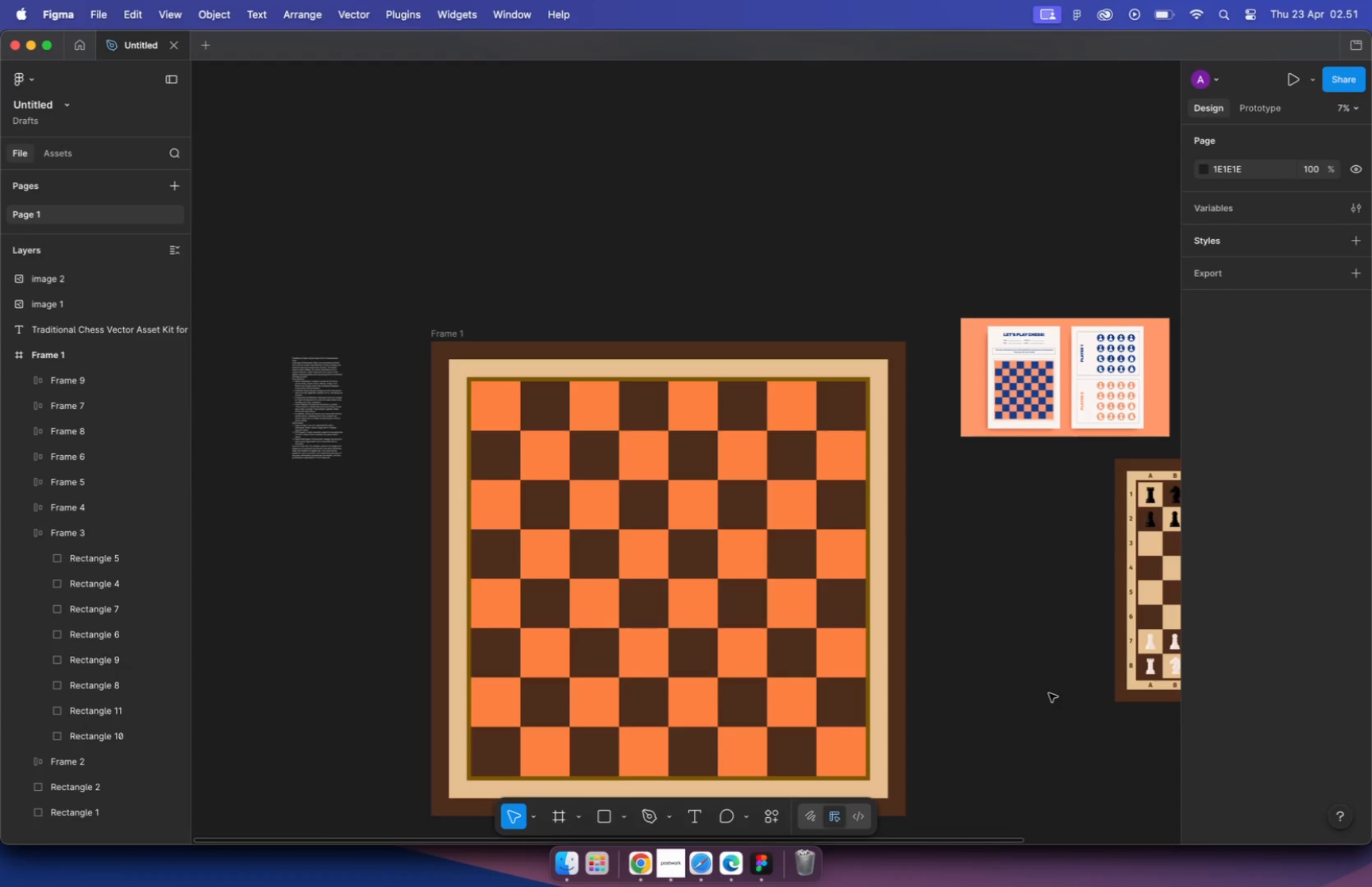 
hold_key(key=CommandLeft, duration=3.12)
scroll: coordinate [858, 685], scroll_direction: up, amount: 31.0
 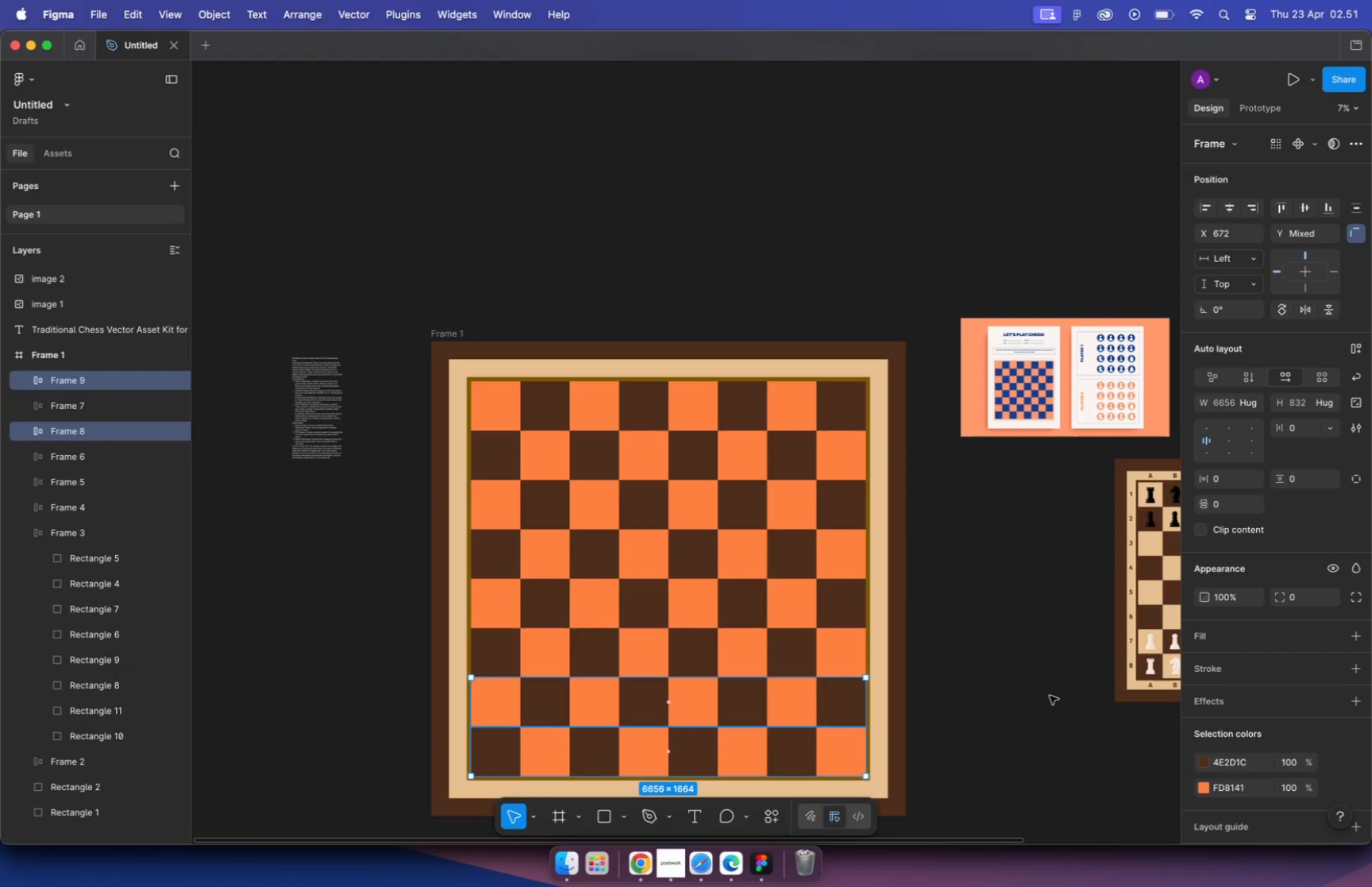 
scroll: coordinate [771, 430], scroll_direction: down, amount: 30.0
 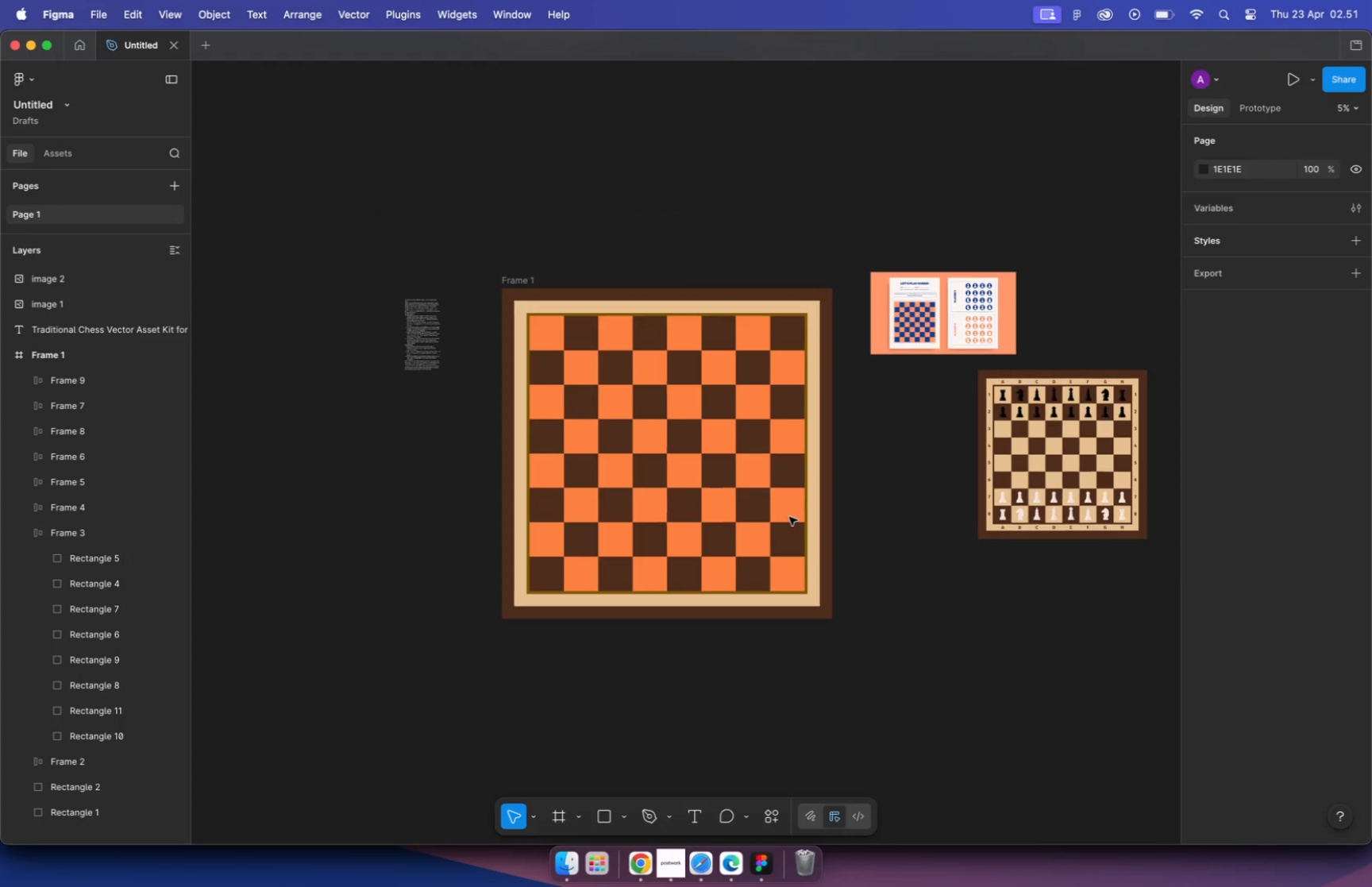 
left_click([955, 488])
 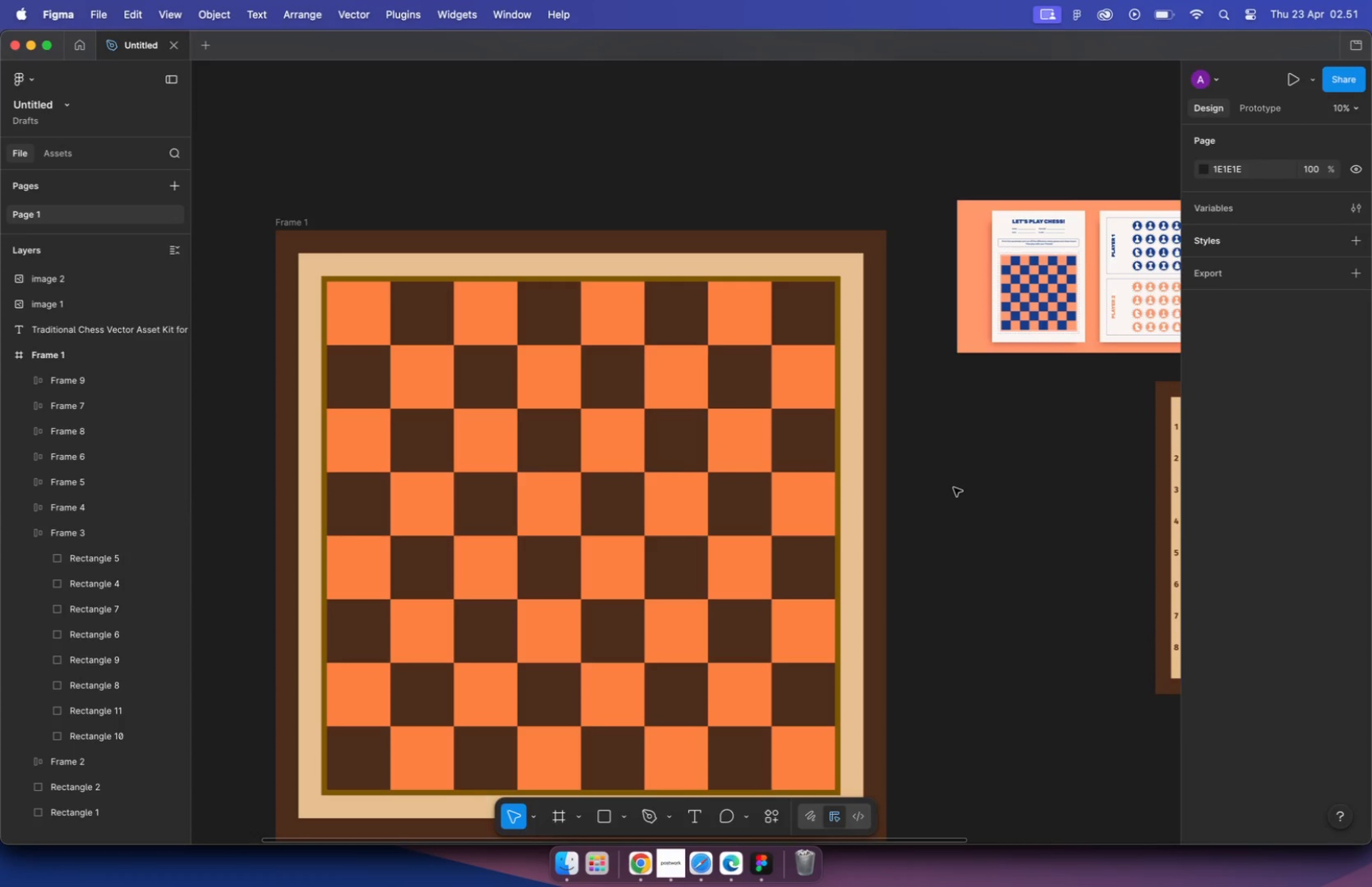 
hold_key(key=CommandLeft, duration=0.54)
scroll: coordinate [611, 399], scroll_direction: down, amount: 10.0
 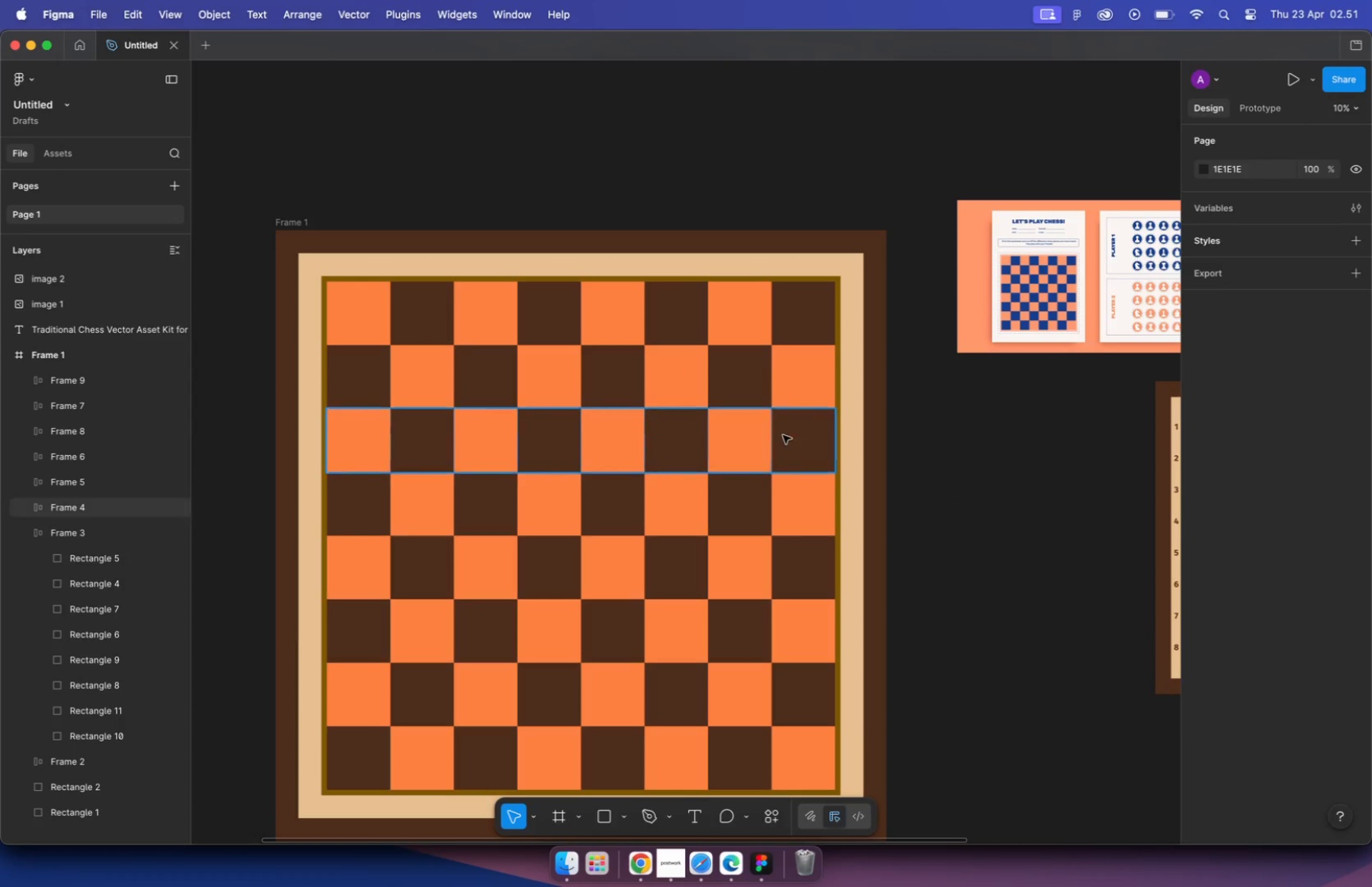 
left_click([611, 363])
 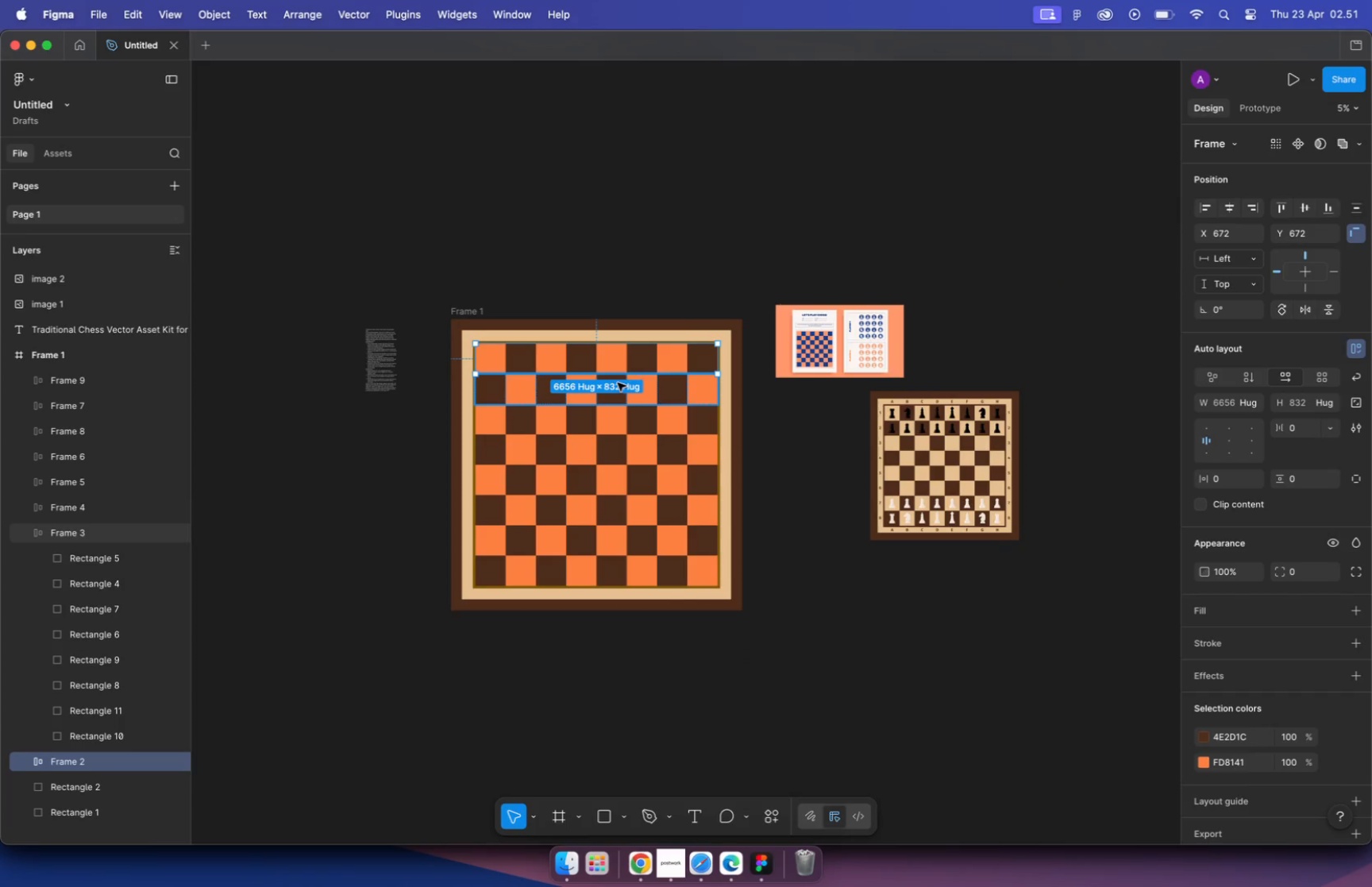 
hold_key(key=ShiftLeft, duration=2.23)
left_click([611, 399])
 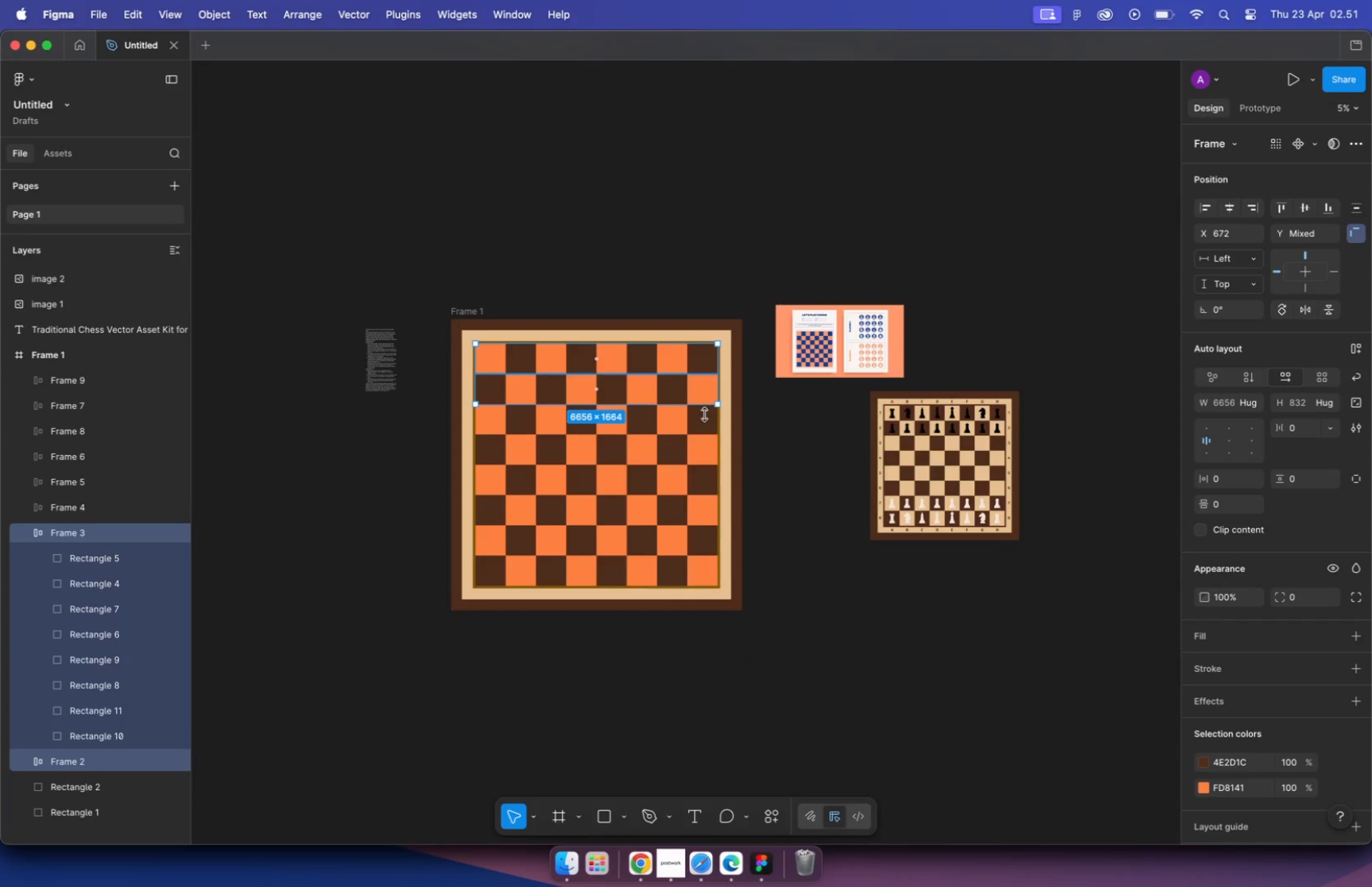 
left_click([765, 430])
 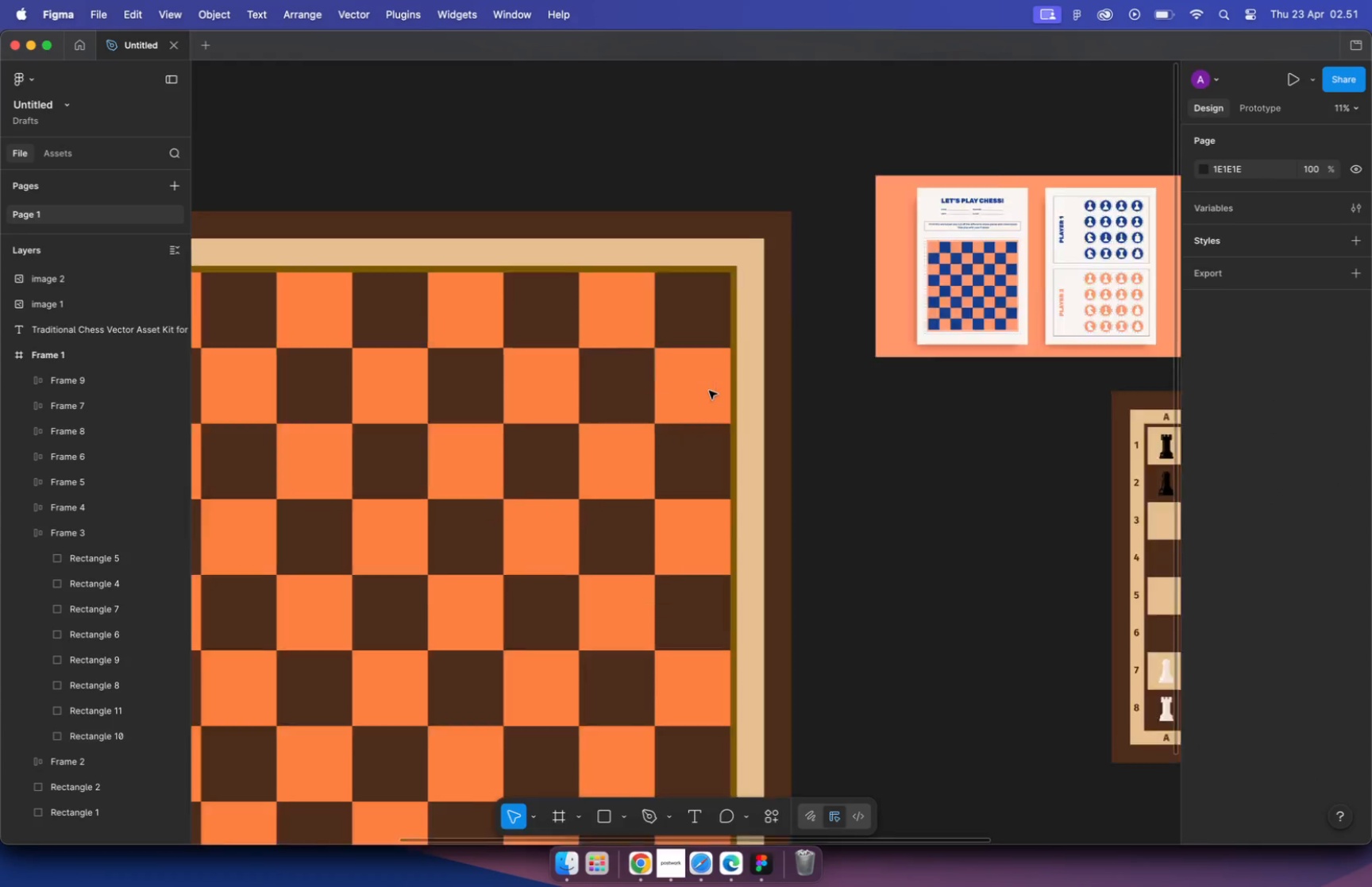 
hold_key(key=CommandLeft, duration=1.78)
scroll: coordinate [709, 391], scroll_direction: up, amount: 24.0
 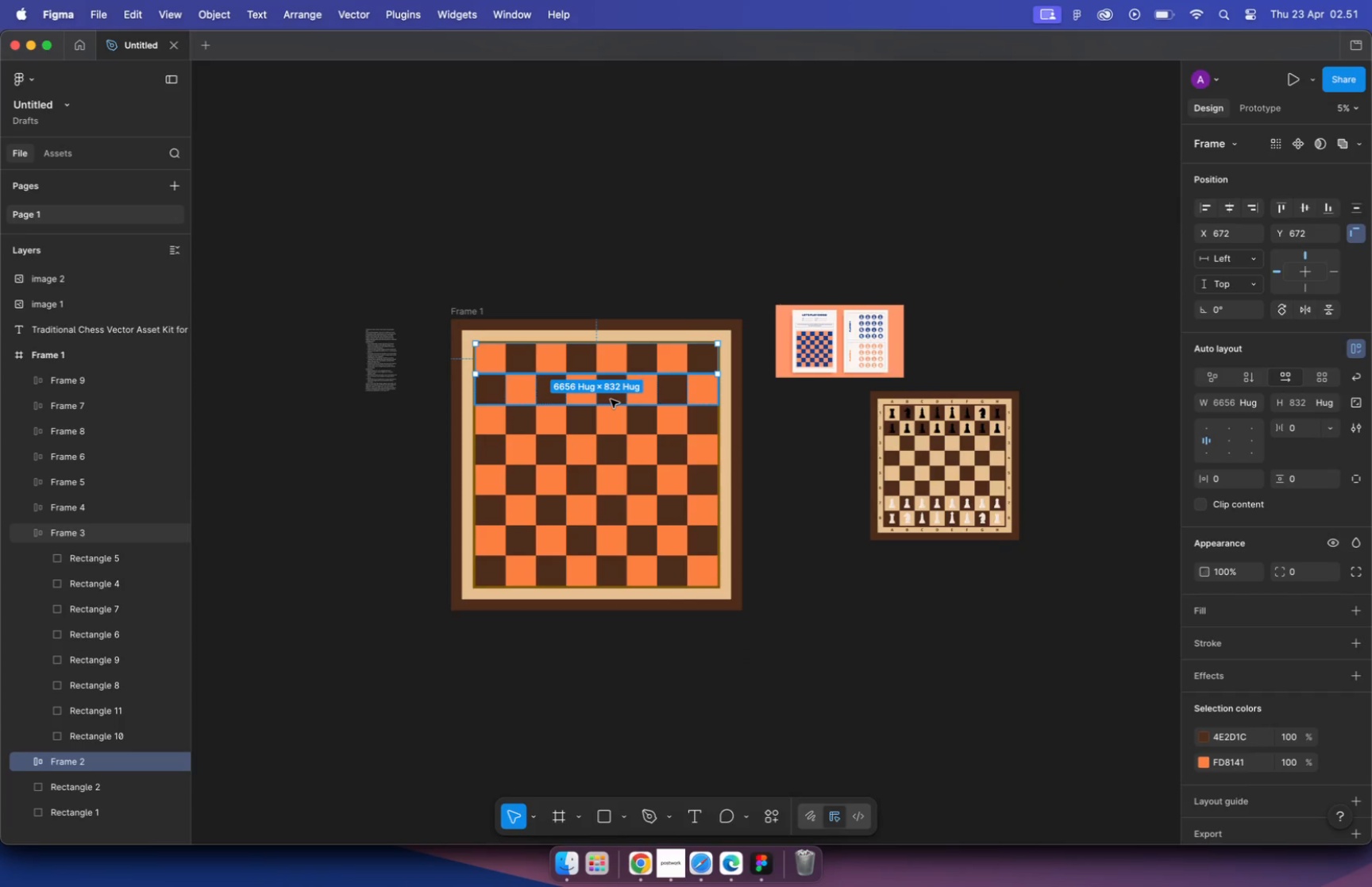 
left_click([745, 392])
 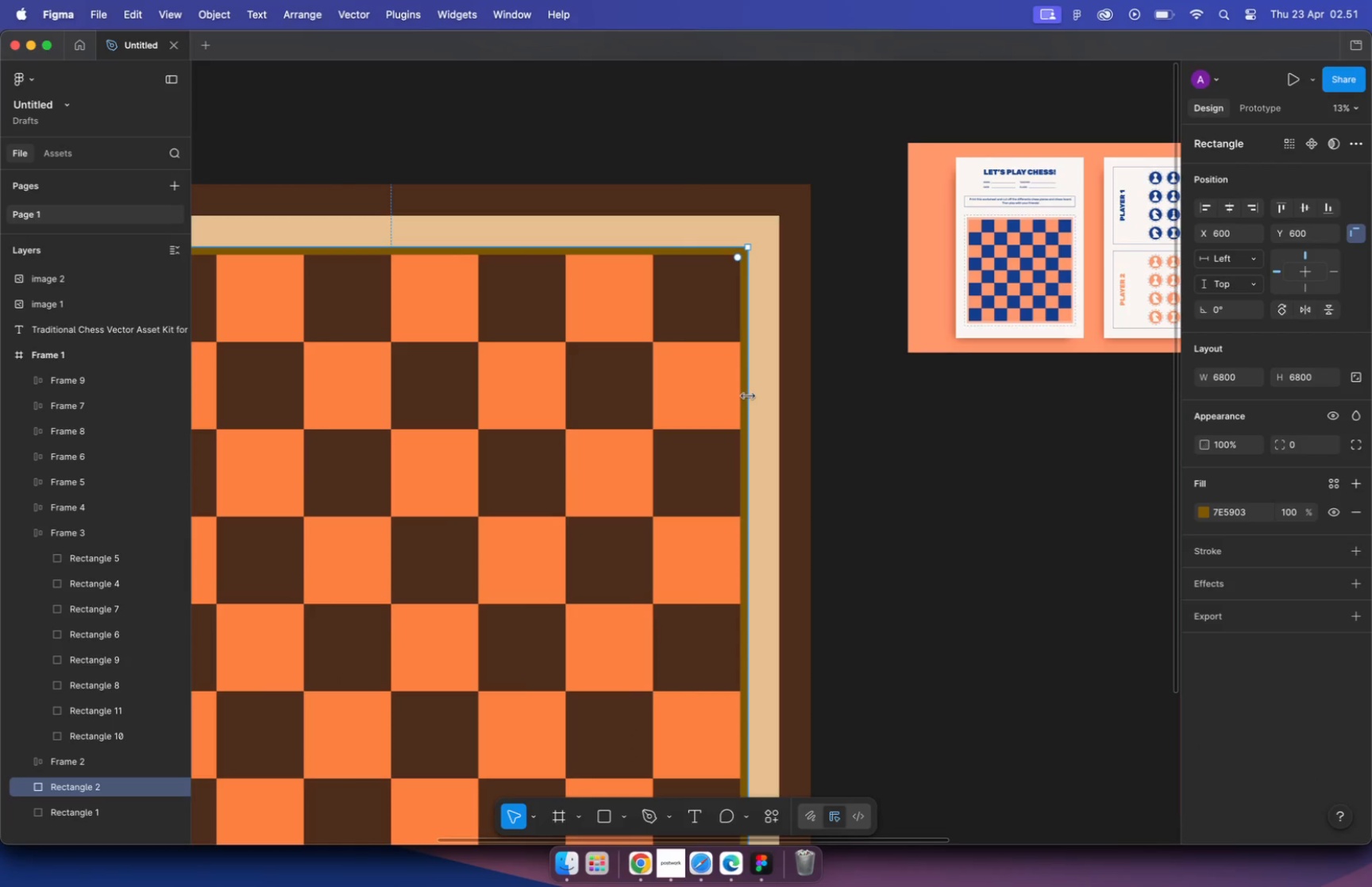 
hold_key(key=CommandLeft, duration=0.62)
scroll: coordinate [748, 395], scroll_direction: down, amount: 2.0
 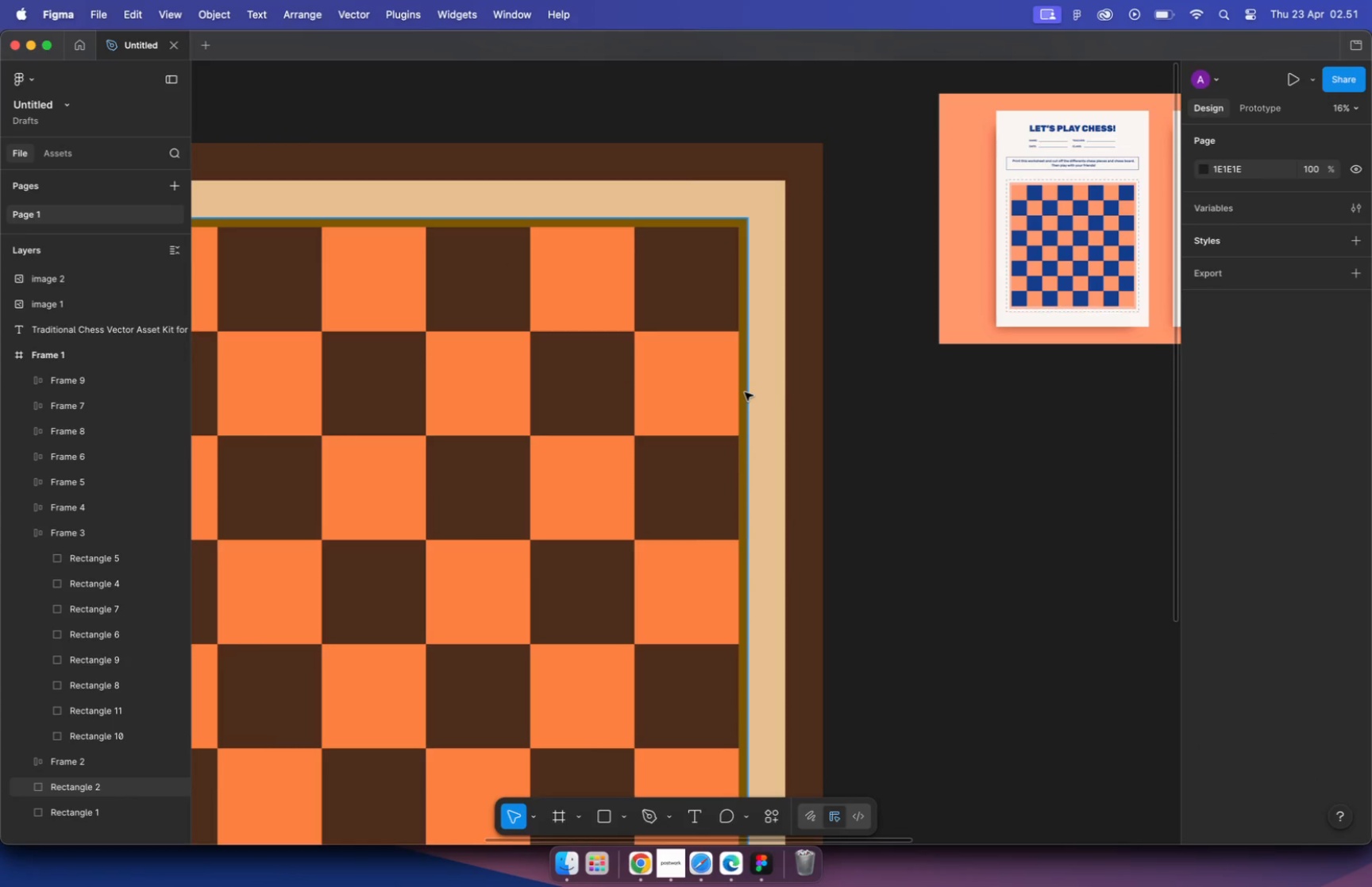 
key(I)
 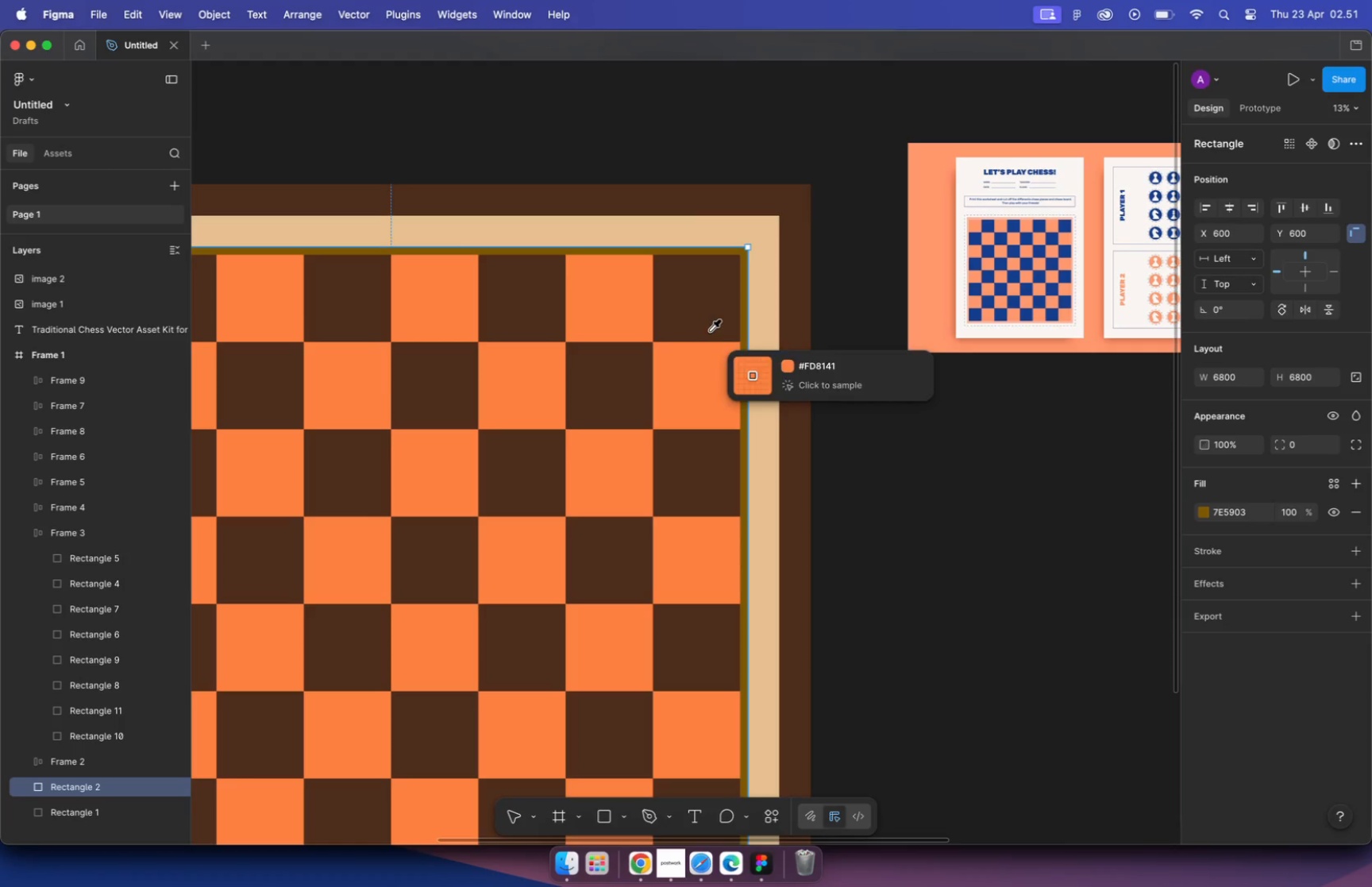 
left_click([687, 287])
 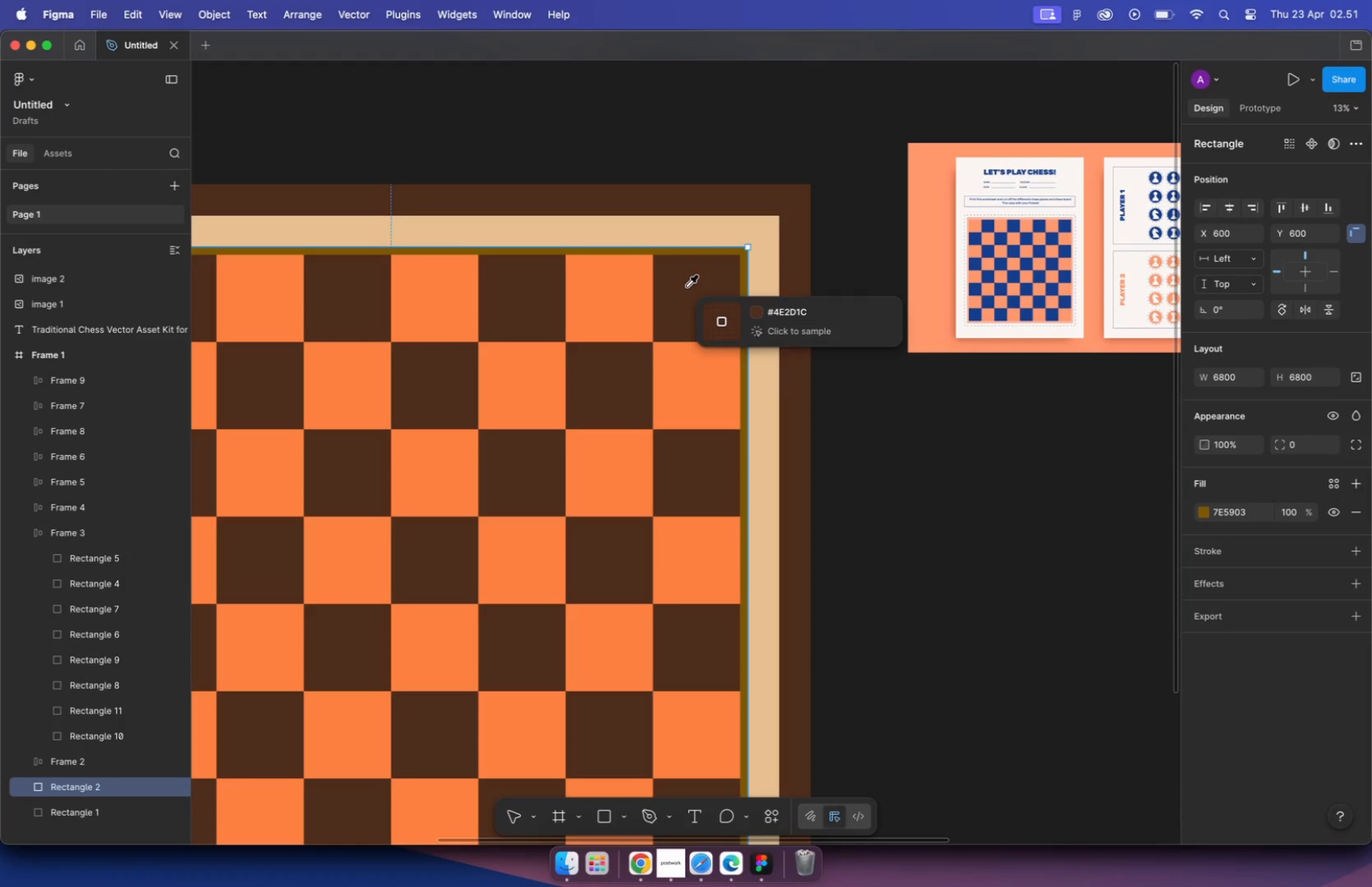 
hold_key(key=CommandLeft, duration=1.16)
scroll: coordinate [796, 386], scroll_direction: down, amount: 7.0
 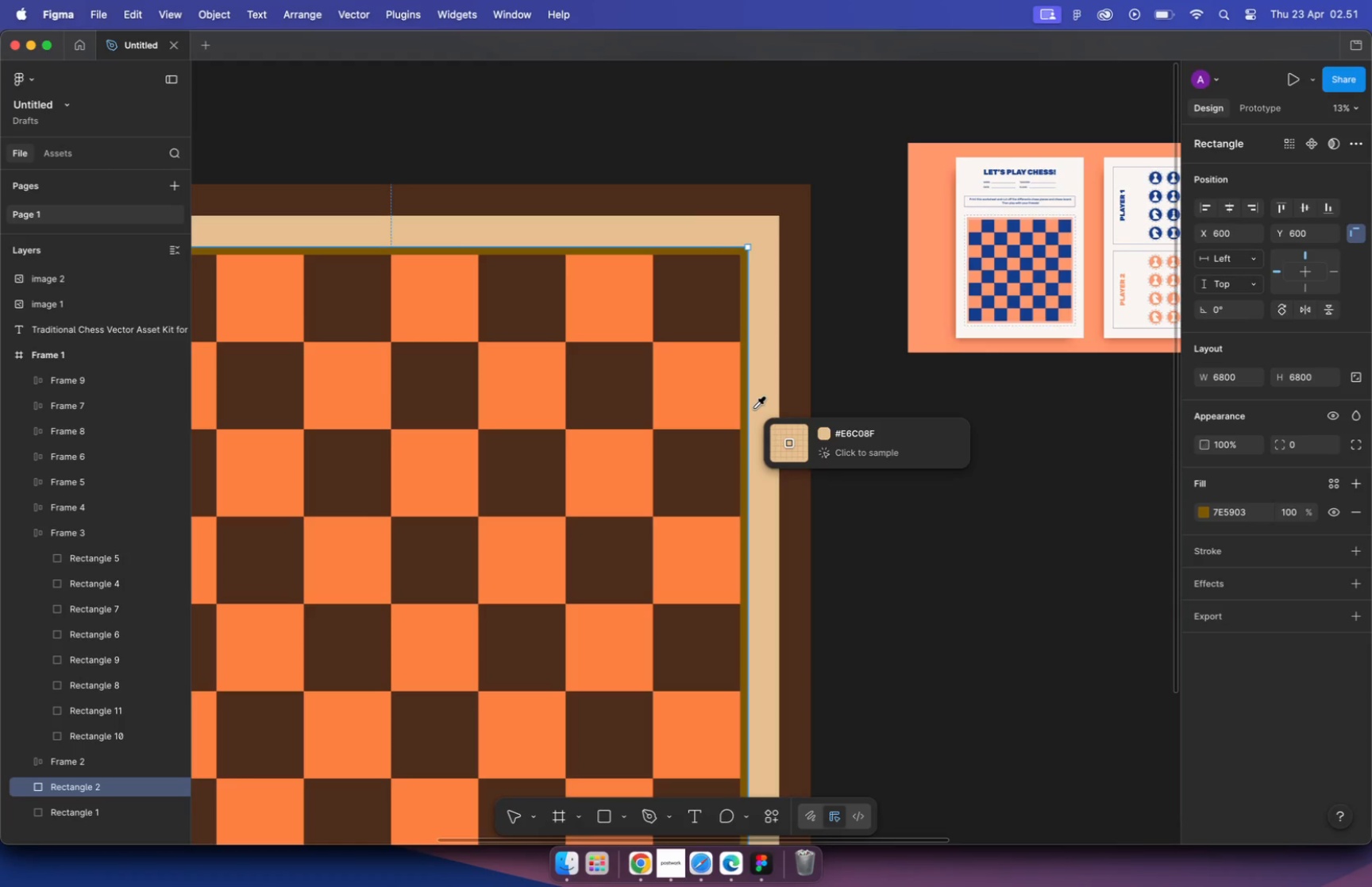 
hold_key(key=CommandLeft, duration=1.17)
scroll: coordinate [797, 387], scroll_direction: down, amount: 2.0
 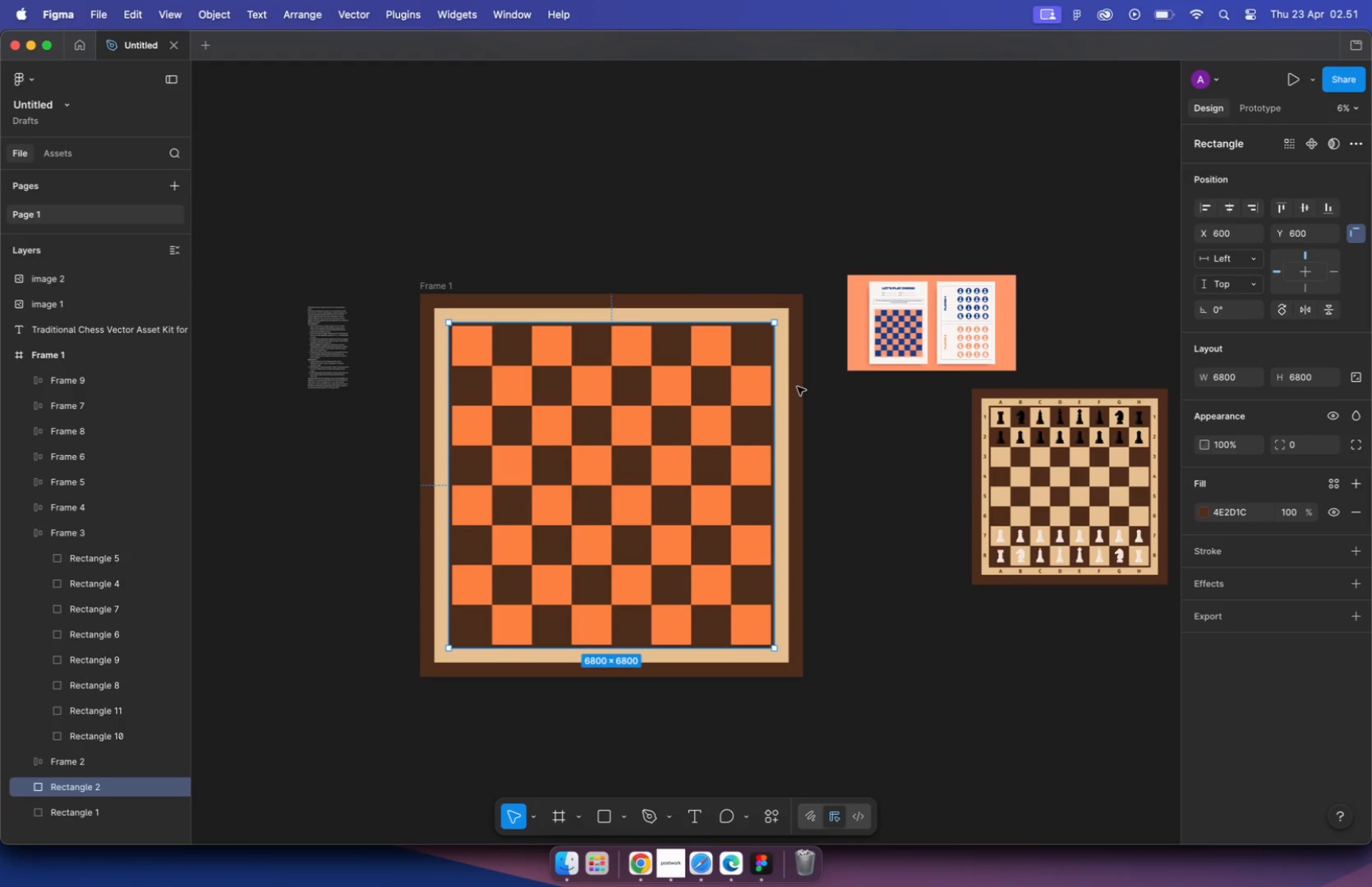 
left_click([833, 426])
 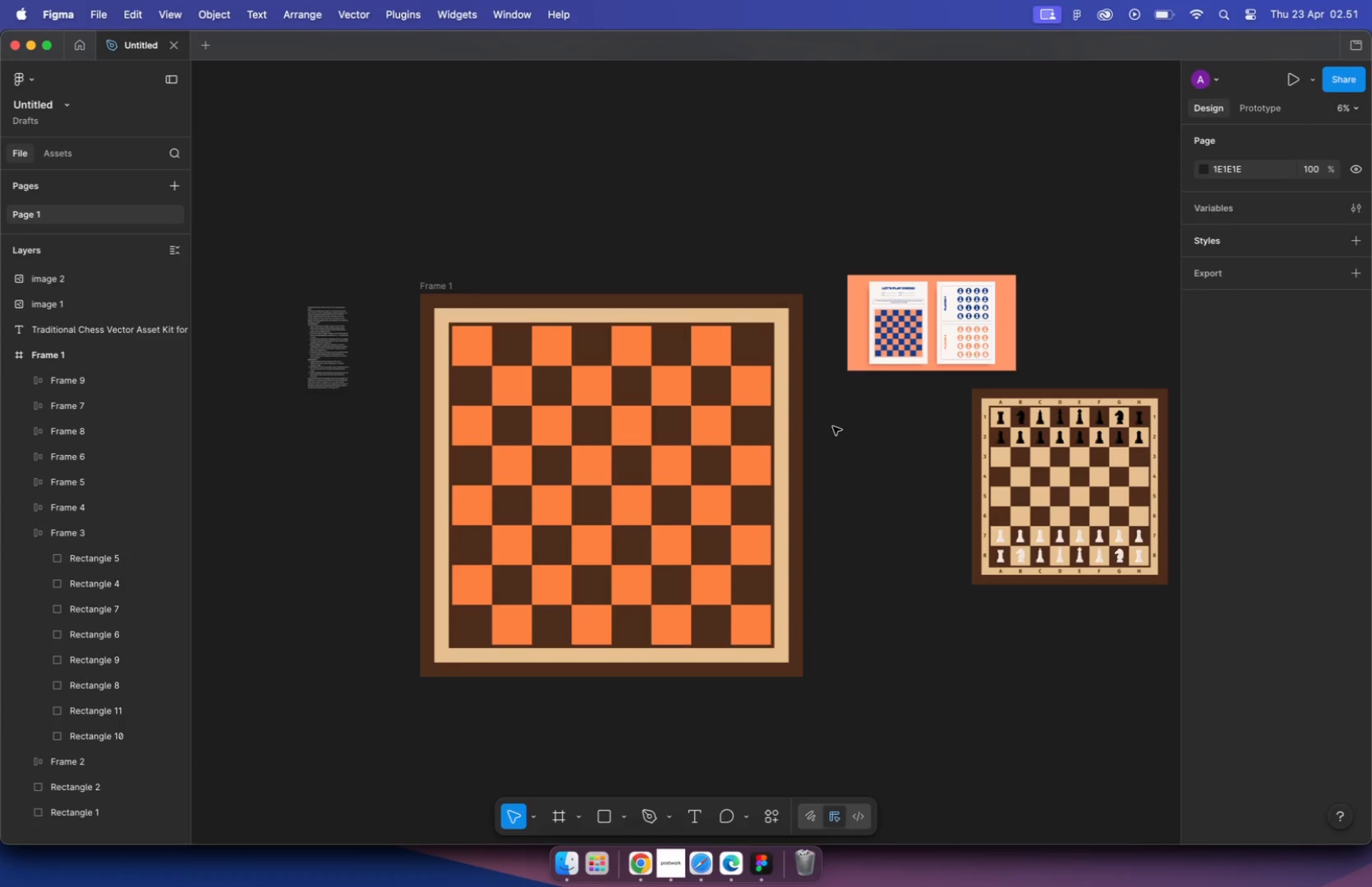 
wait(8.31)
 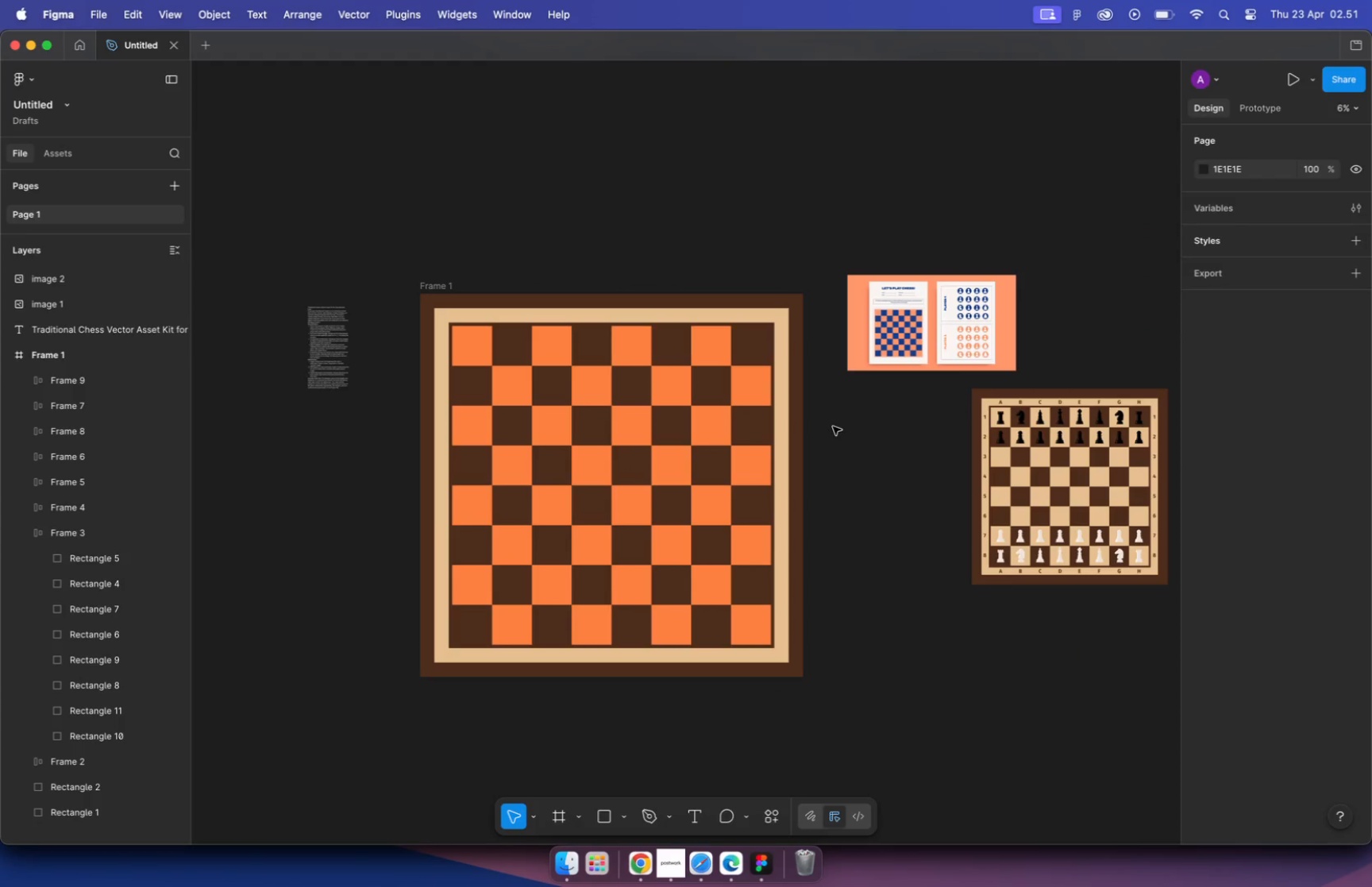 
hold_key(key=CommandLeft, duration=2.28)
scroll: coordinate [1050, 554], scroll_direction: up, amount: 9.0
 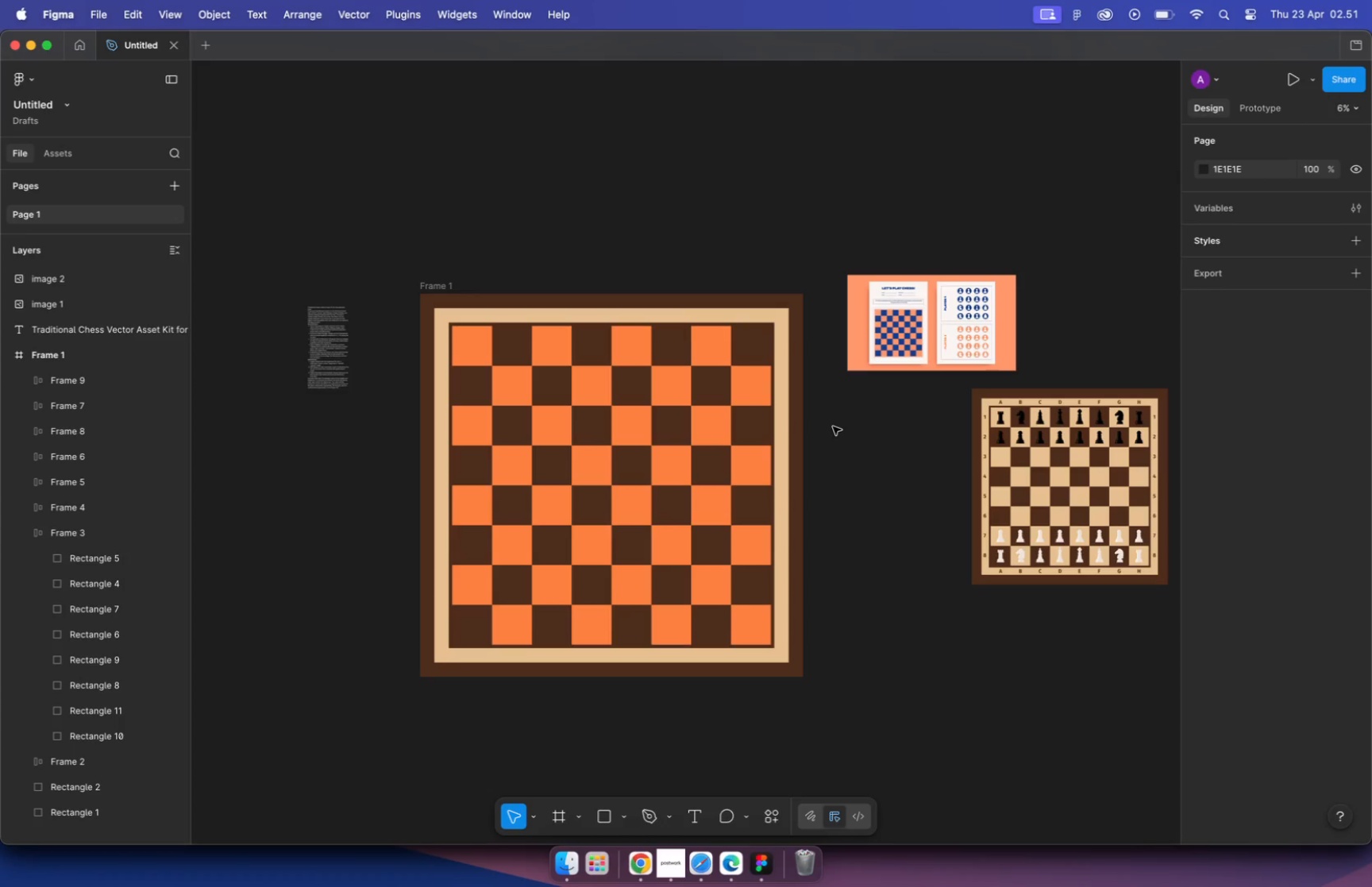 
scroll: coordinate [930, 516], scroll_direction: down, amount: 10.0
 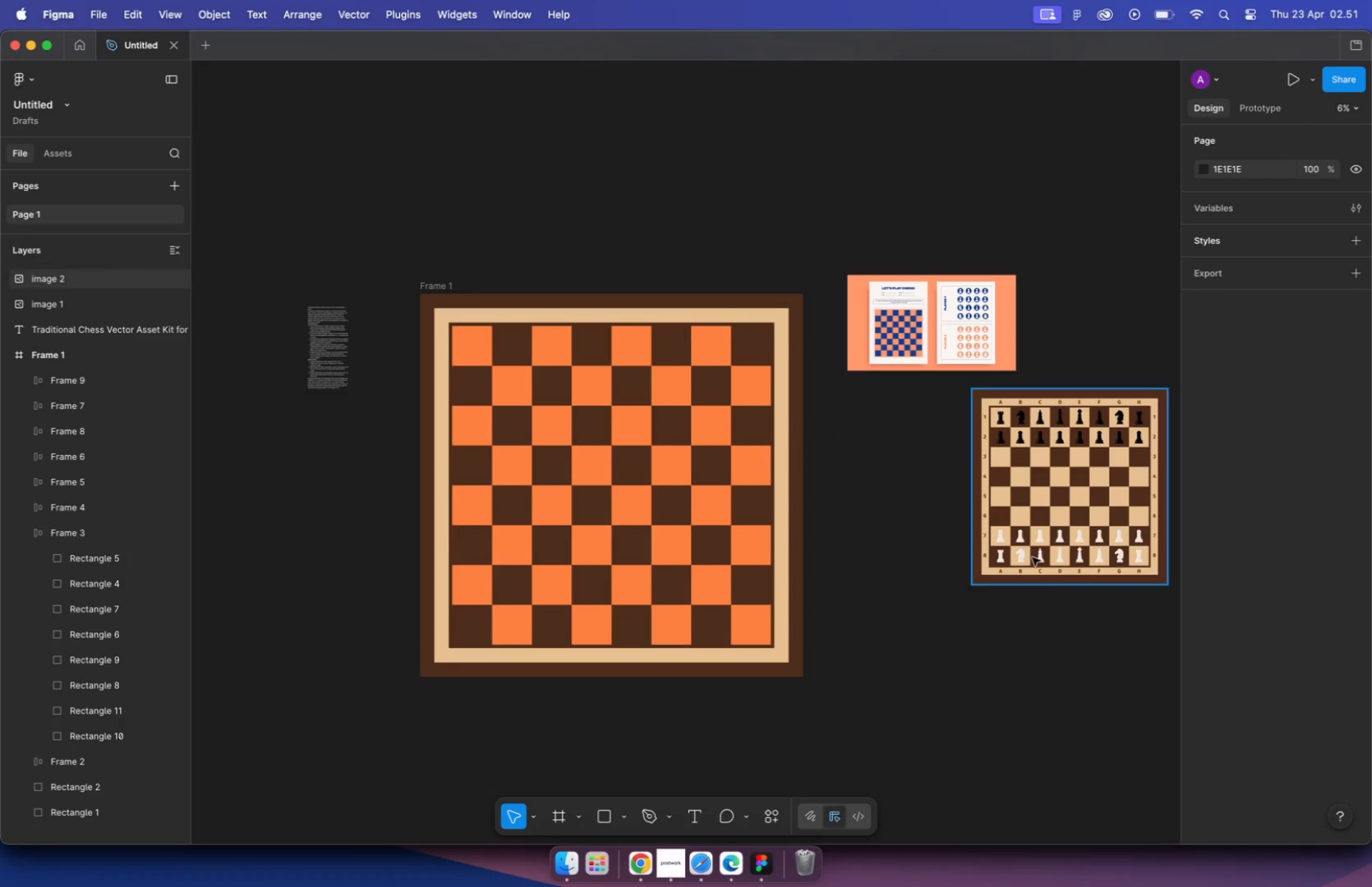 
scroll: coordinate [394, 283], scroll_direction: up, amount: 17.0
 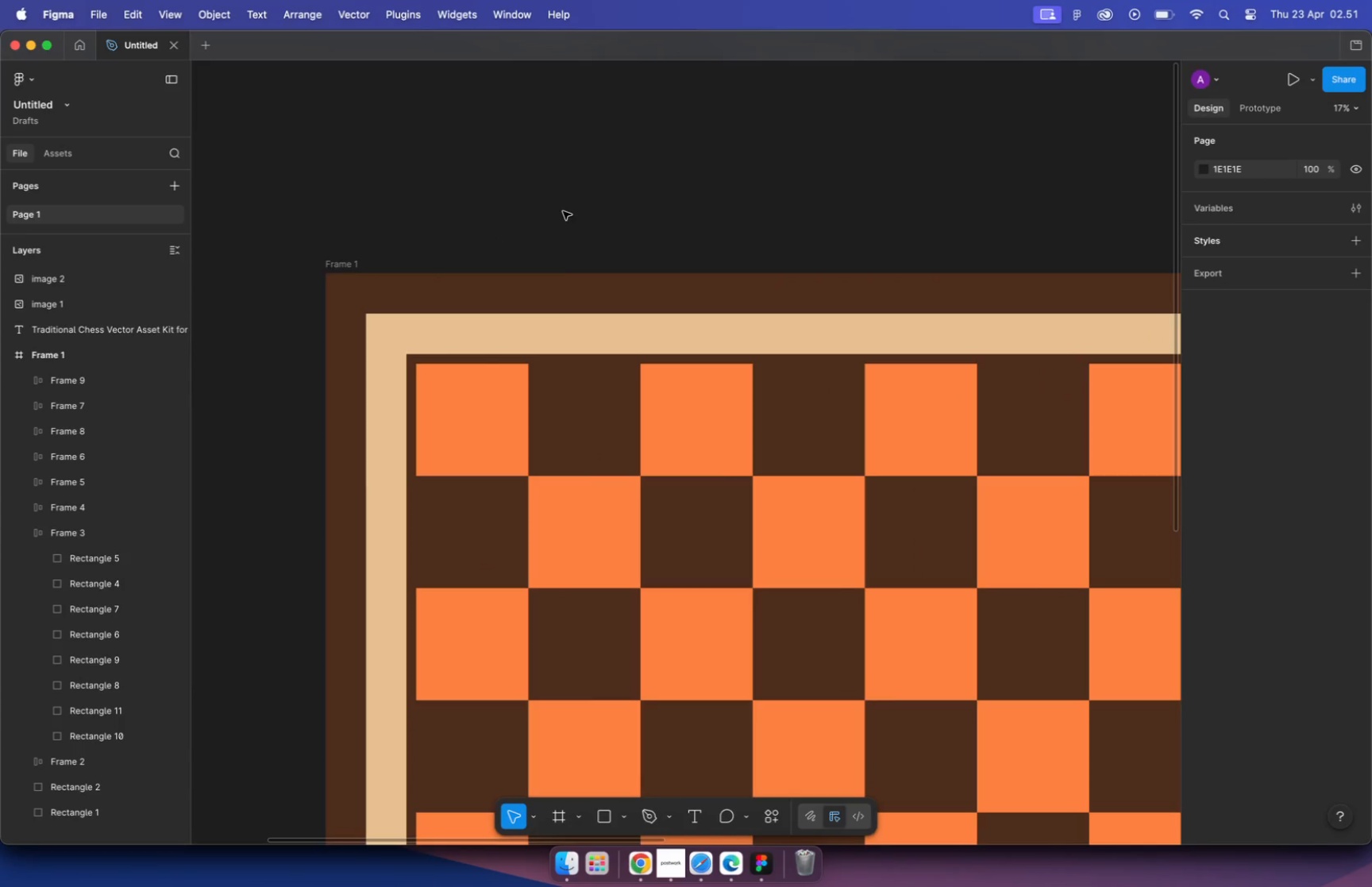 
key(T)
 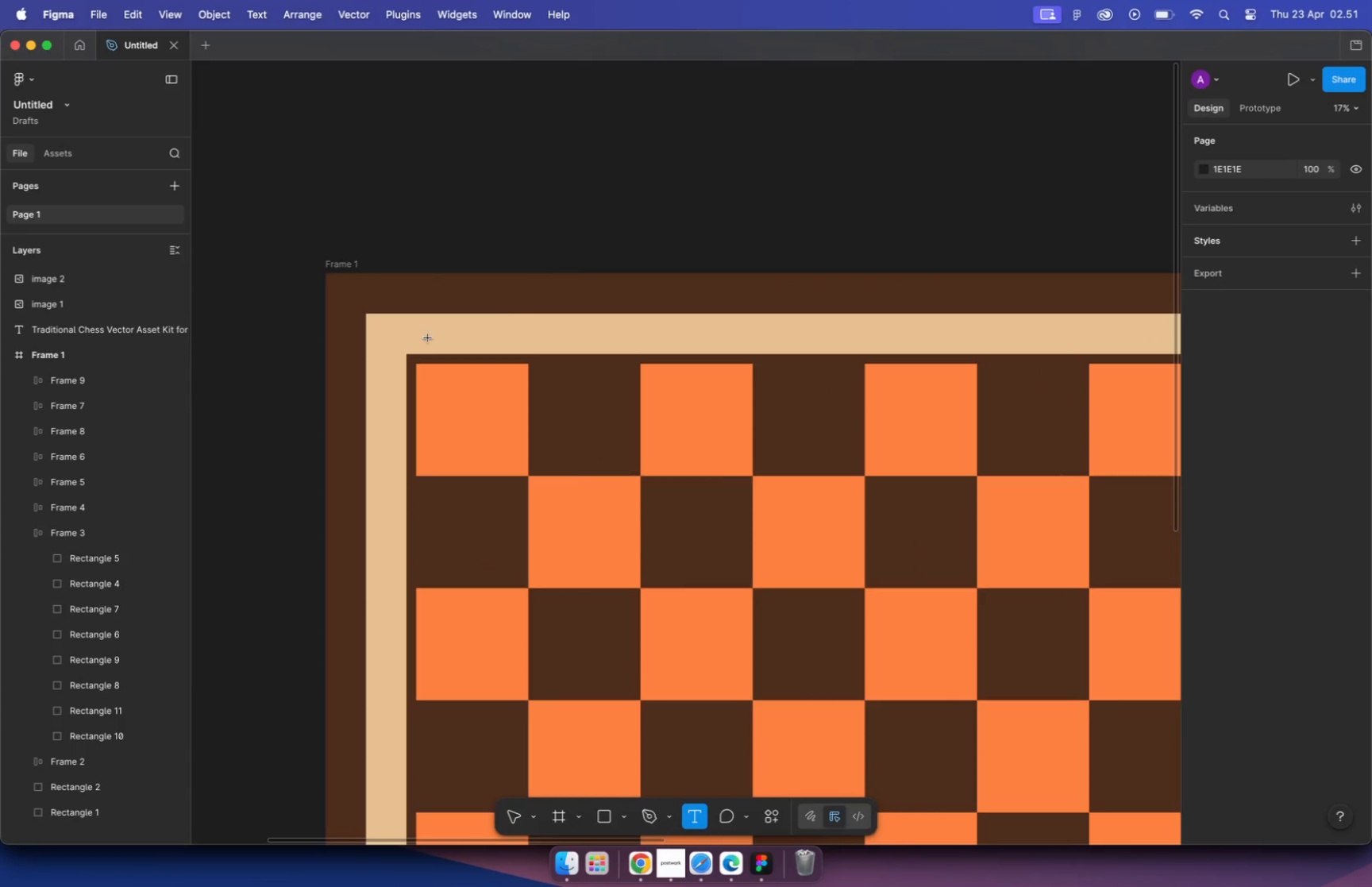 
hold_key(key=CommandLeft, duration=5.07)
scroll: coordinate [417, 334], scroll_direction: down, amount: 10.0
 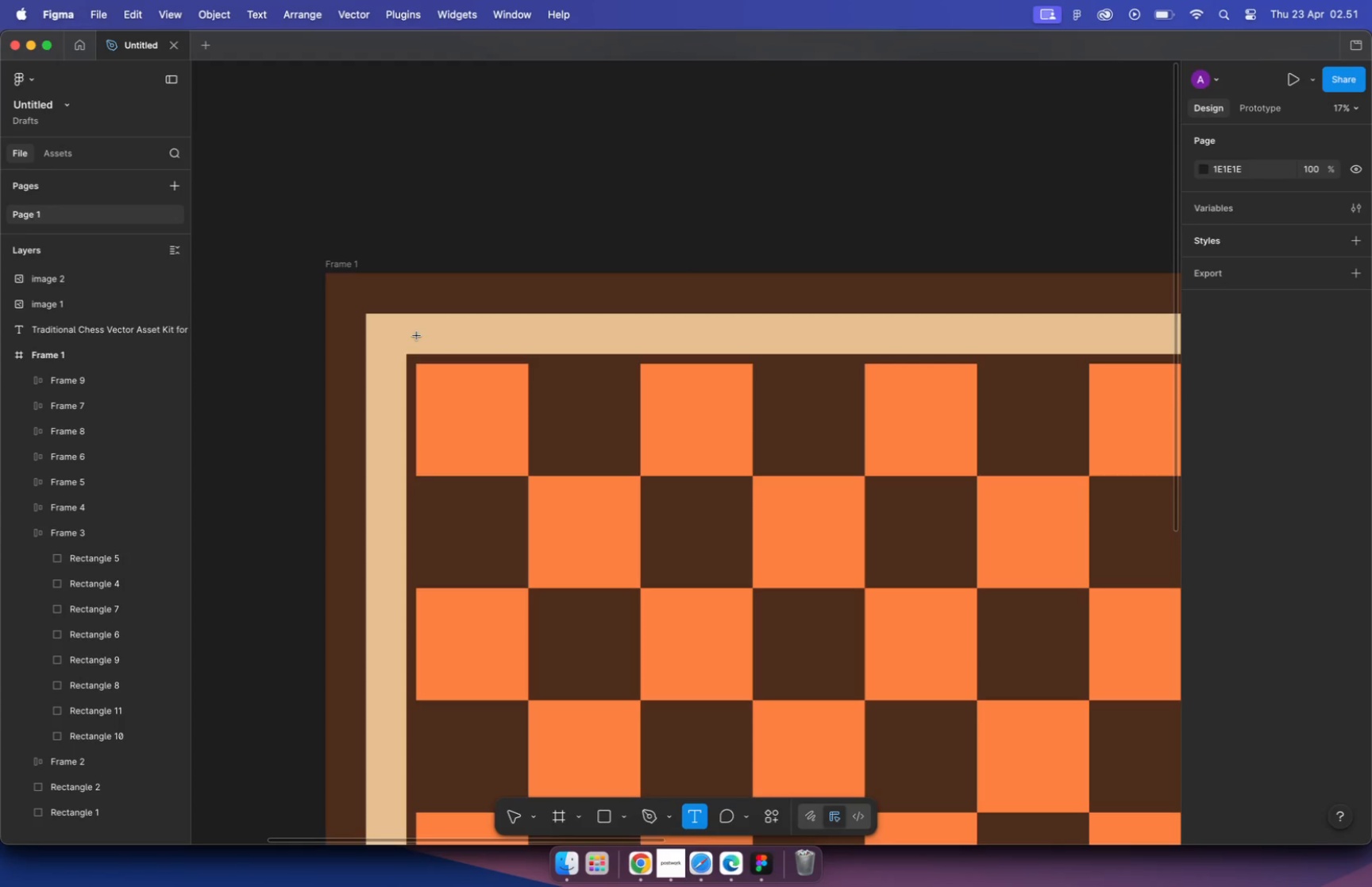 
scroll: coordinate [983, 422], scroll_direction: up, amount: 18.0
 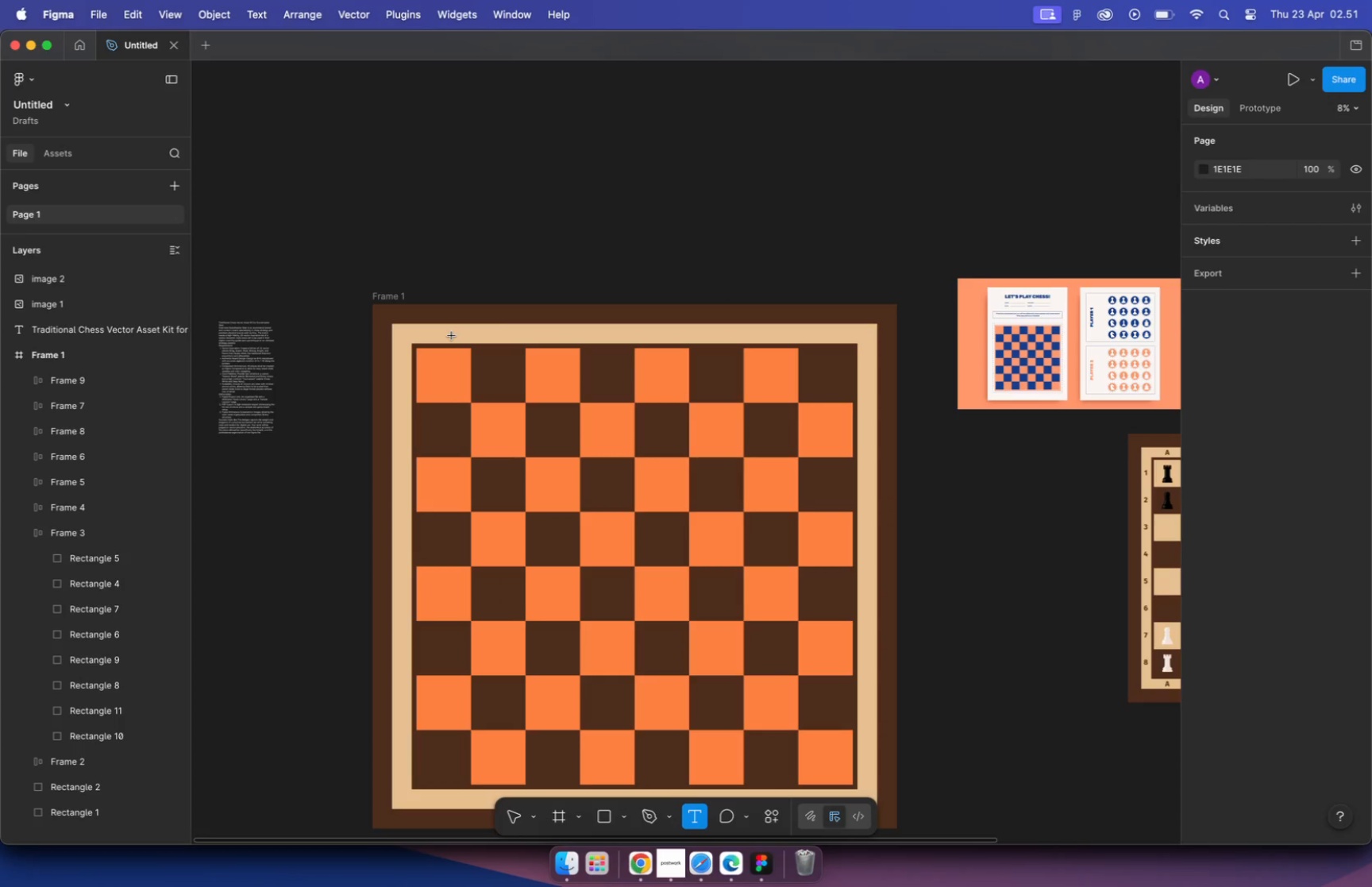 
scroll: coordinate [358, 337], scroll_direction: down, amount: 1.0
 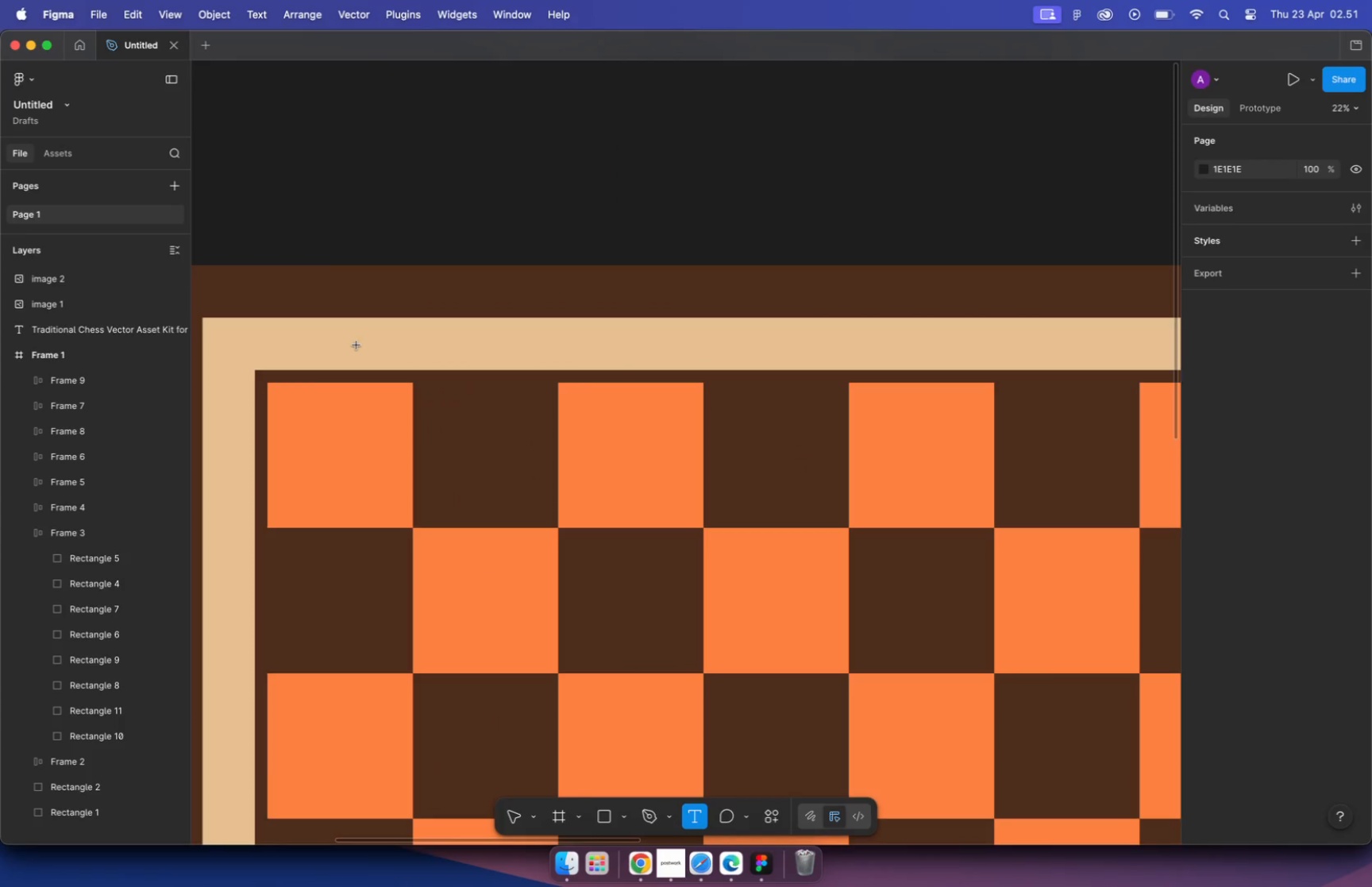 
key(T)
 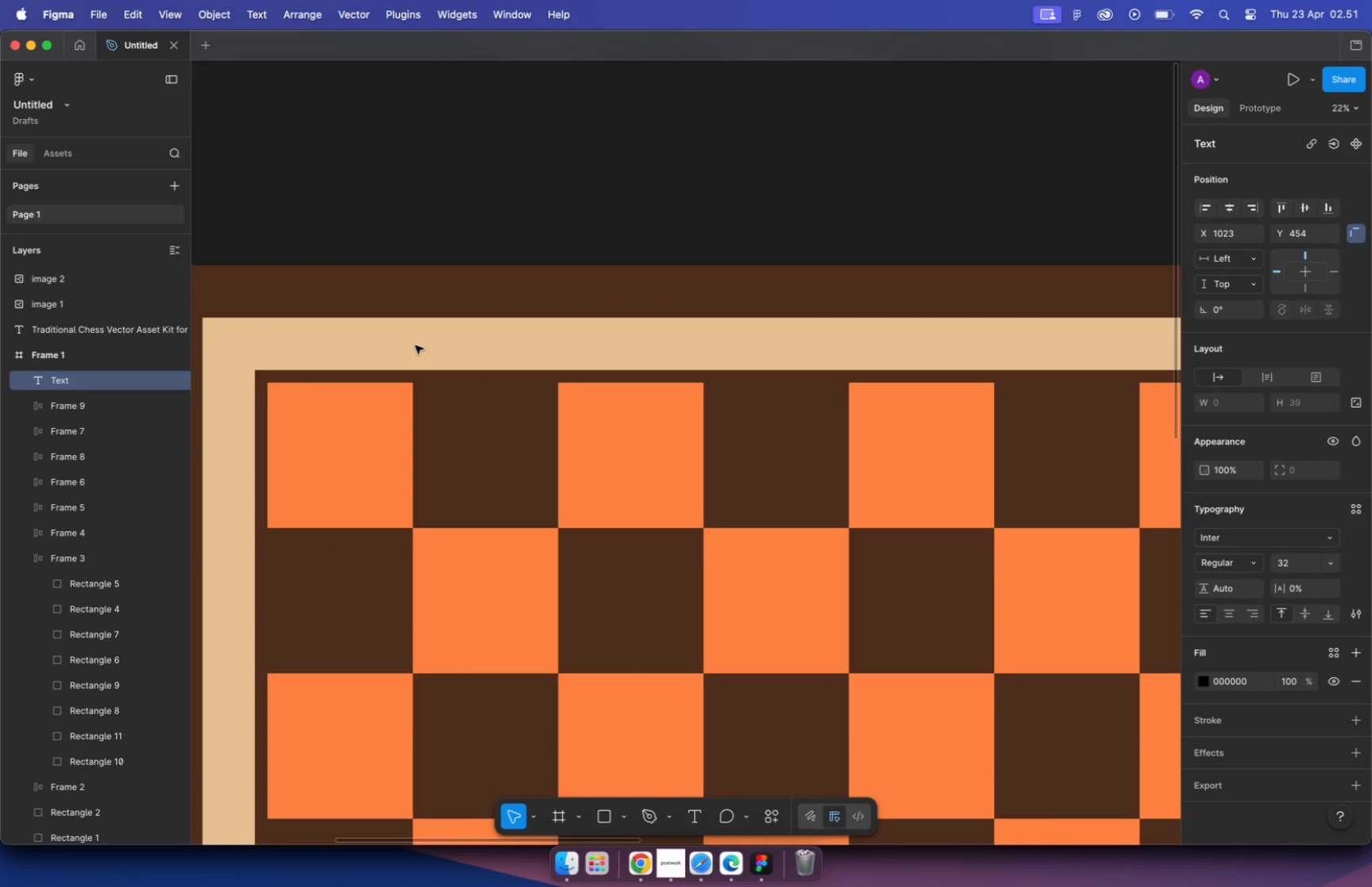 
key(Shift+ShiftLeft)
 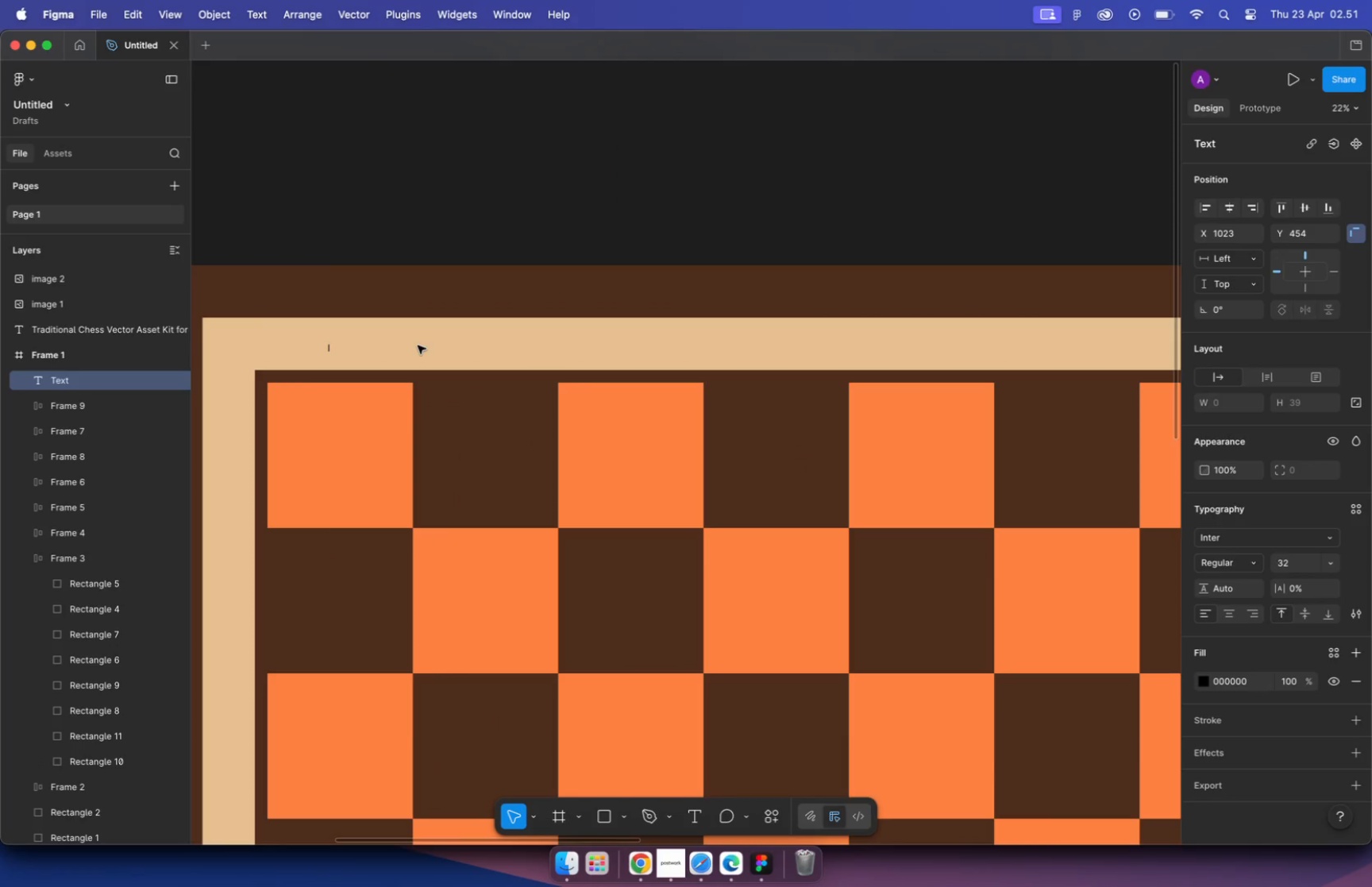 
key(Shift+A)
 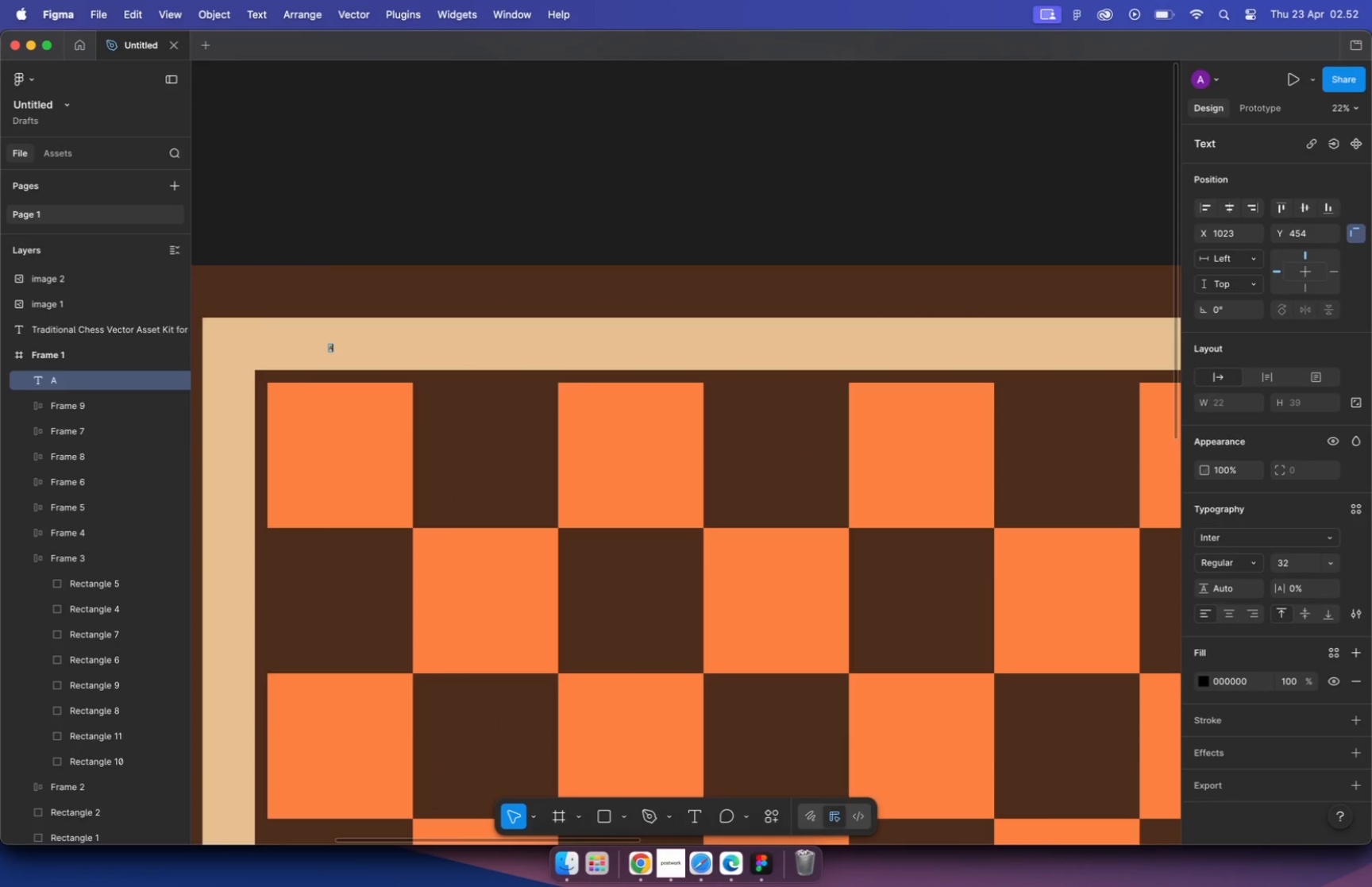 
key(Escape)
 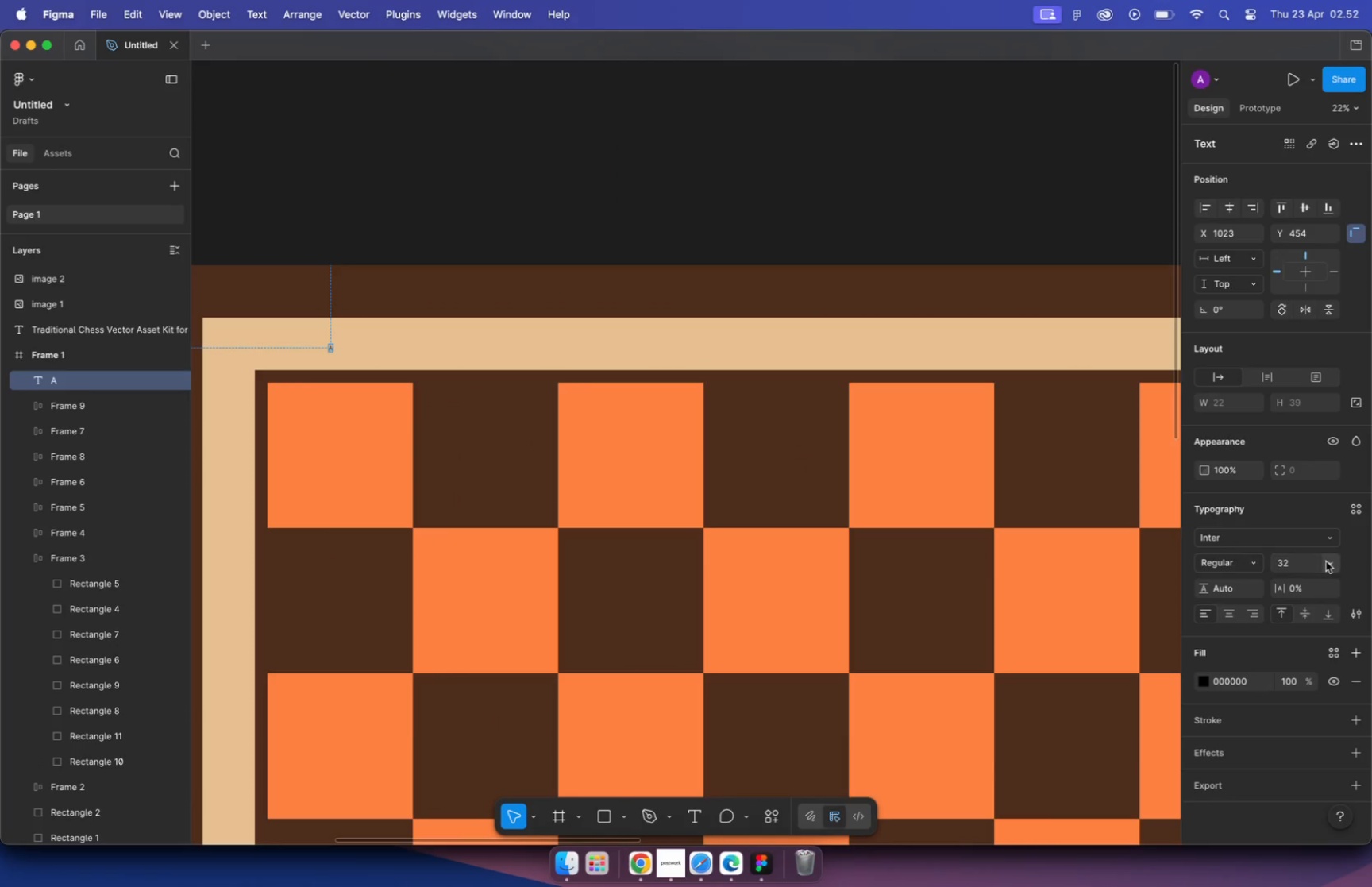 
left_click([1291, 562])
 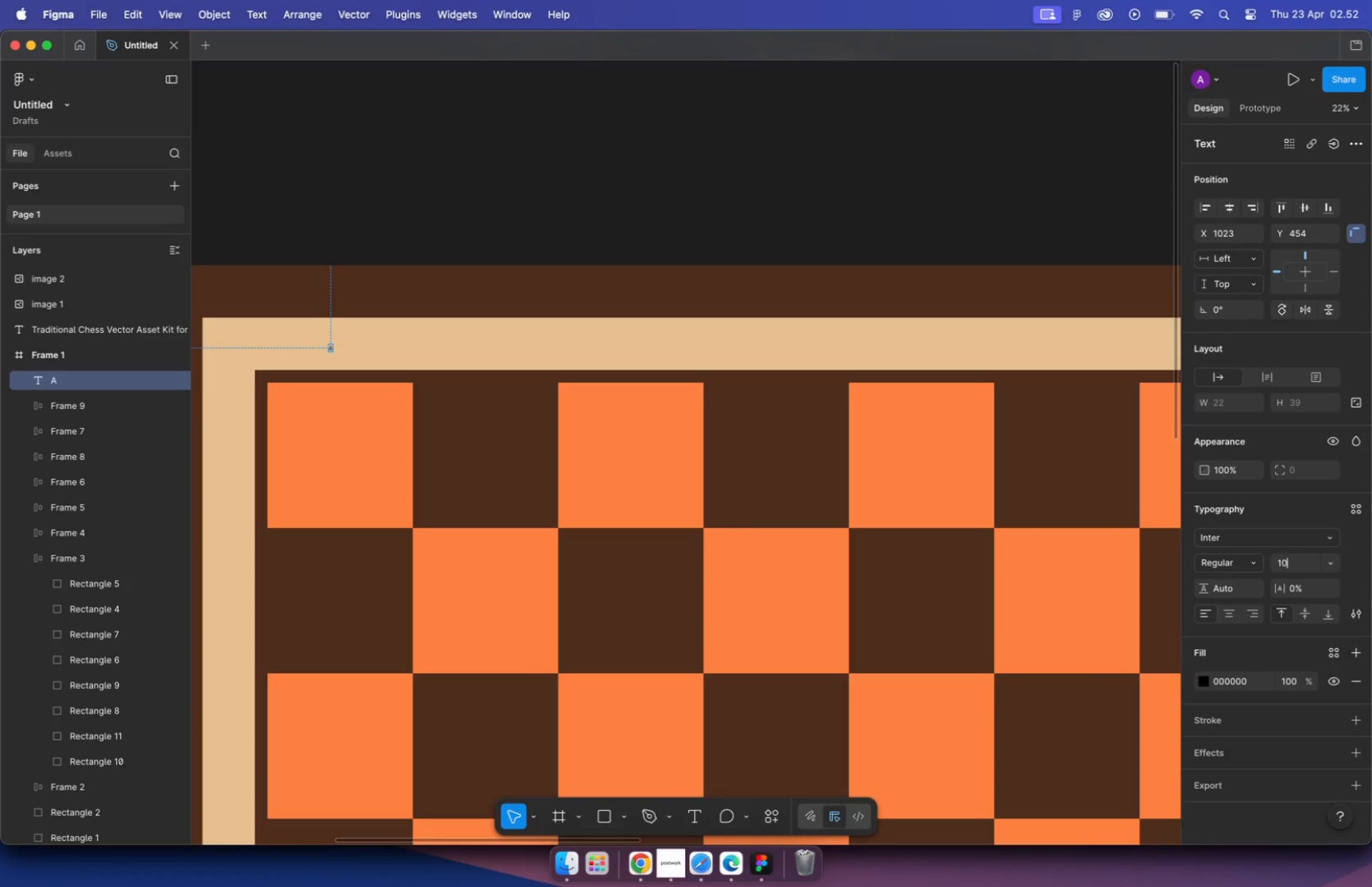 
type(100)
 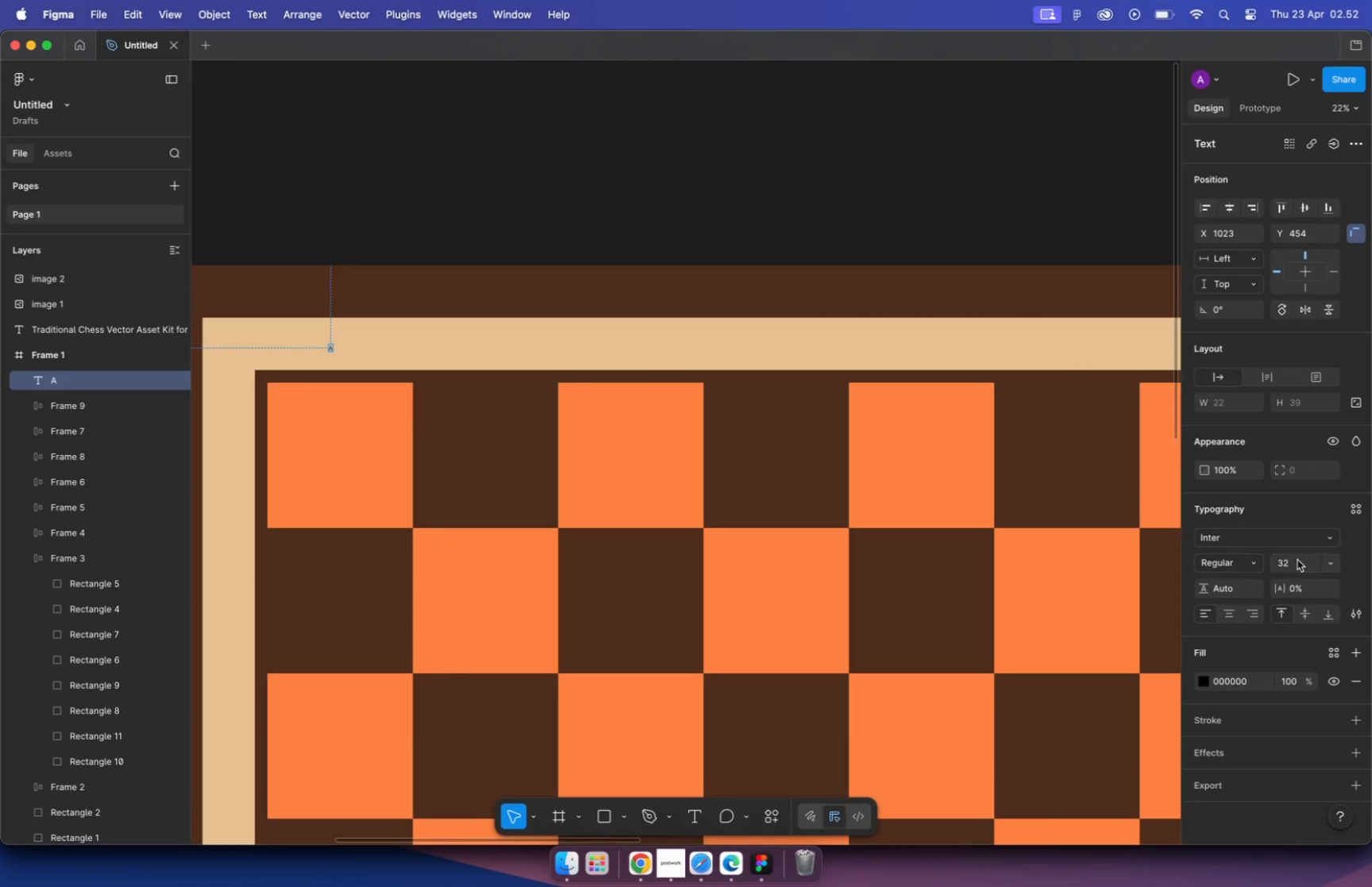 
key(Enter)
 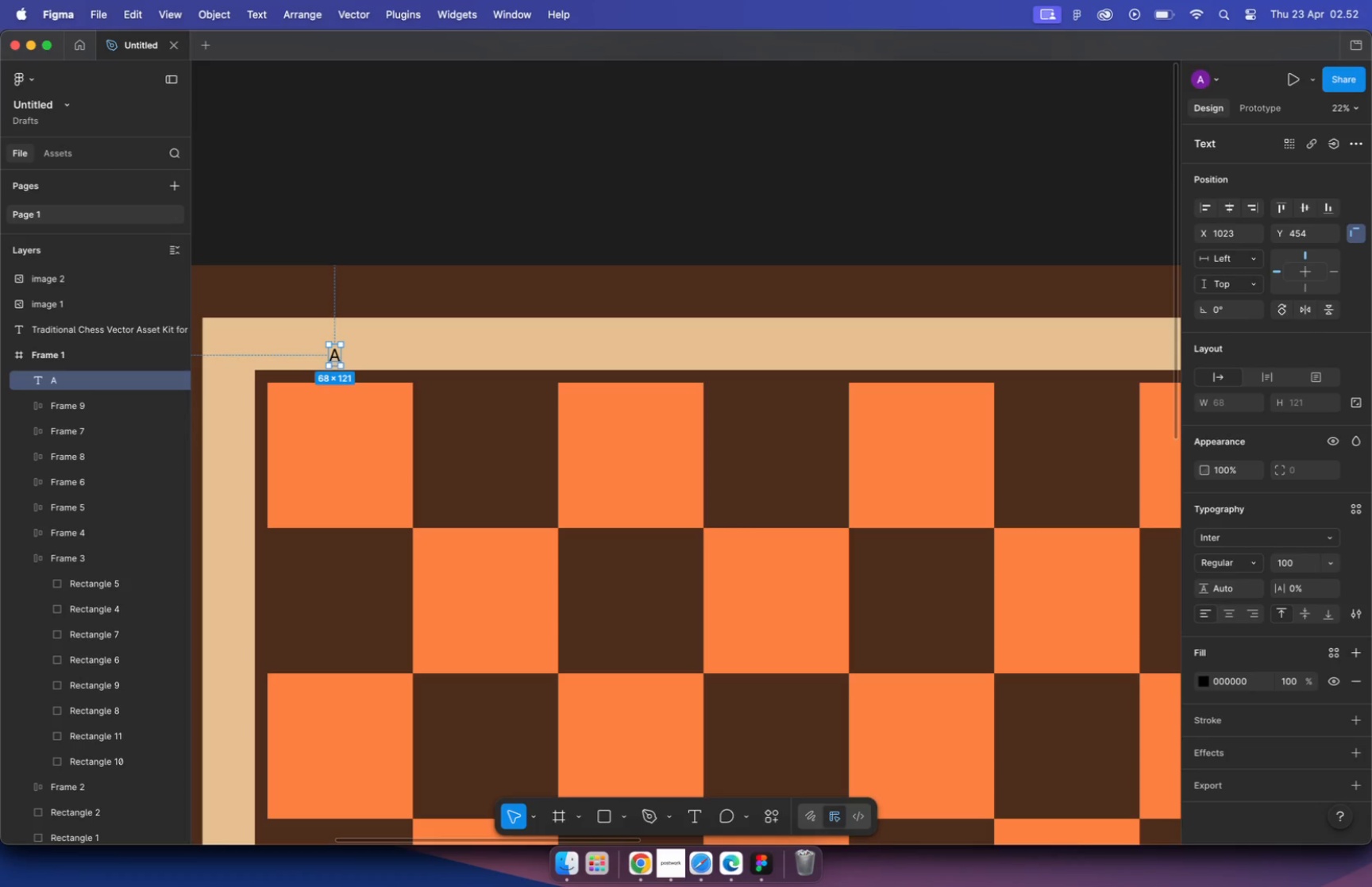 
left_click([1297, 563])
 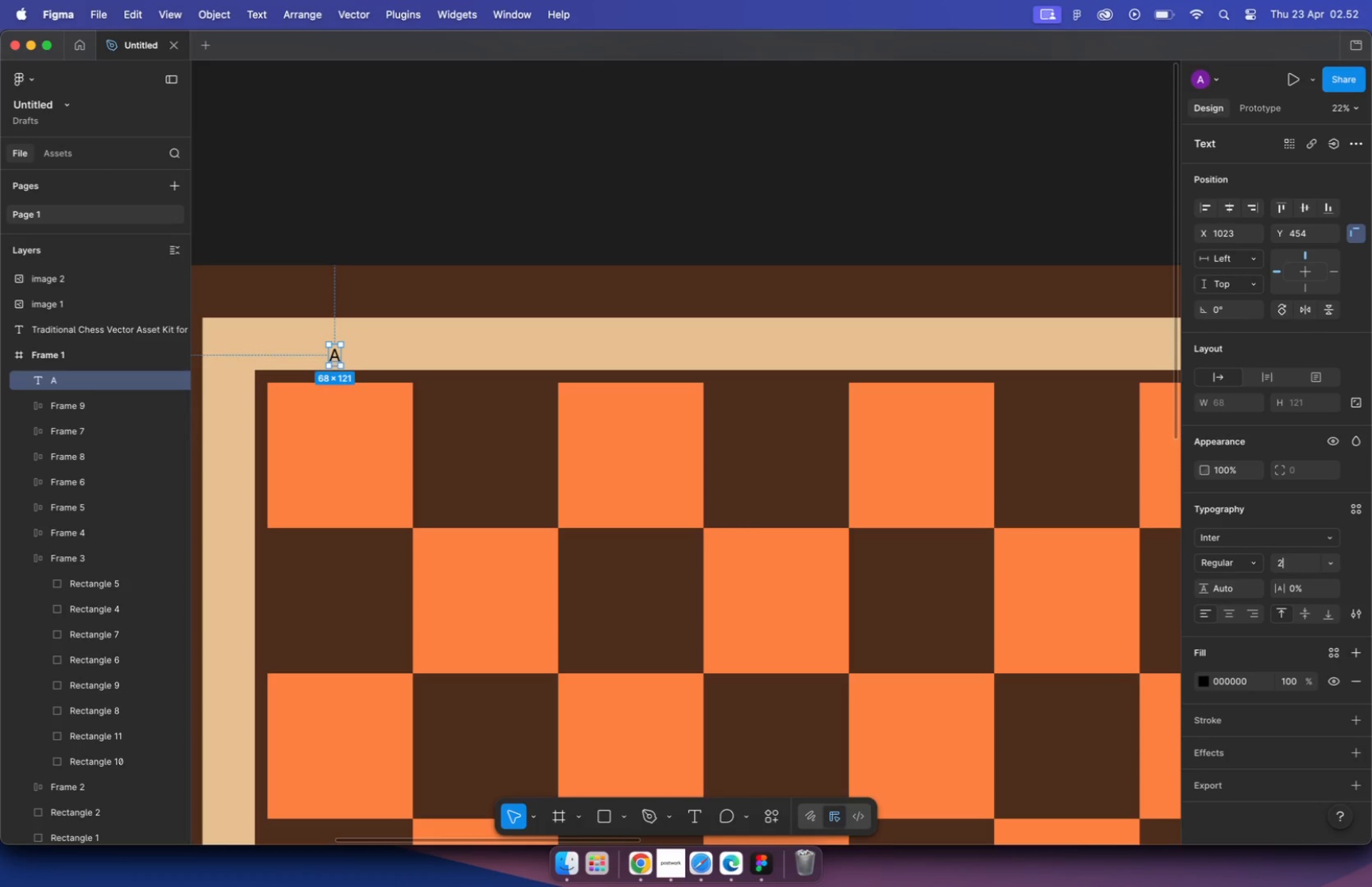 
type(200)
 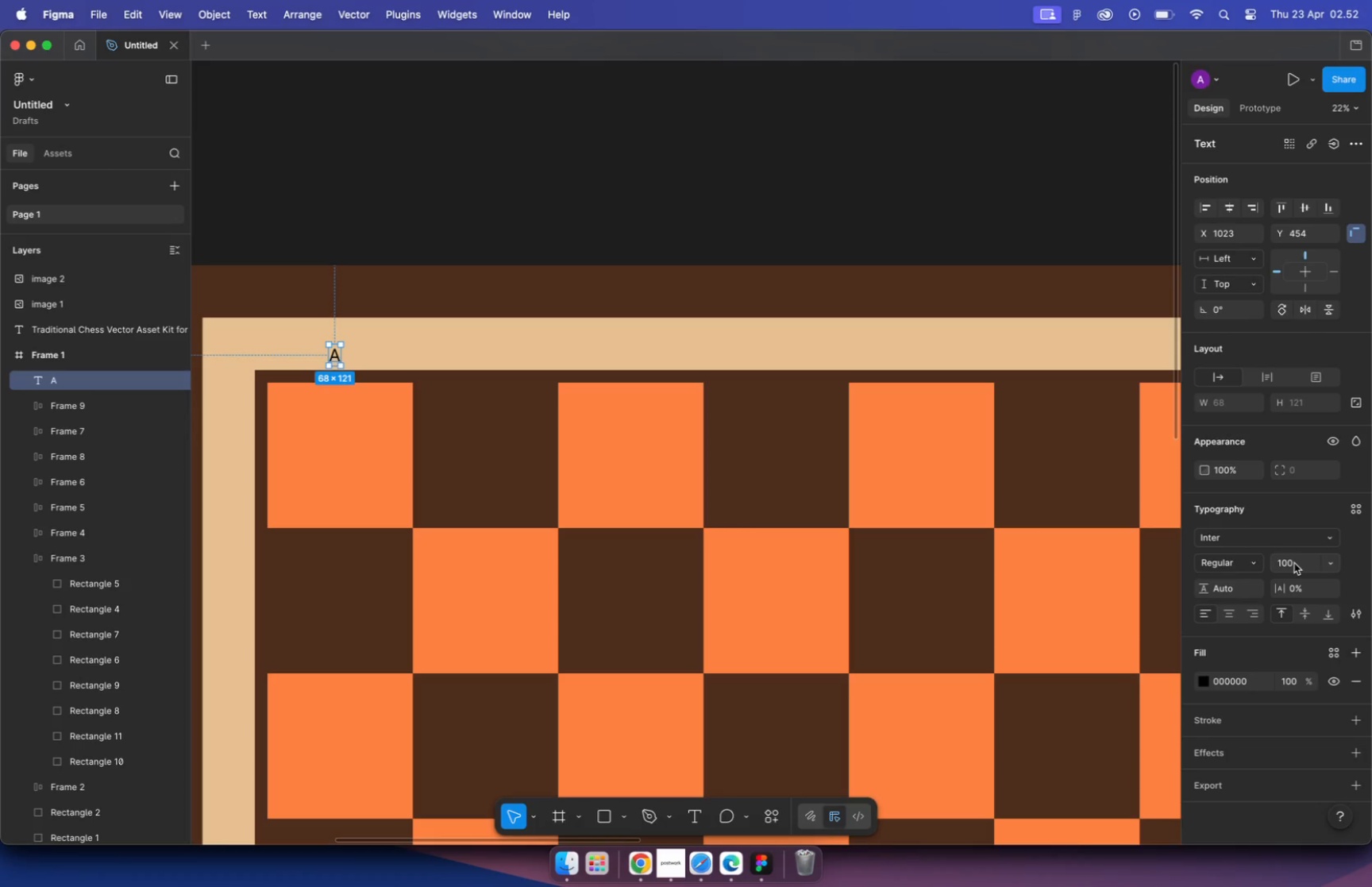 
key(Enter)
 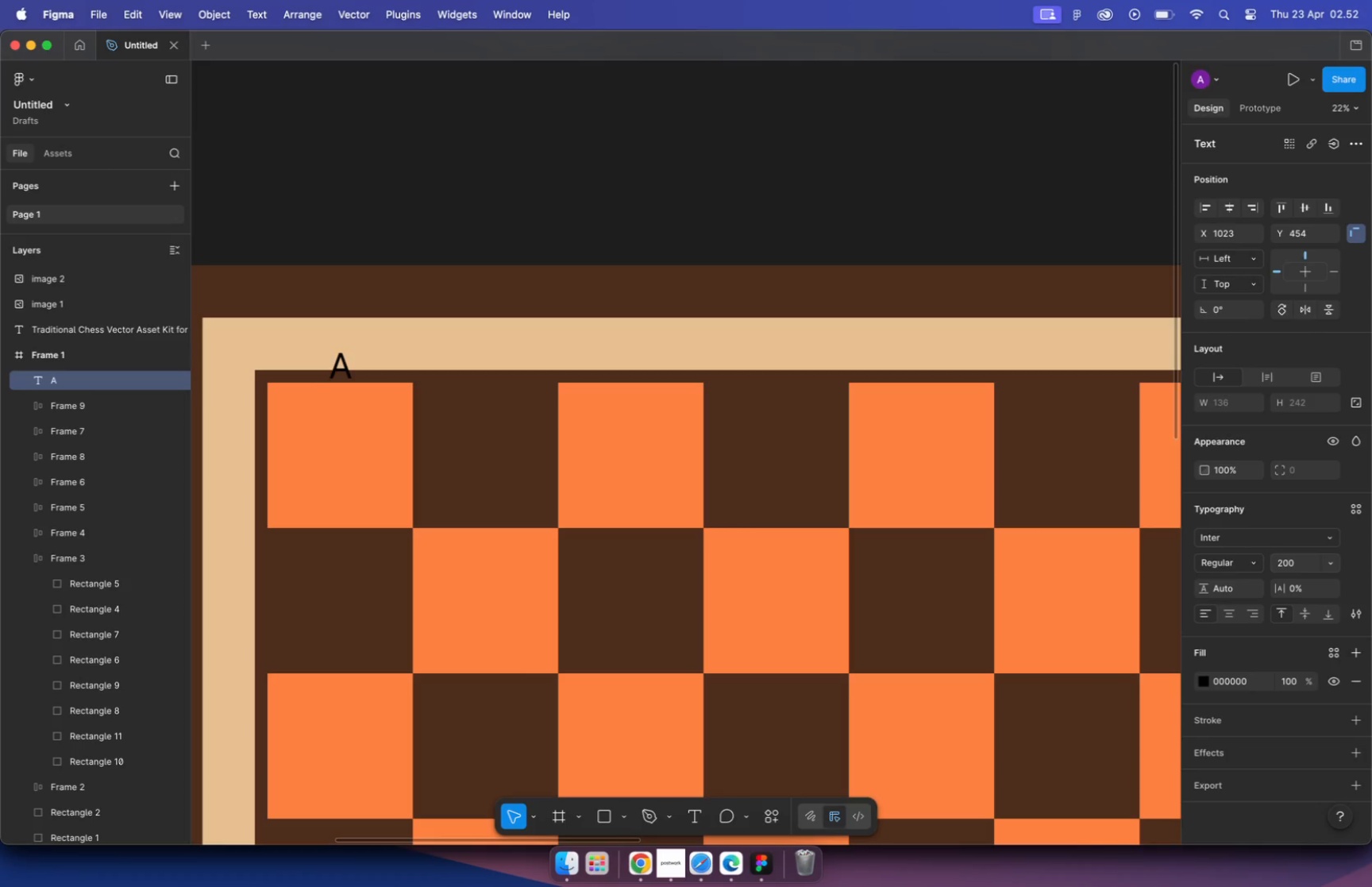 
left_click_drag(start_coordinate=[337, 364], to_coordinate=[337, 343])
 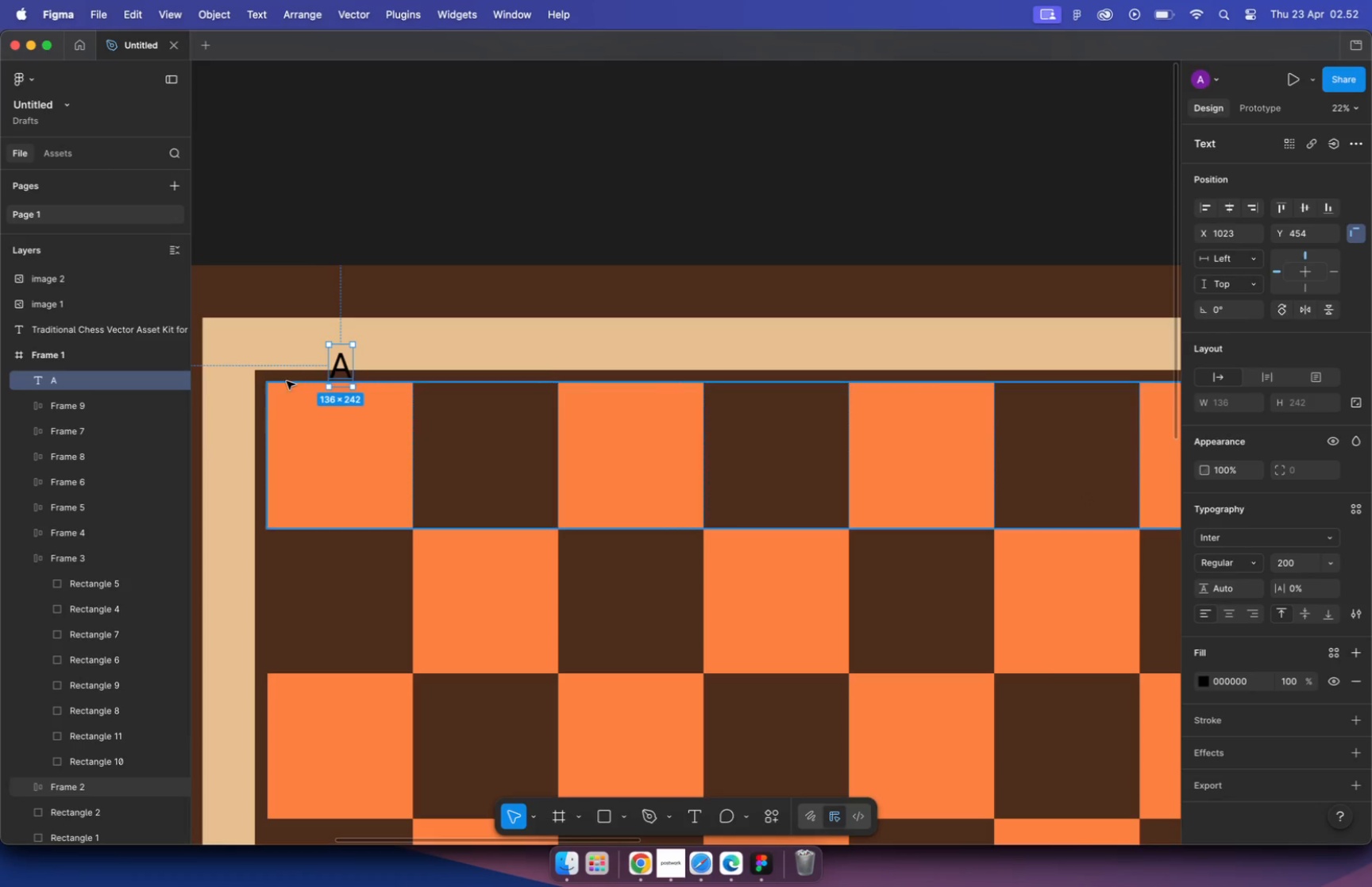 
hold_key(key=ShiftLeft, duration=0.93)
 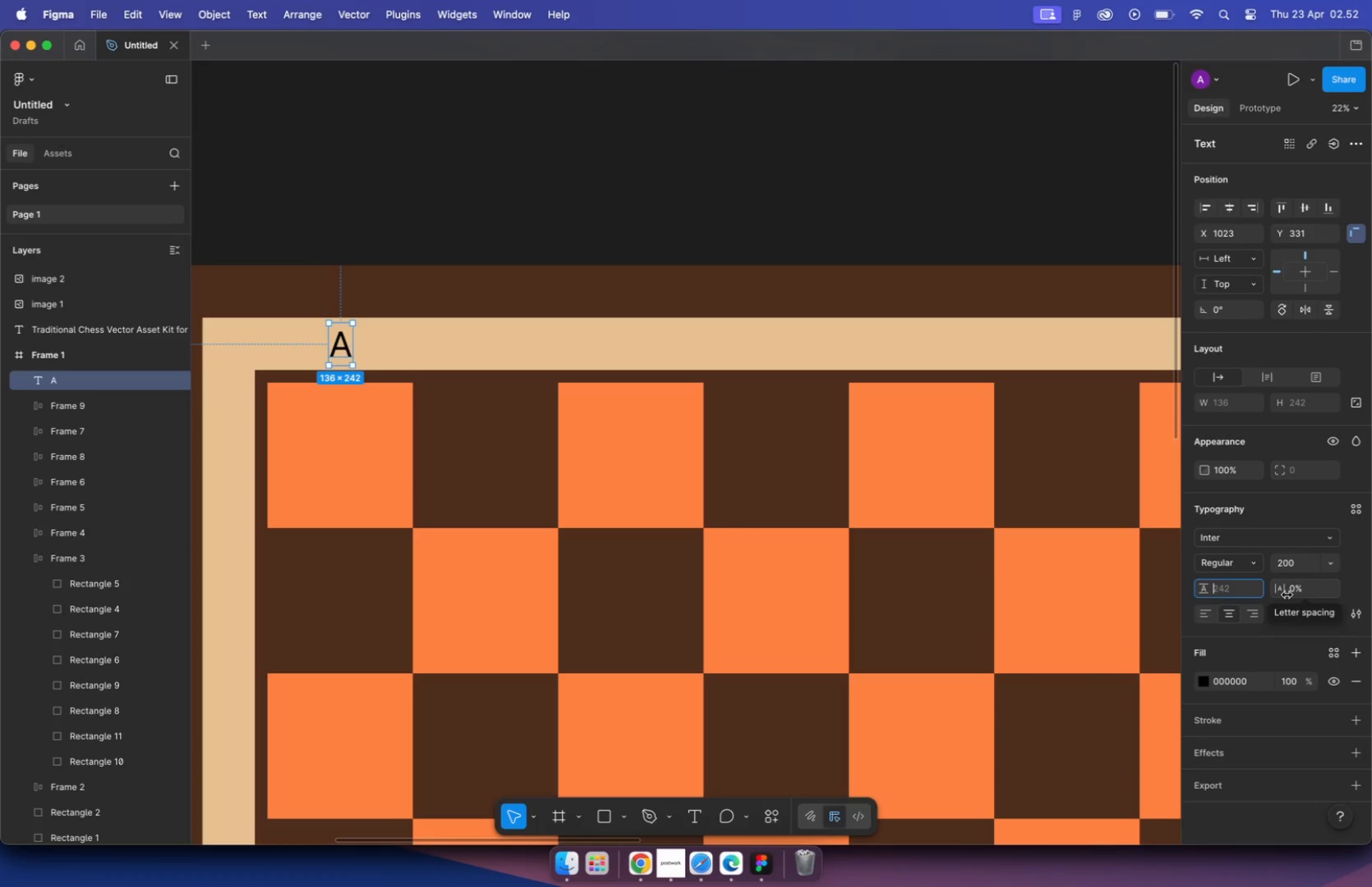 
wait(11.66)
 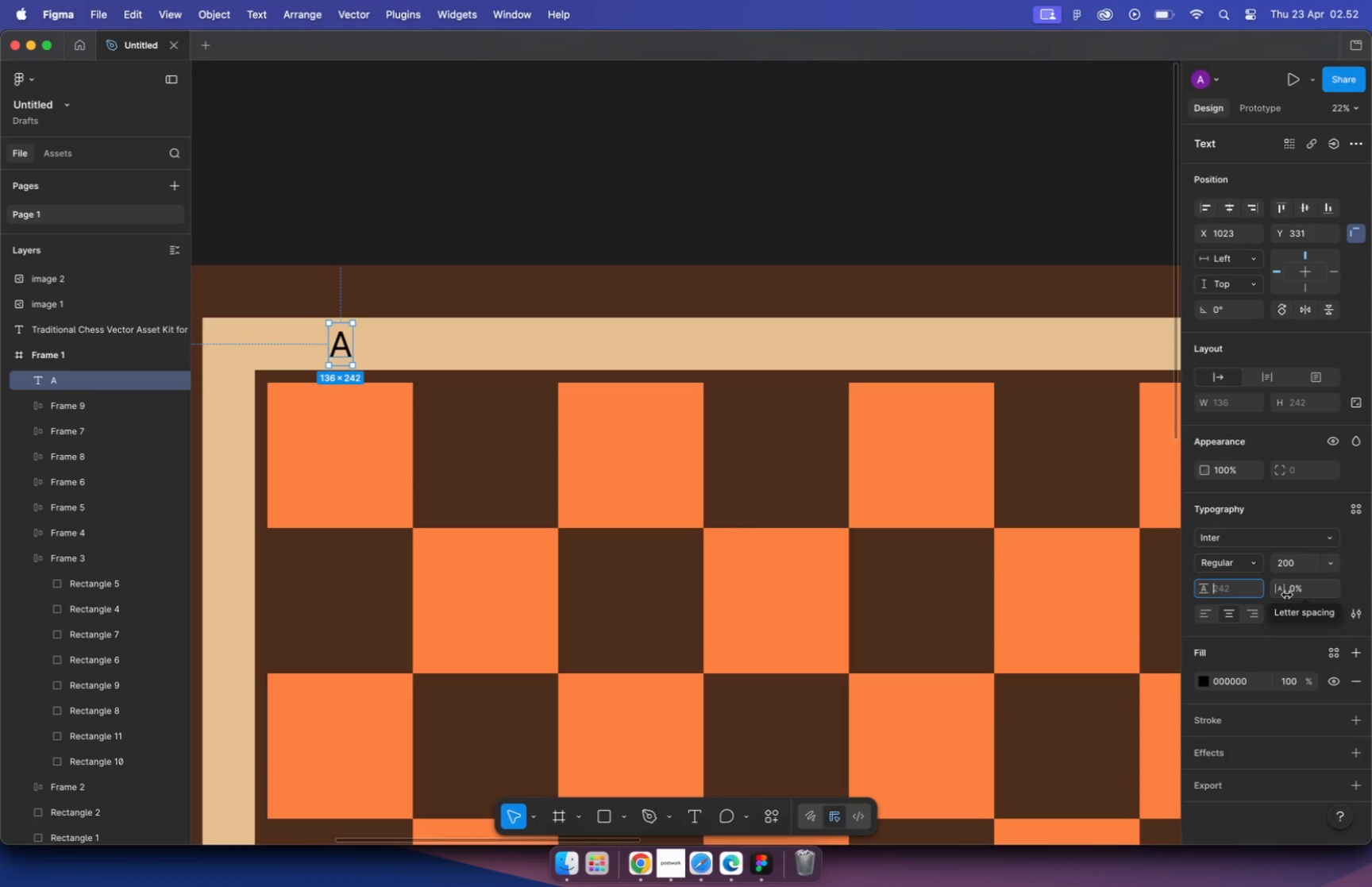 
hold_key(key=CommandLeft, duration=3.03)
scroll: coordinate [451, 294], scroll_direction: down, amount: 16.0
 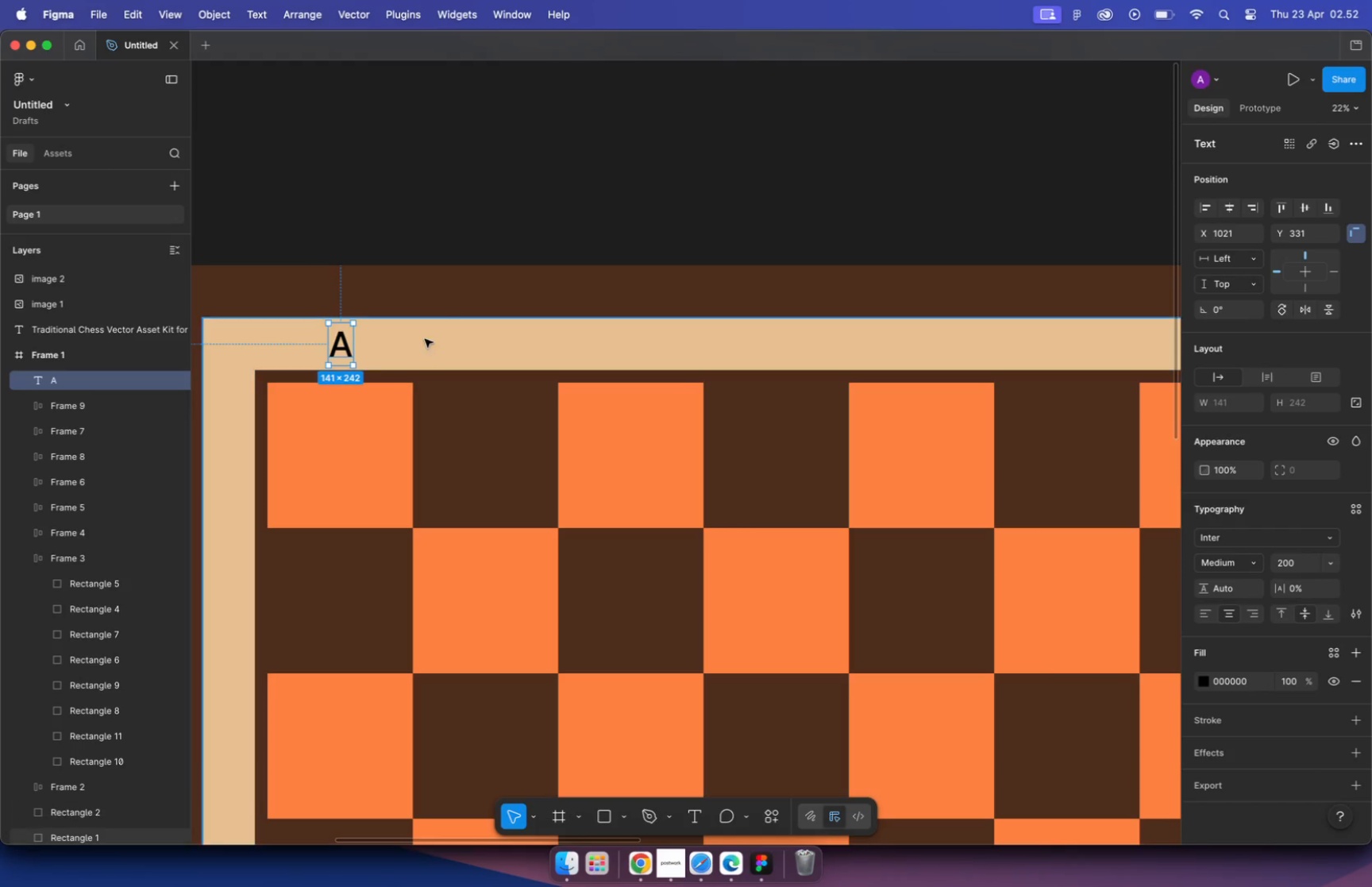 
scroll: coordinate [498, 398], scroll_direction: up, amount: 27.0
 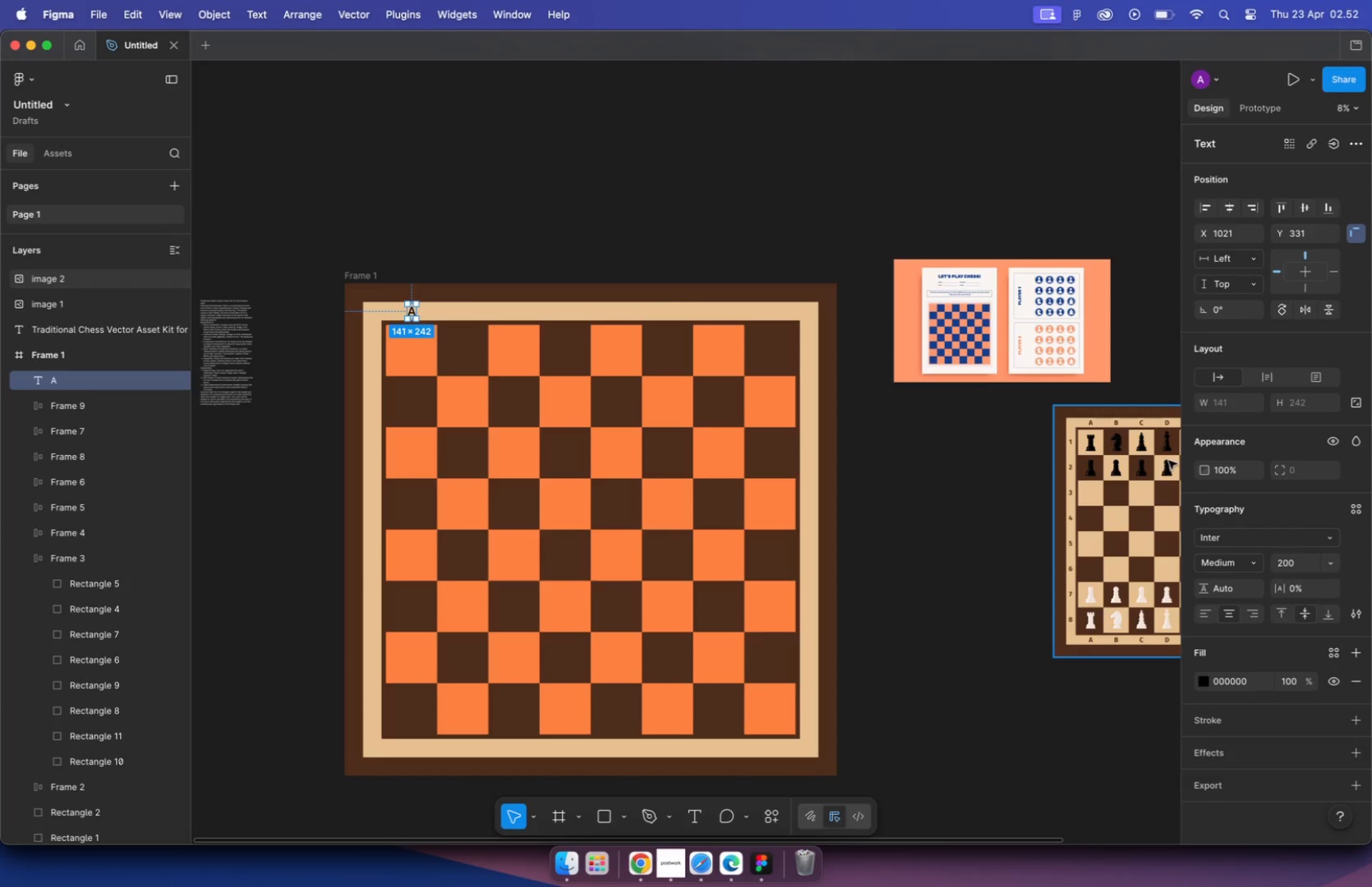 
left_click_drag(start_coordinate=[697, 393], to_coordinate=[693, 399])
 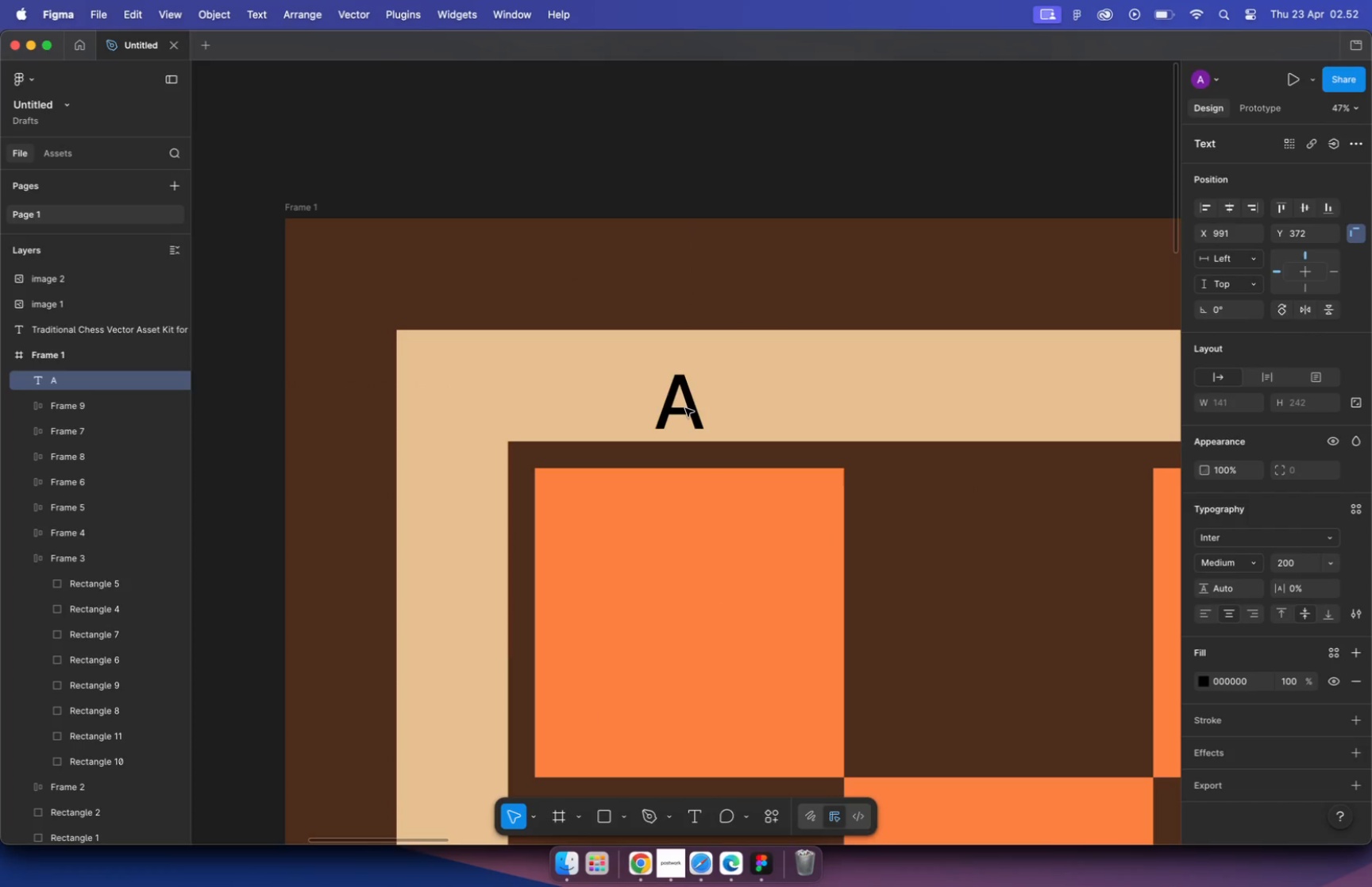 
hold_key(key=CommandLeft, duration=0.4)
scroll: coordinate [523, 422], scroll_direction: down, amount: 11.0
 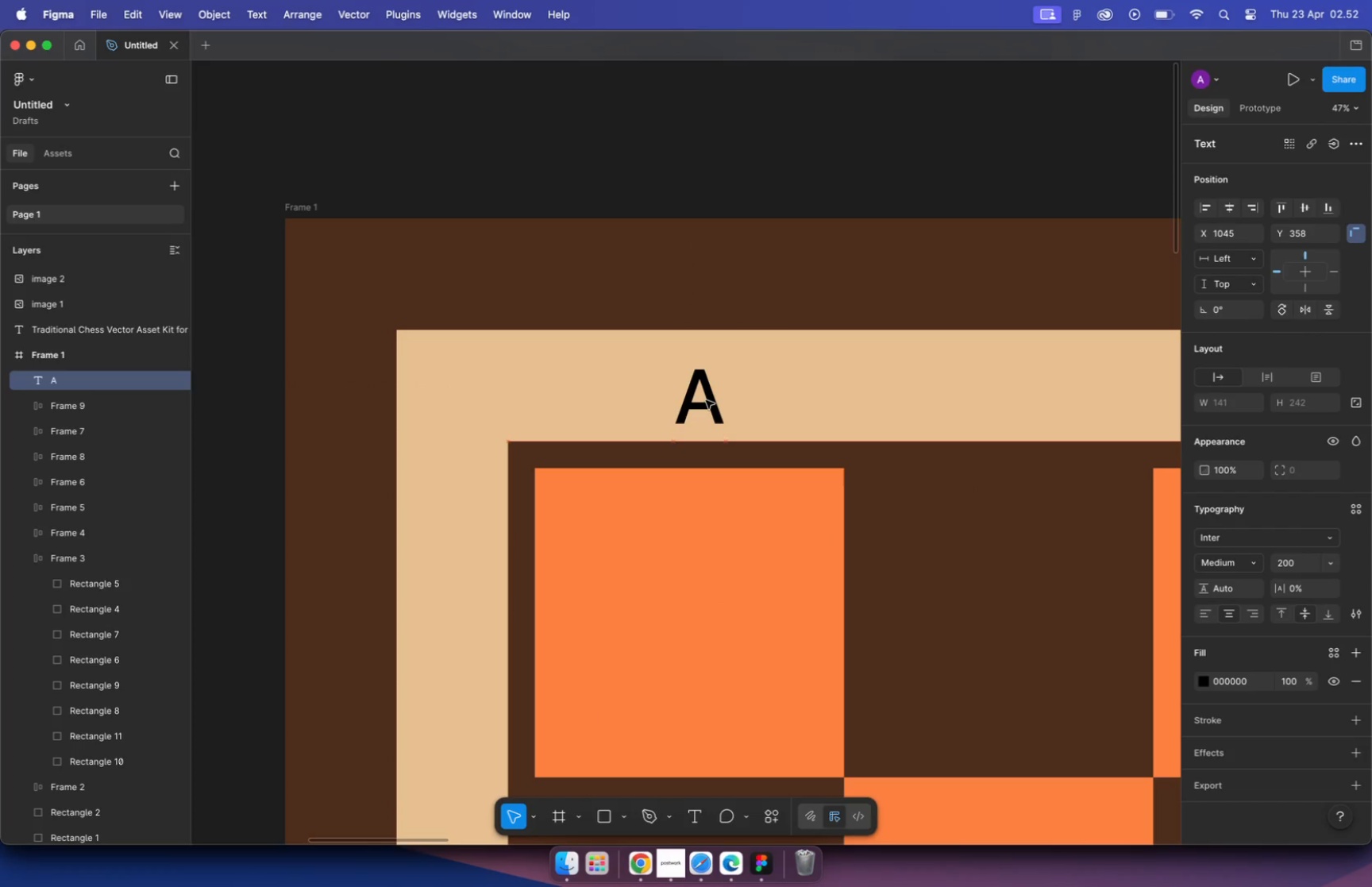 
left_click_drag(start_coordinate=[605, 415], to_coordinate=[752, 411])
 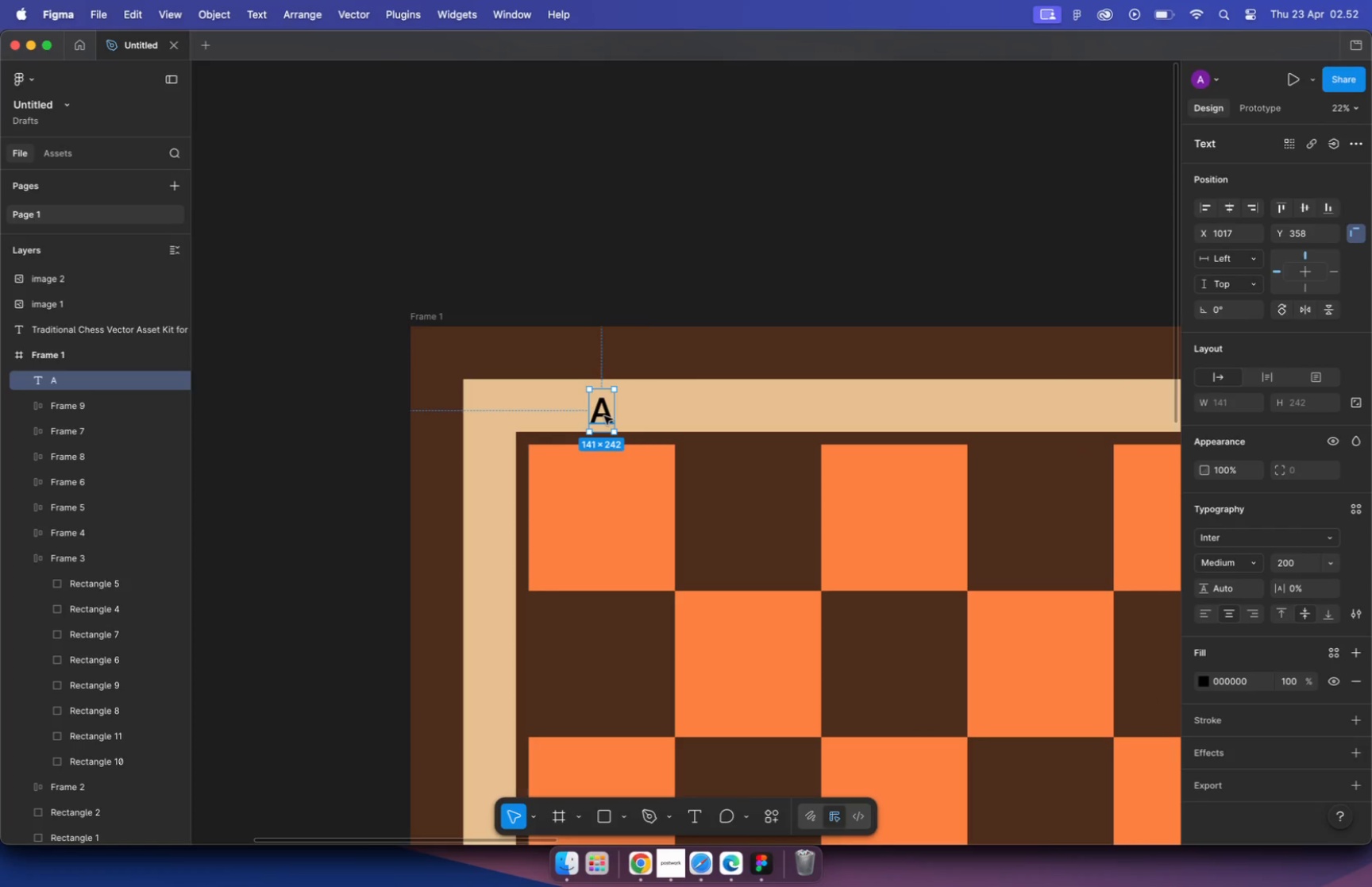 
hold_key(key=ShiftLeft, duration=1.49)
 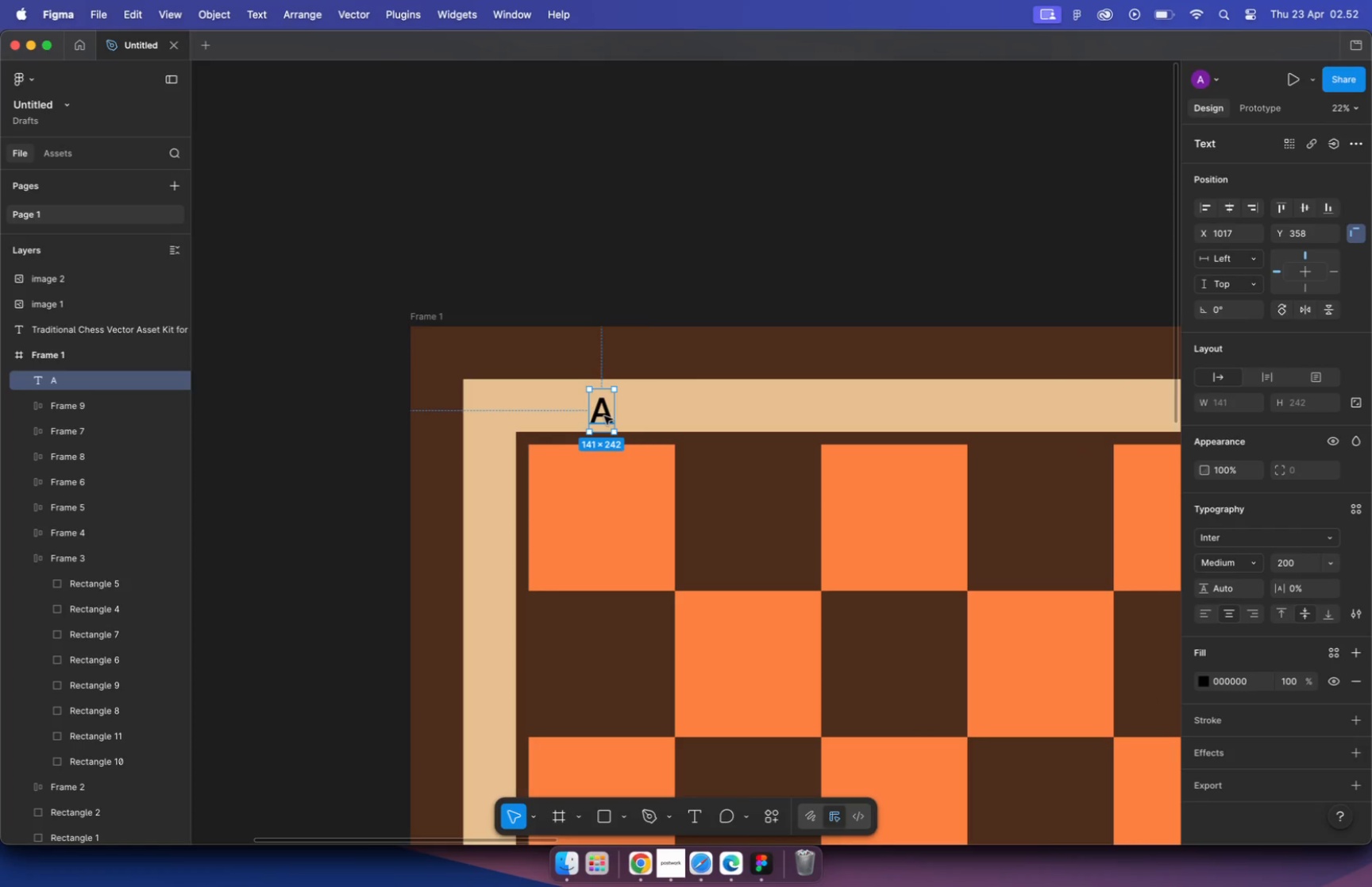 
hold_key(key=OptionLeft, duration=1.29)
 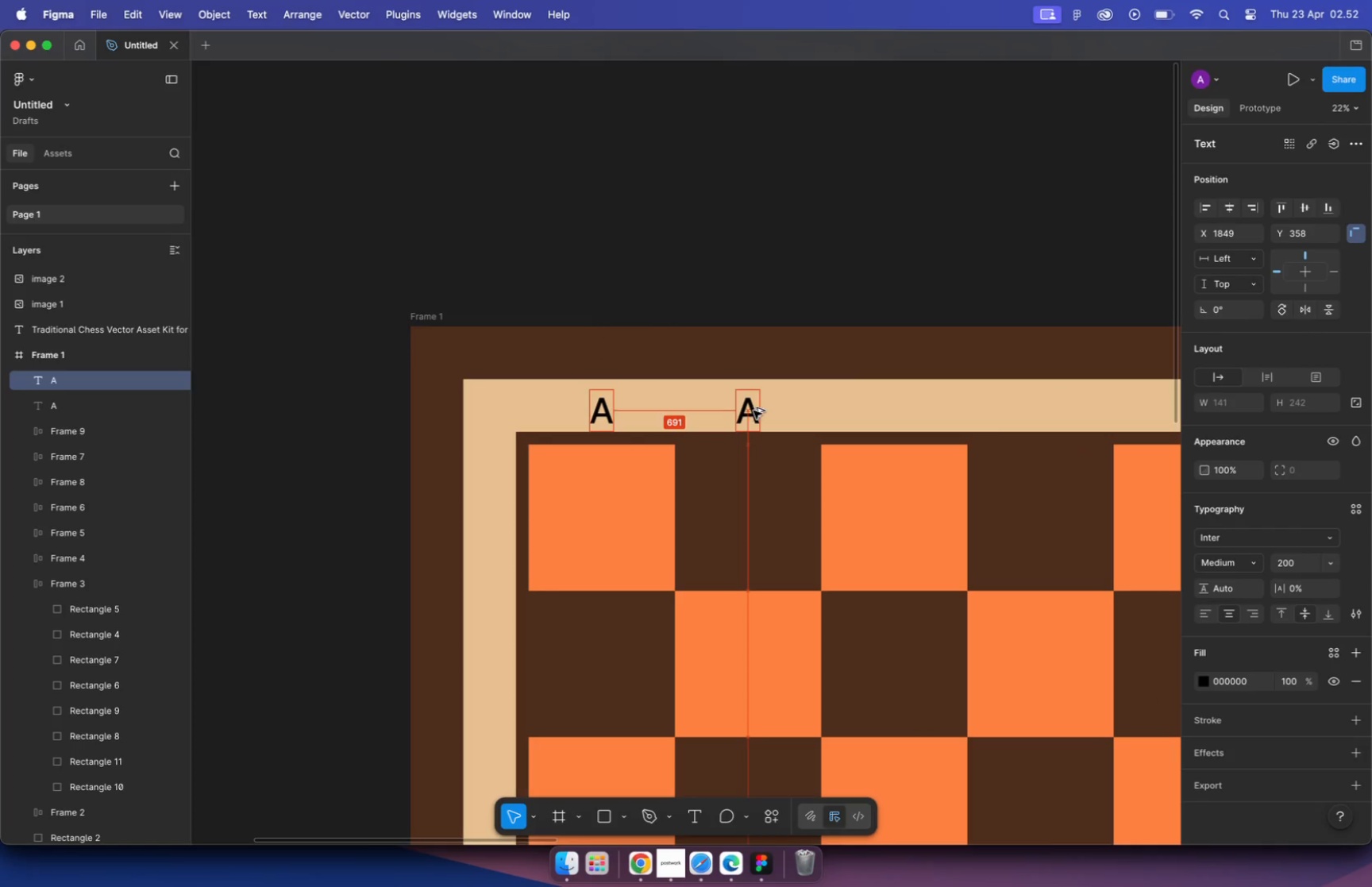 
double_click([750, 410])
 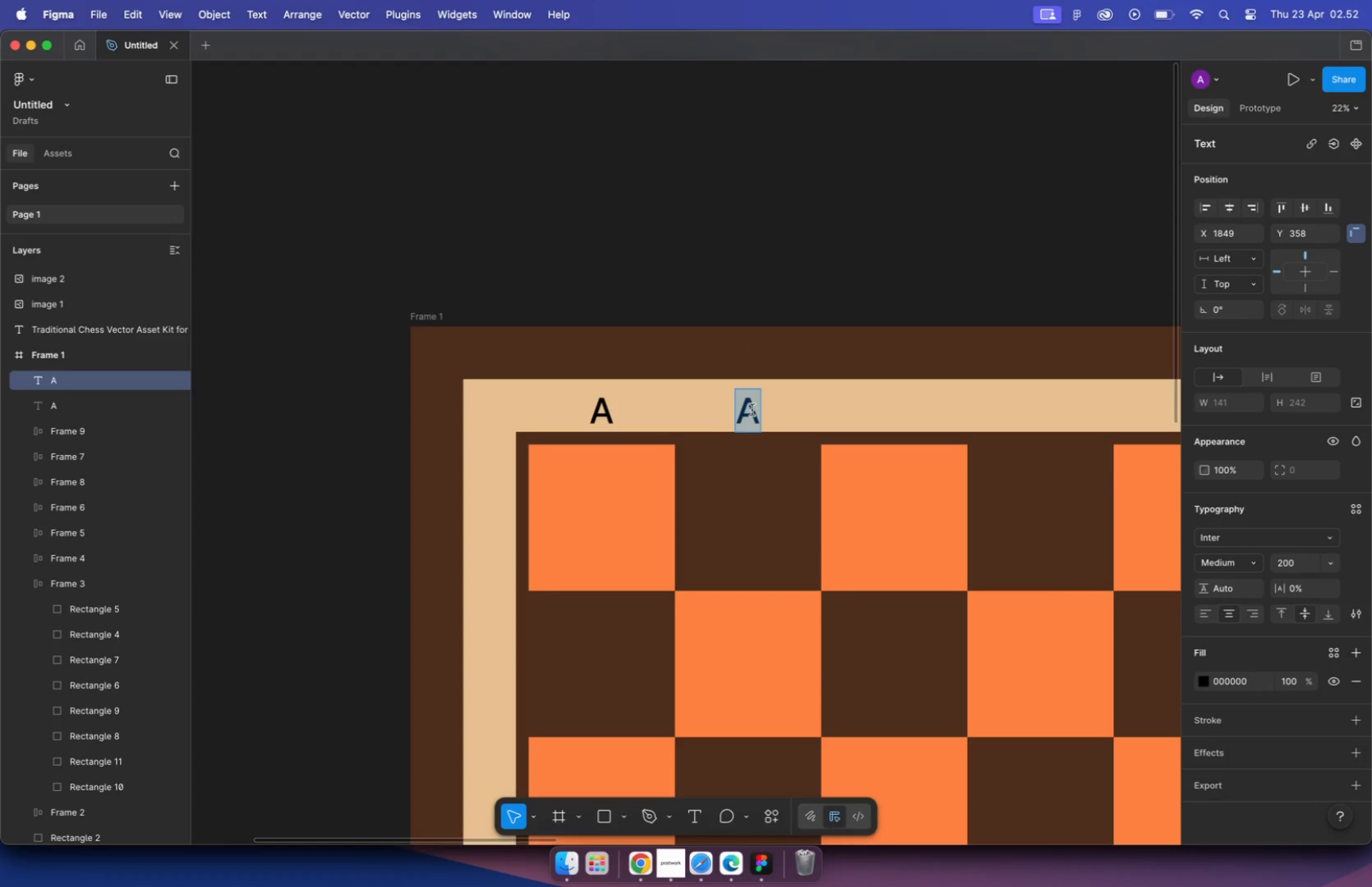 
key(Shift+B)
 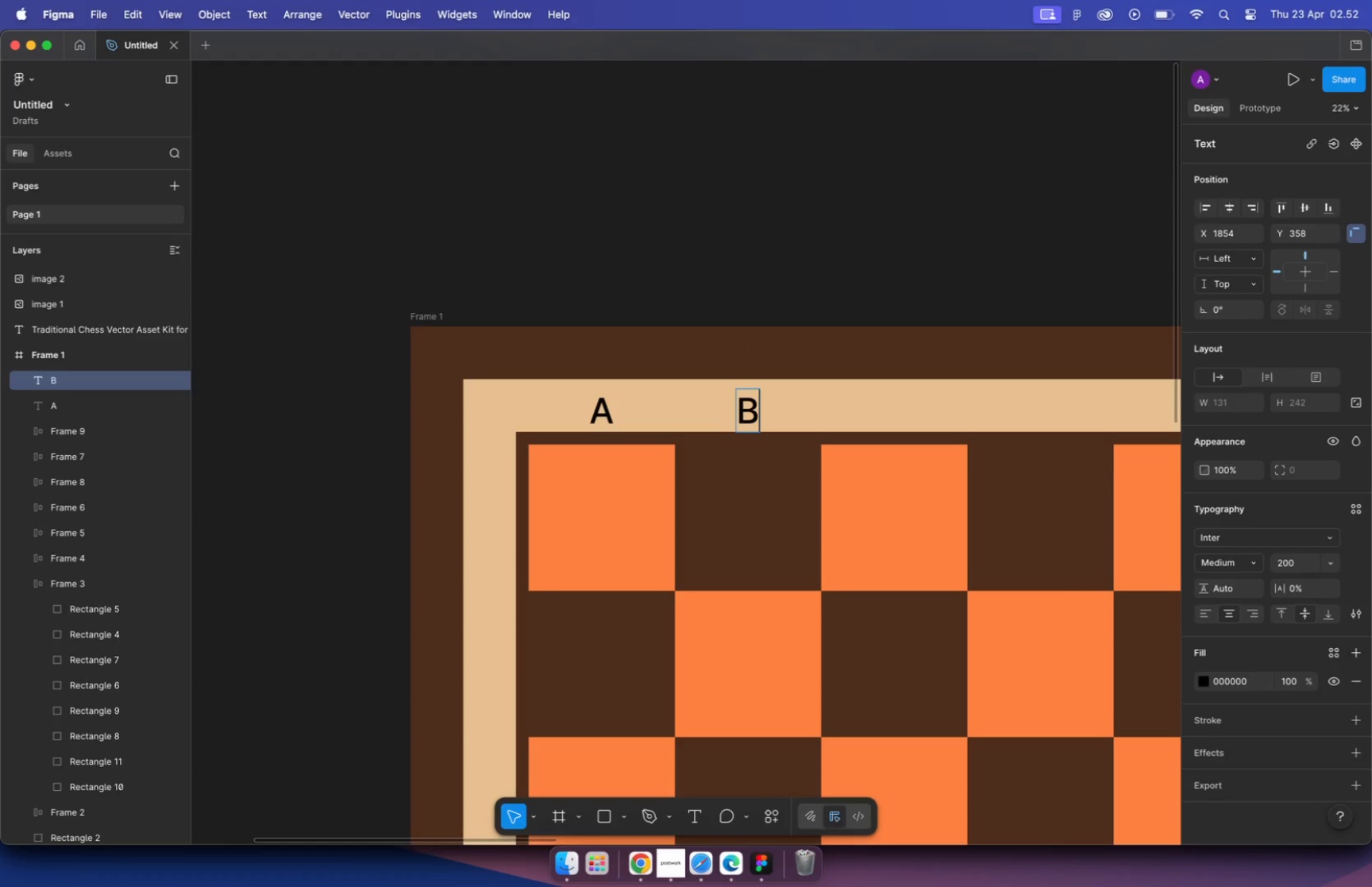 
double_click([808, 281])
 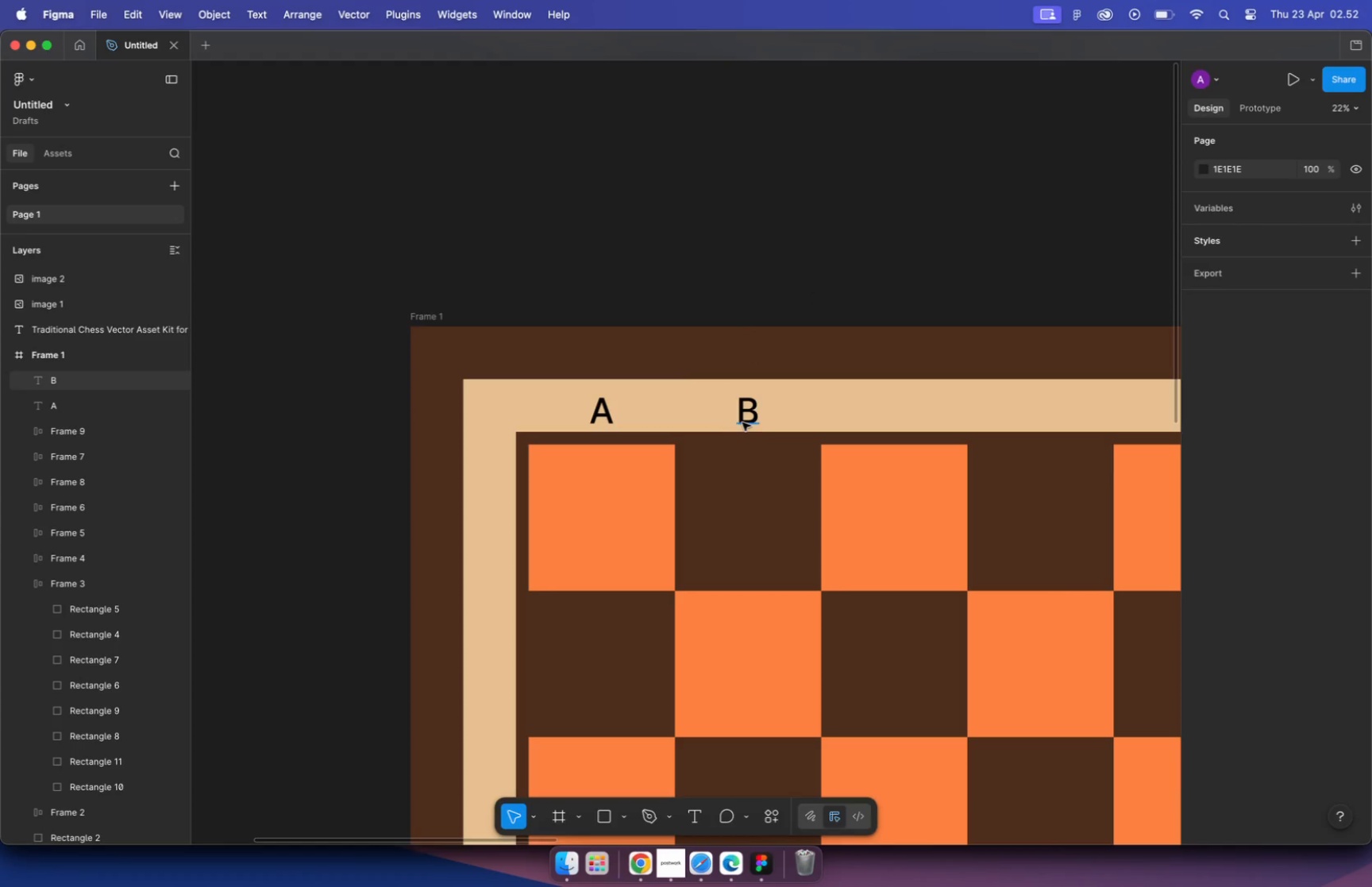 
left_click([749, 415])
 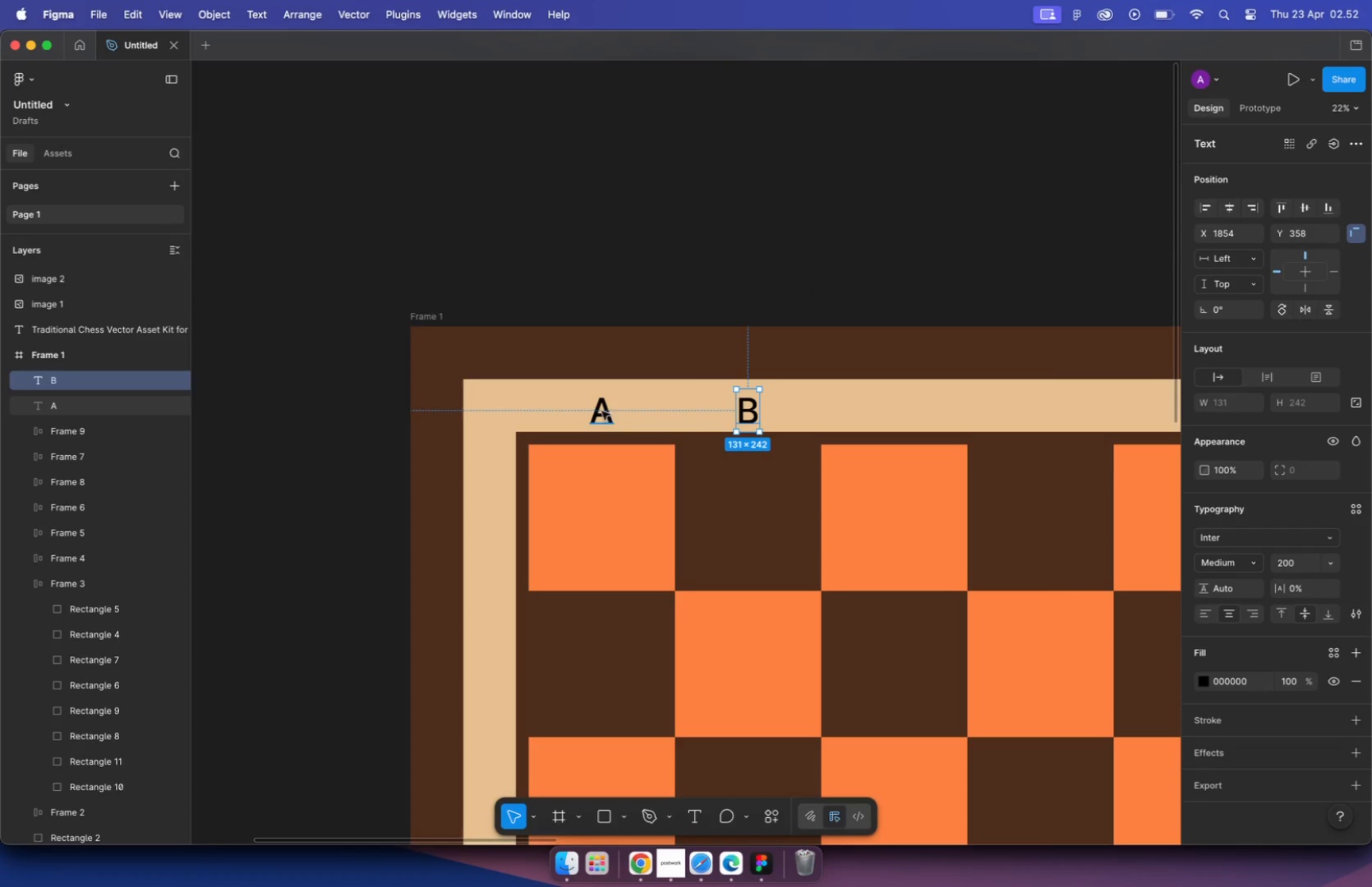 
hold_key(key=ShiftLeft, duration=0.52)
left_click([600, 411])
 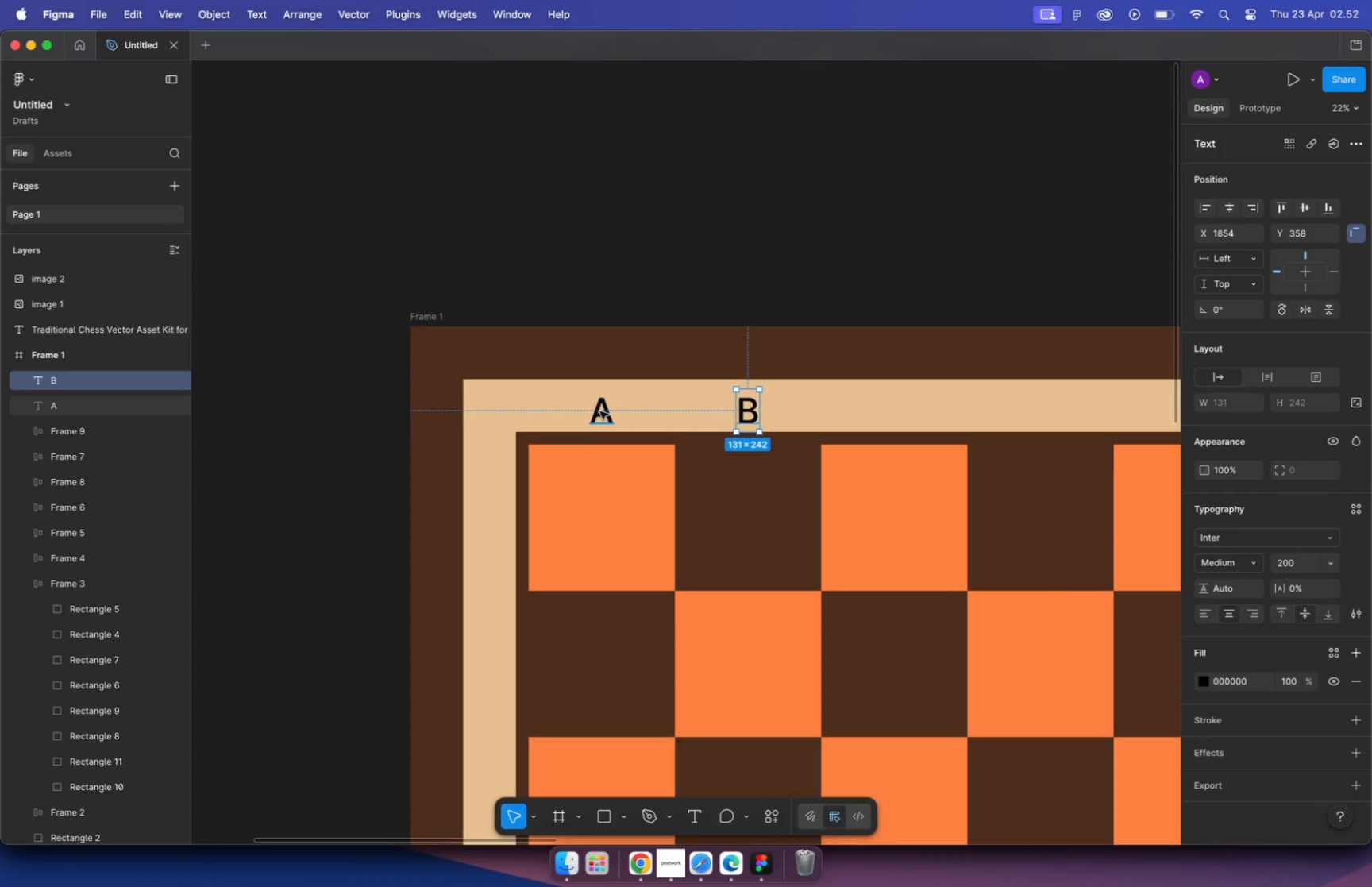 
type(180)
 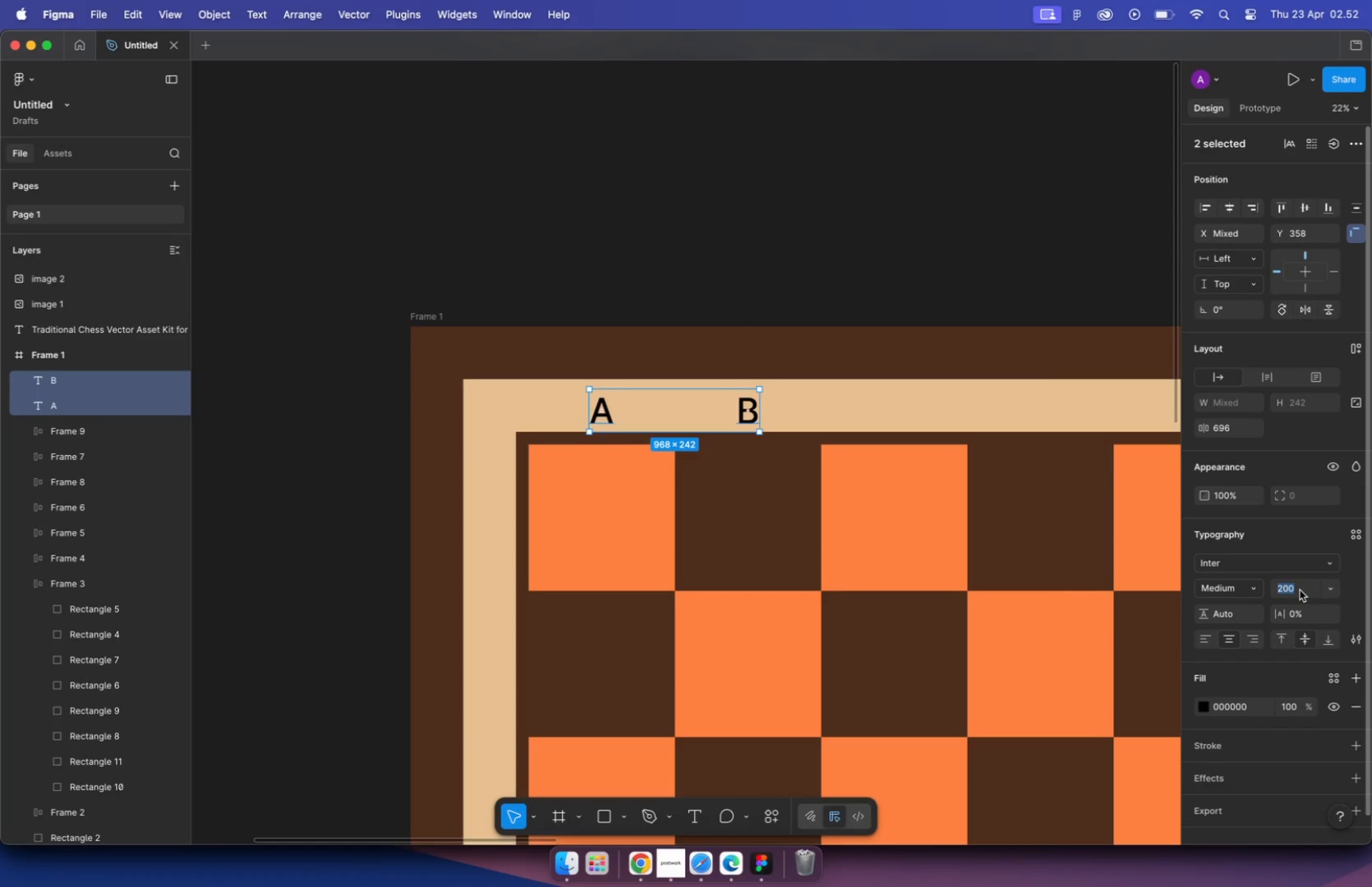 
key(Enter)
 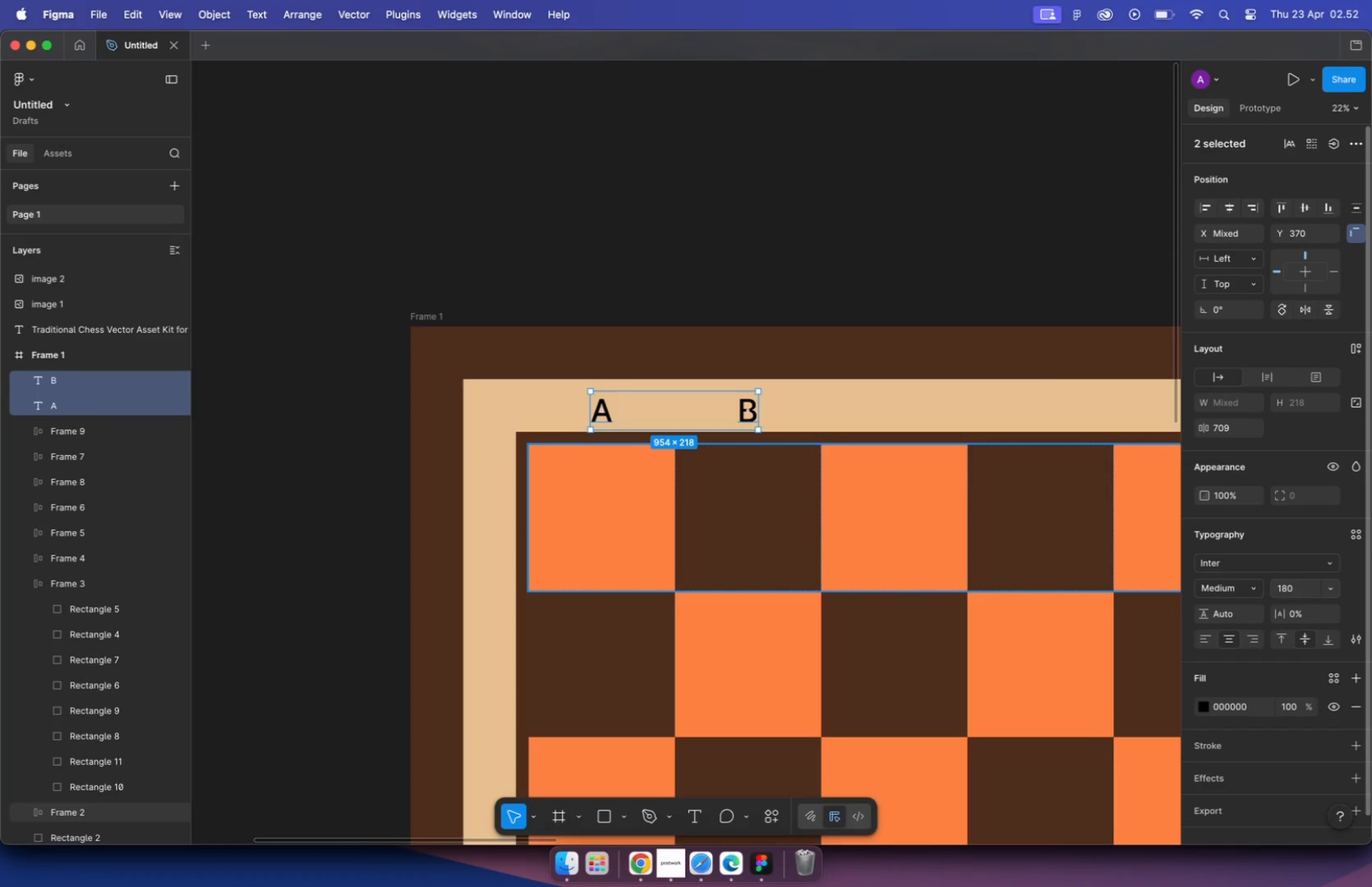 
left_click([1300, 590])
 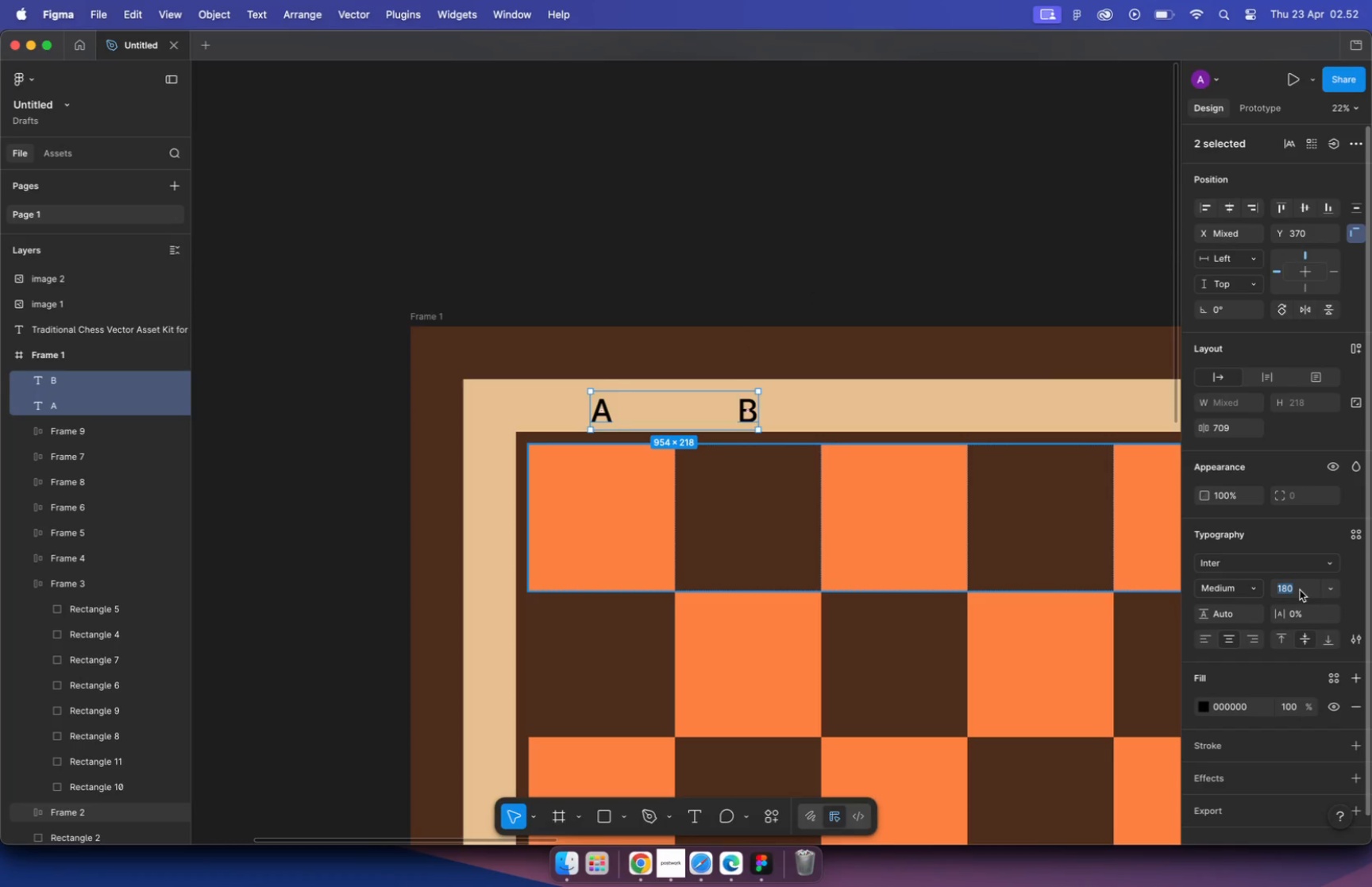 
type(120)
 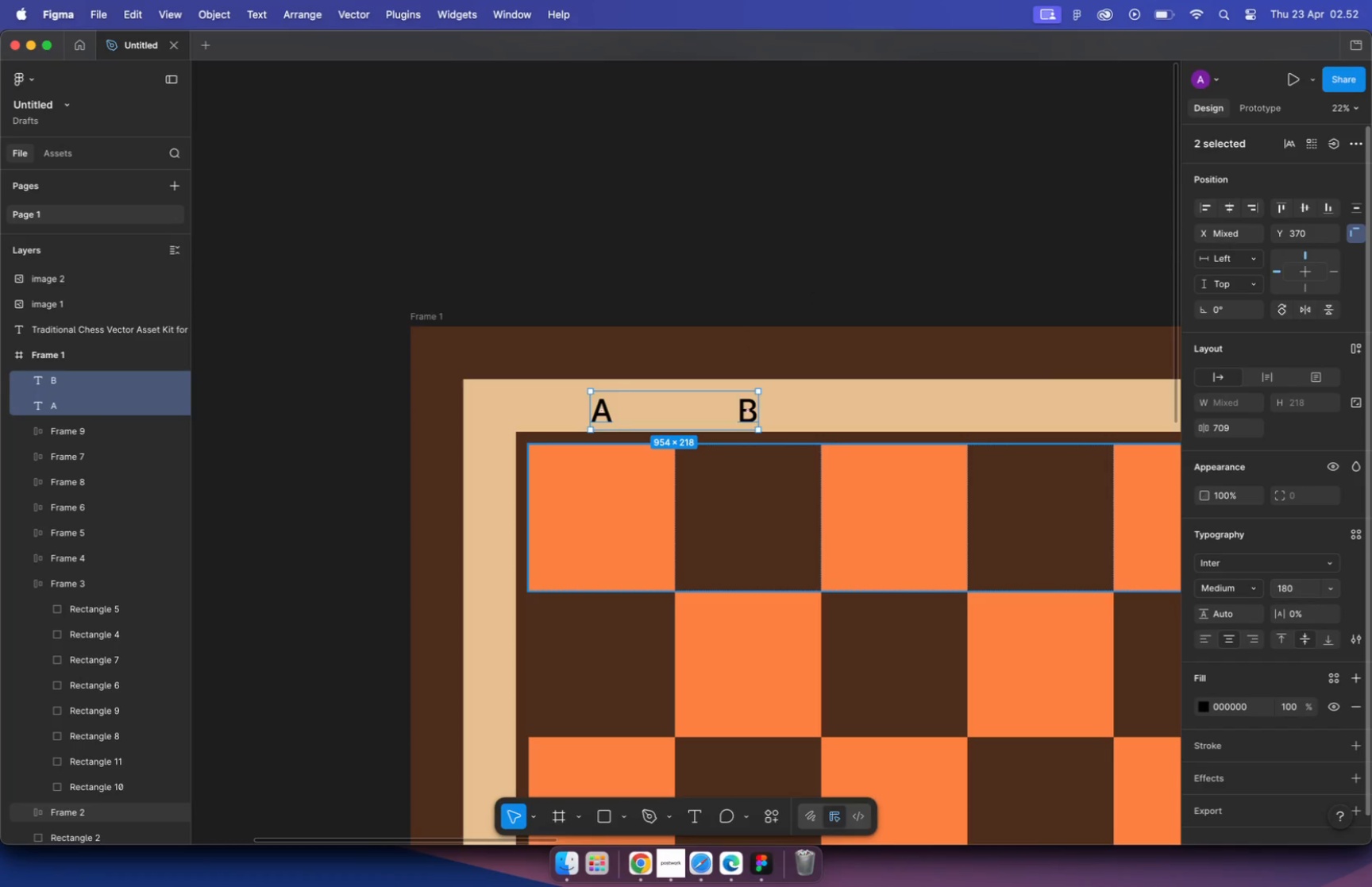 
key(Enter)
 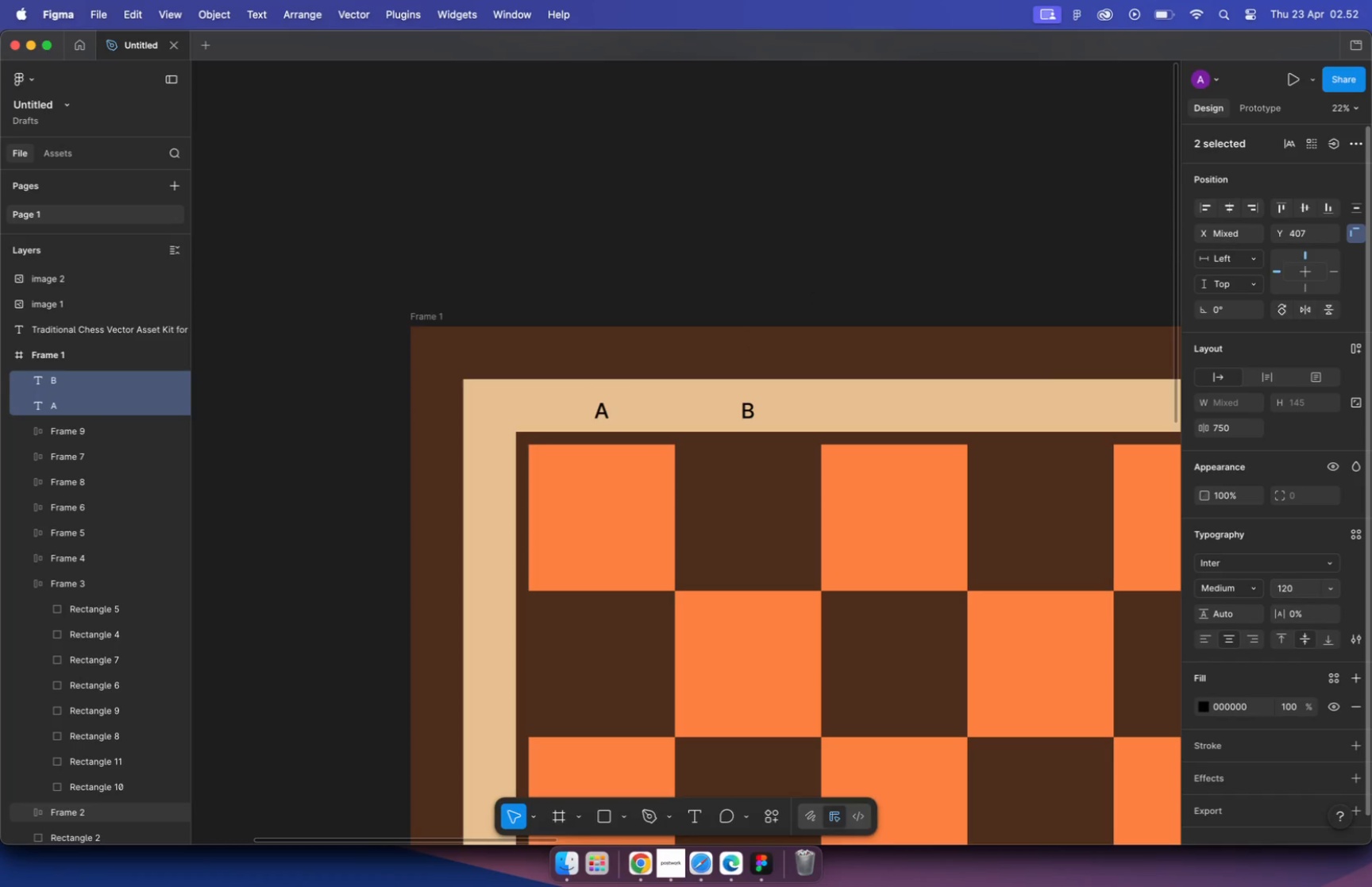 
hold_key(key=CommandLeft, duration=0.92)
 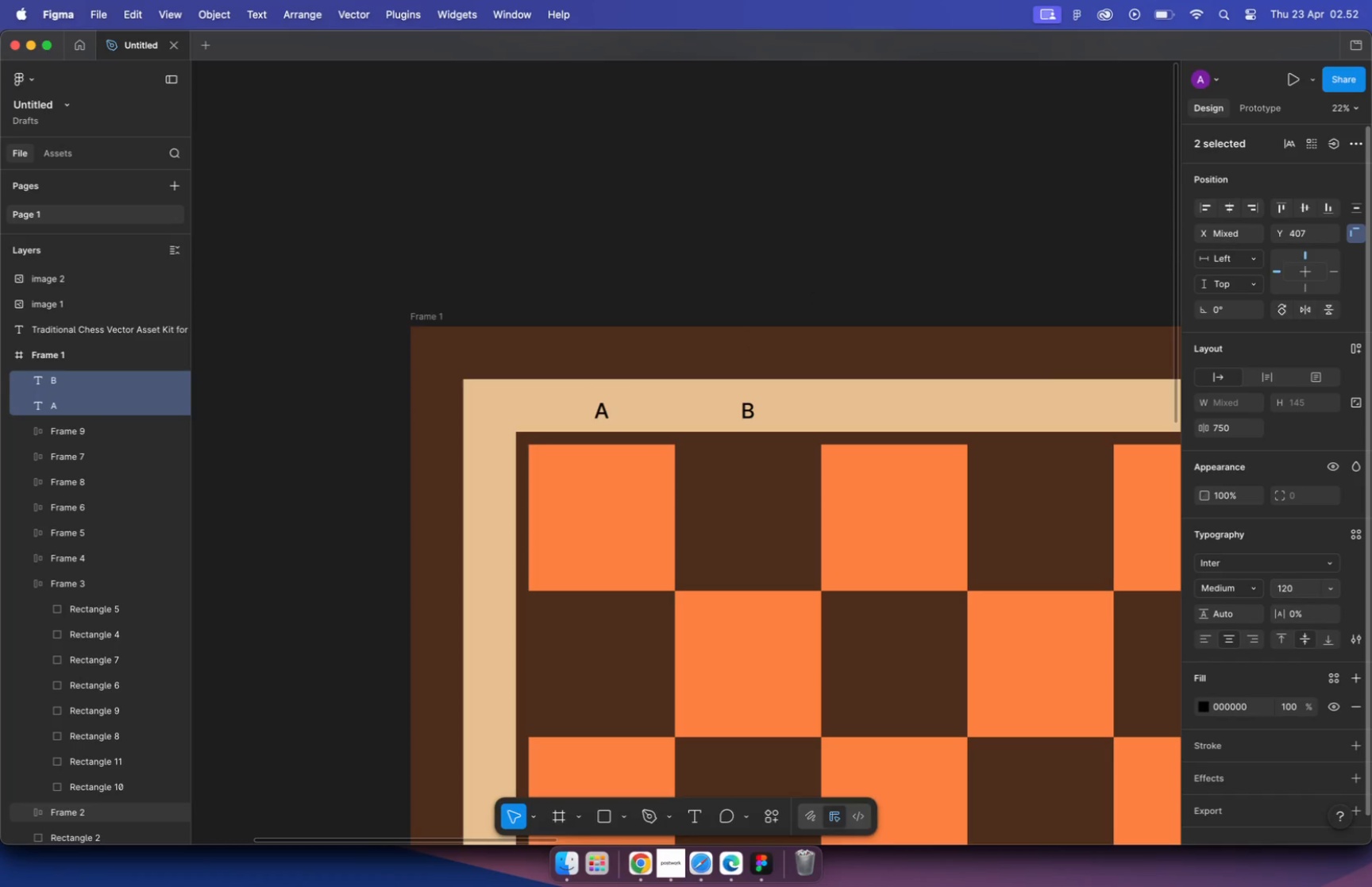 
left_click([758, 285])
 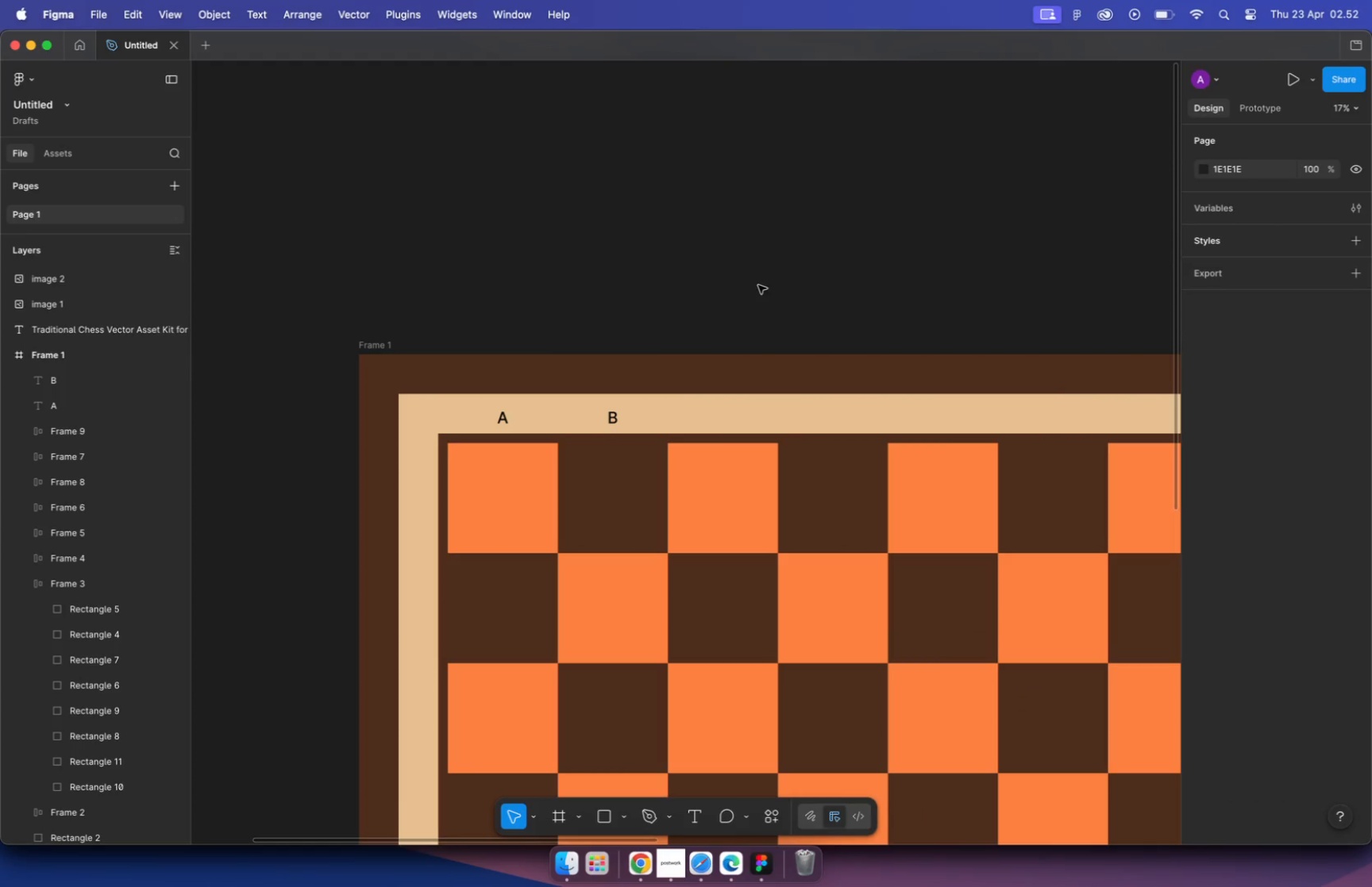 
scroll: coordinate [756, 278], scroll_direction: down, amount: 5.0
 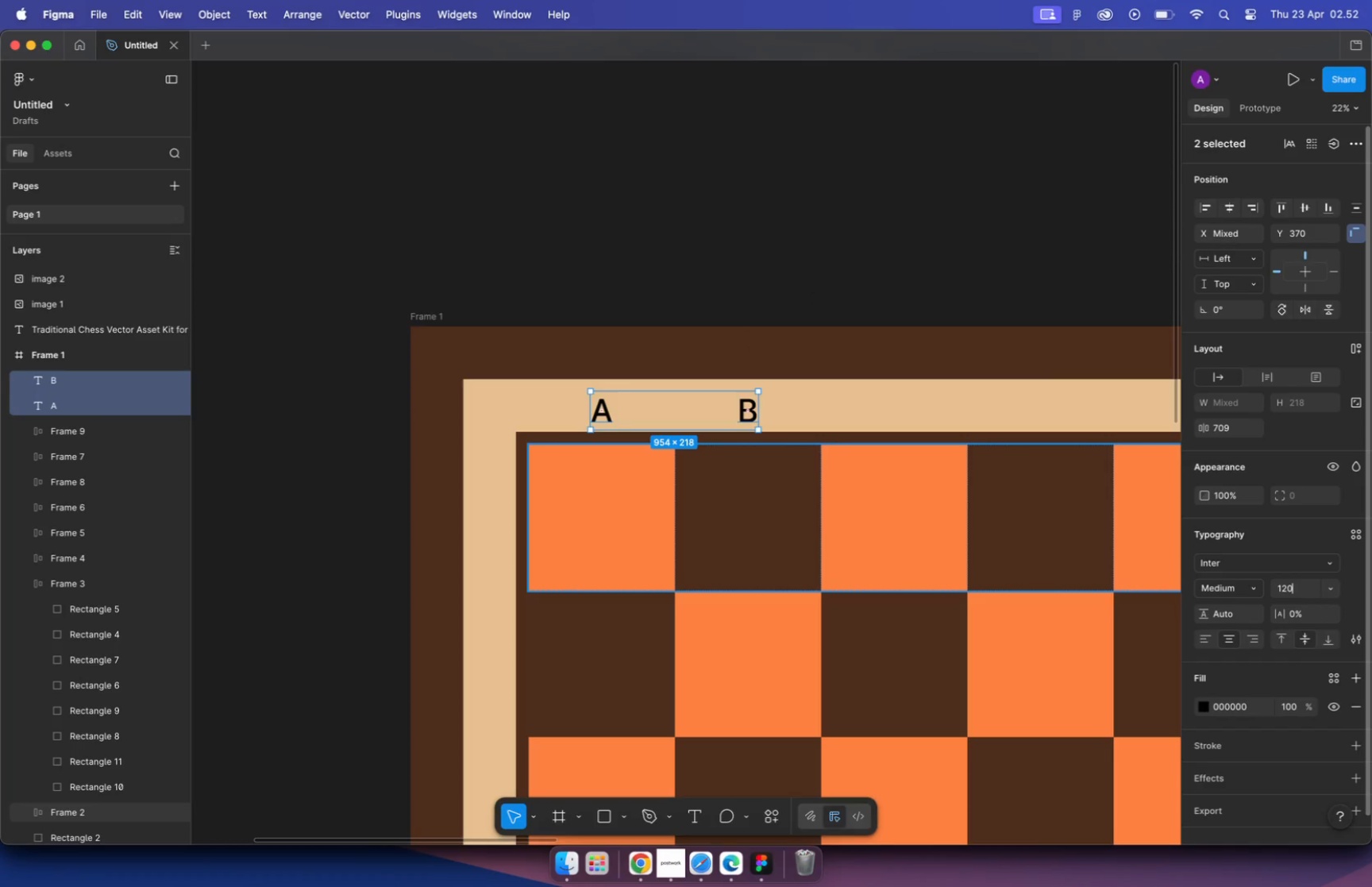 
key(Meta+CommandLeft)
 